 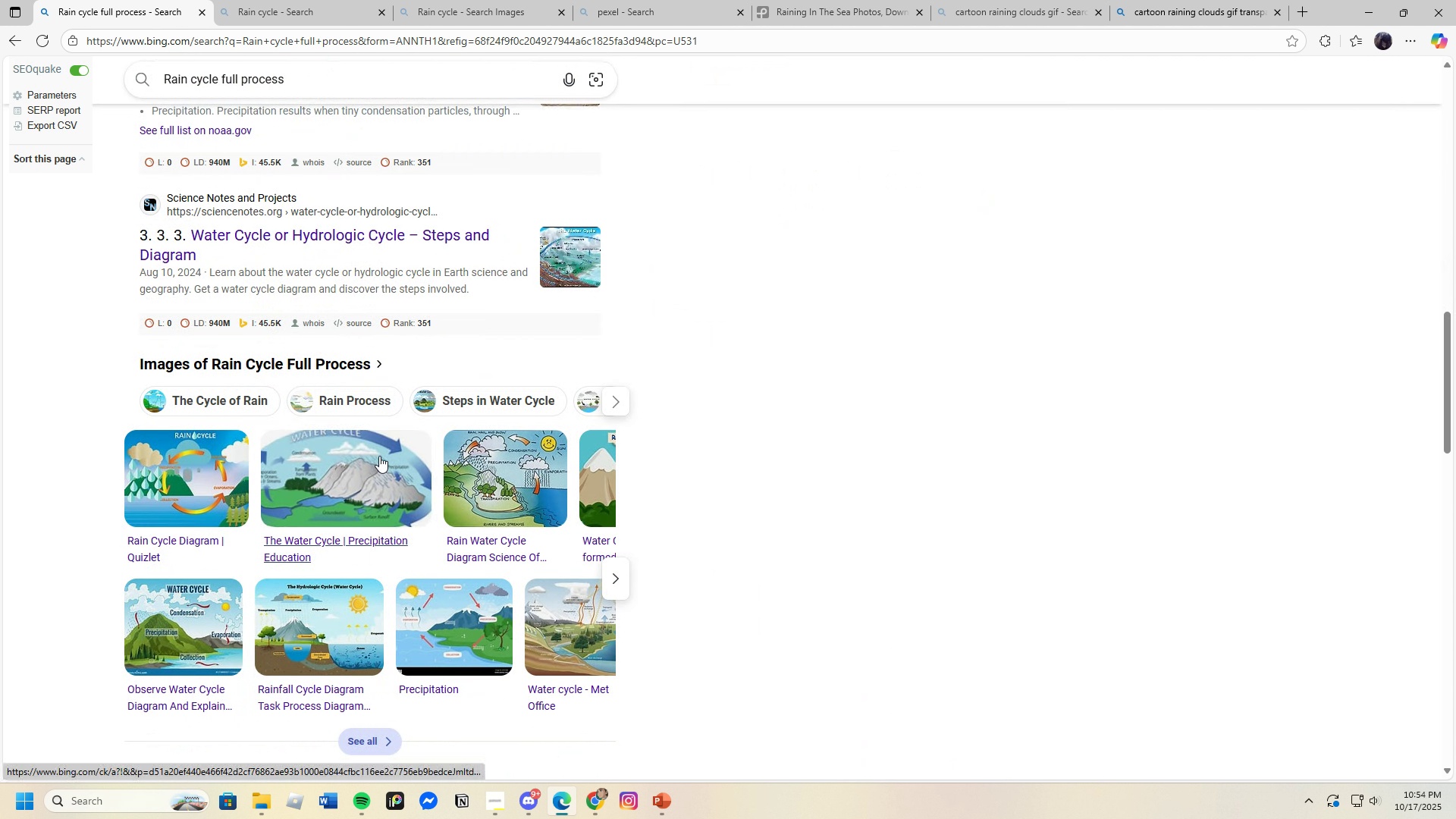 
scroll: coordinate [382, 547], scroll_direction: down, amount: 8.0
 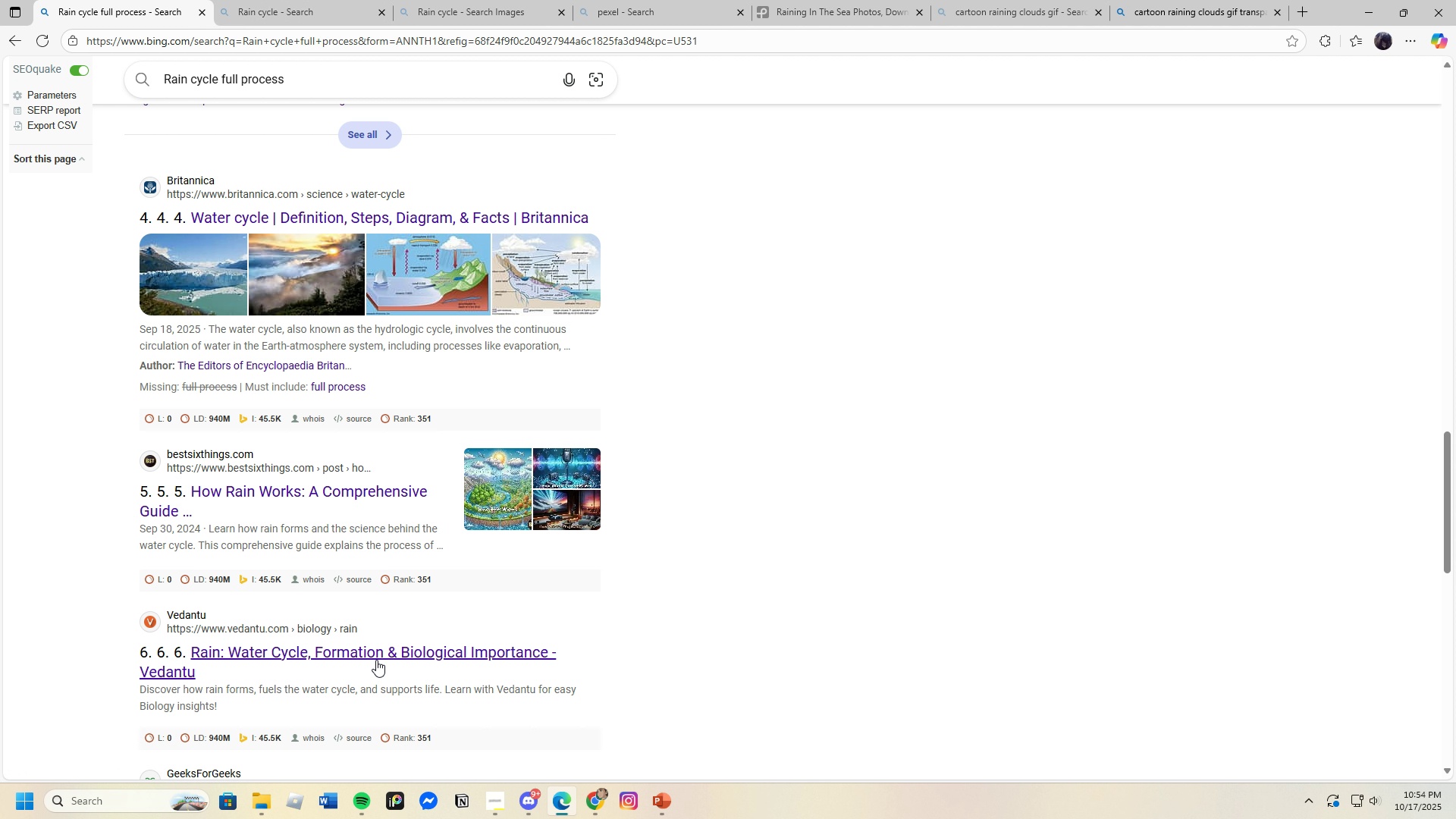 
left_click([337, 493])
 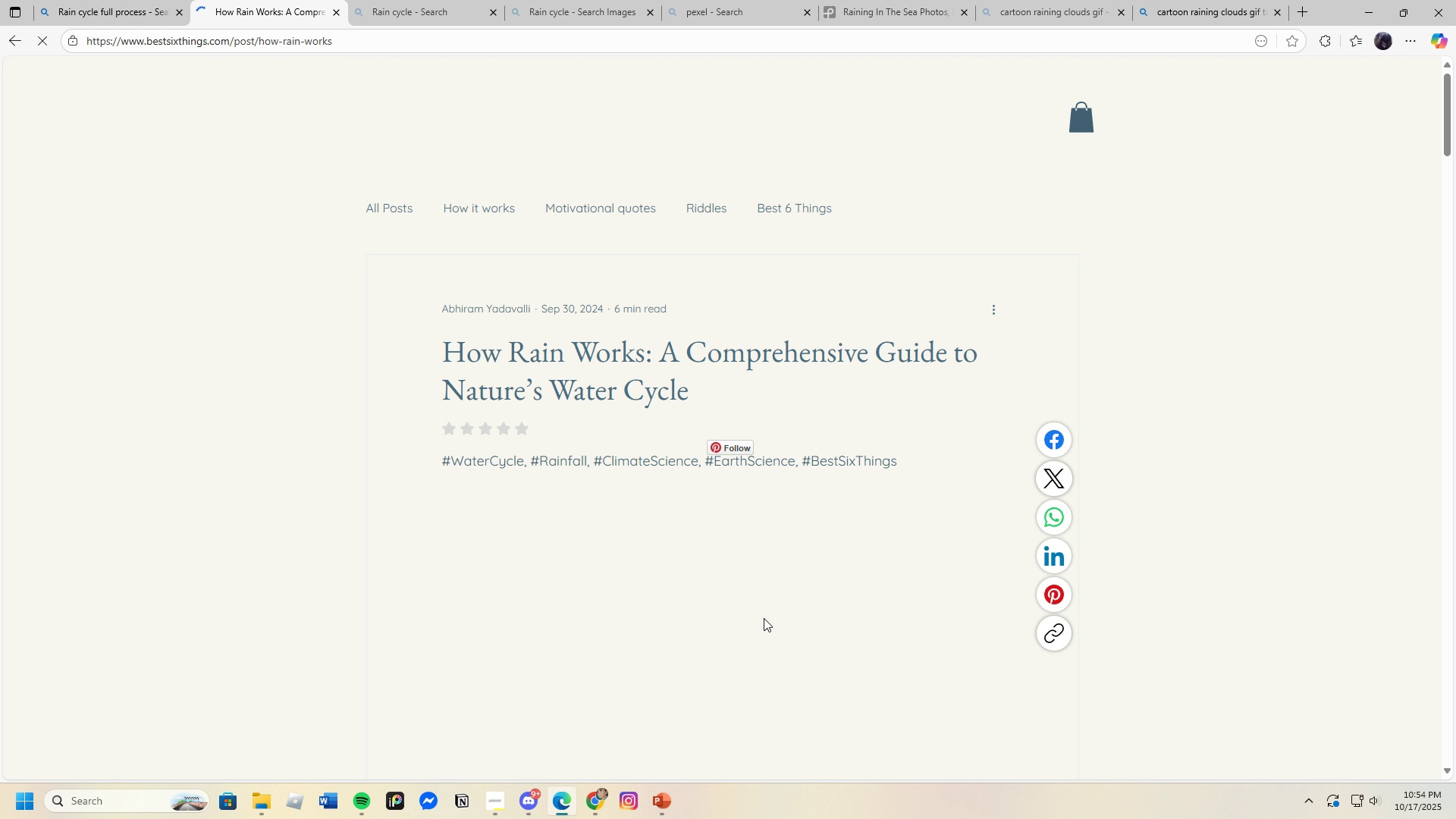 
scroll: coordinate [739, 618], scroll_direction: down, amount: 7.0
 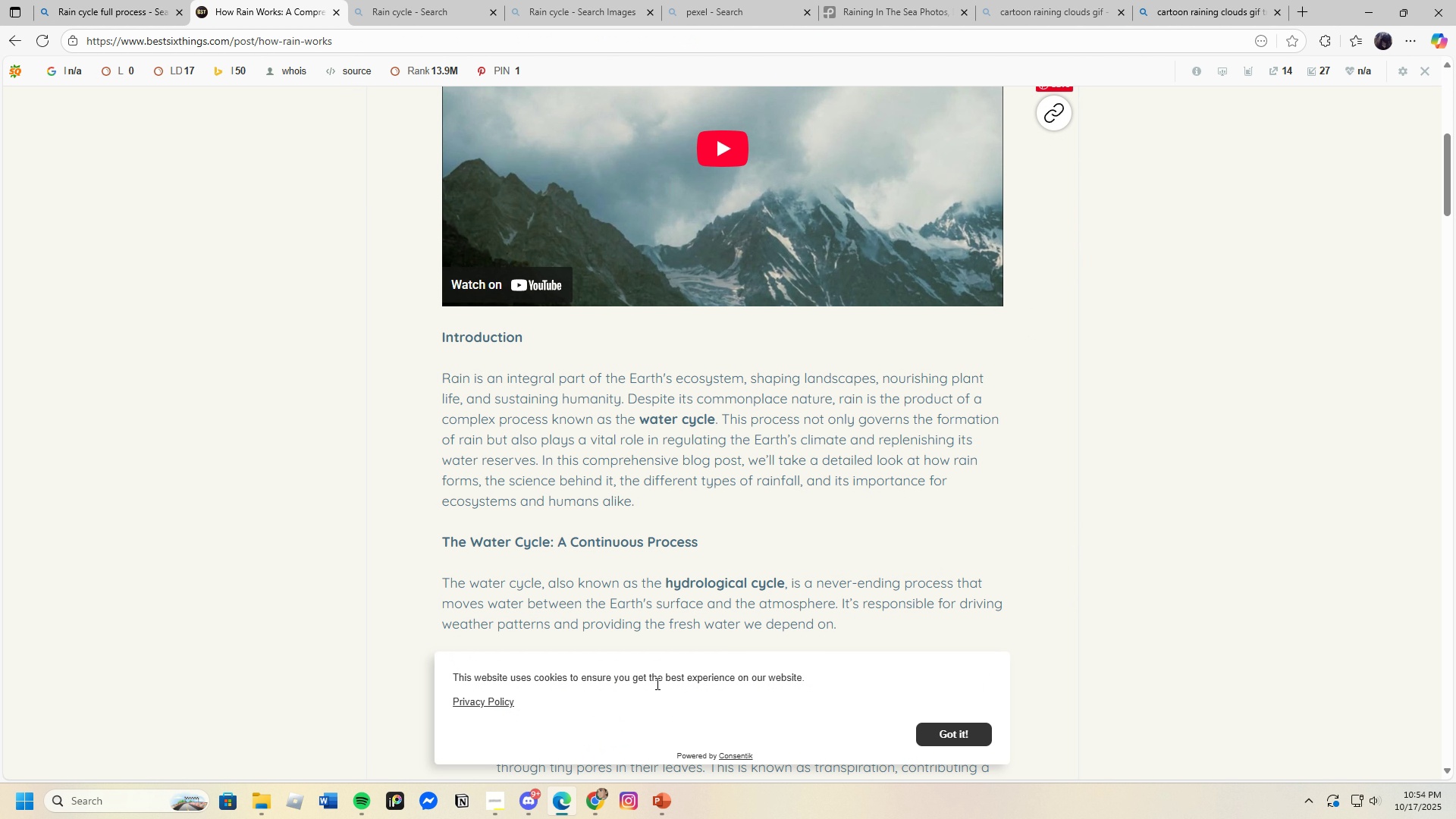 
wait(5.46)
 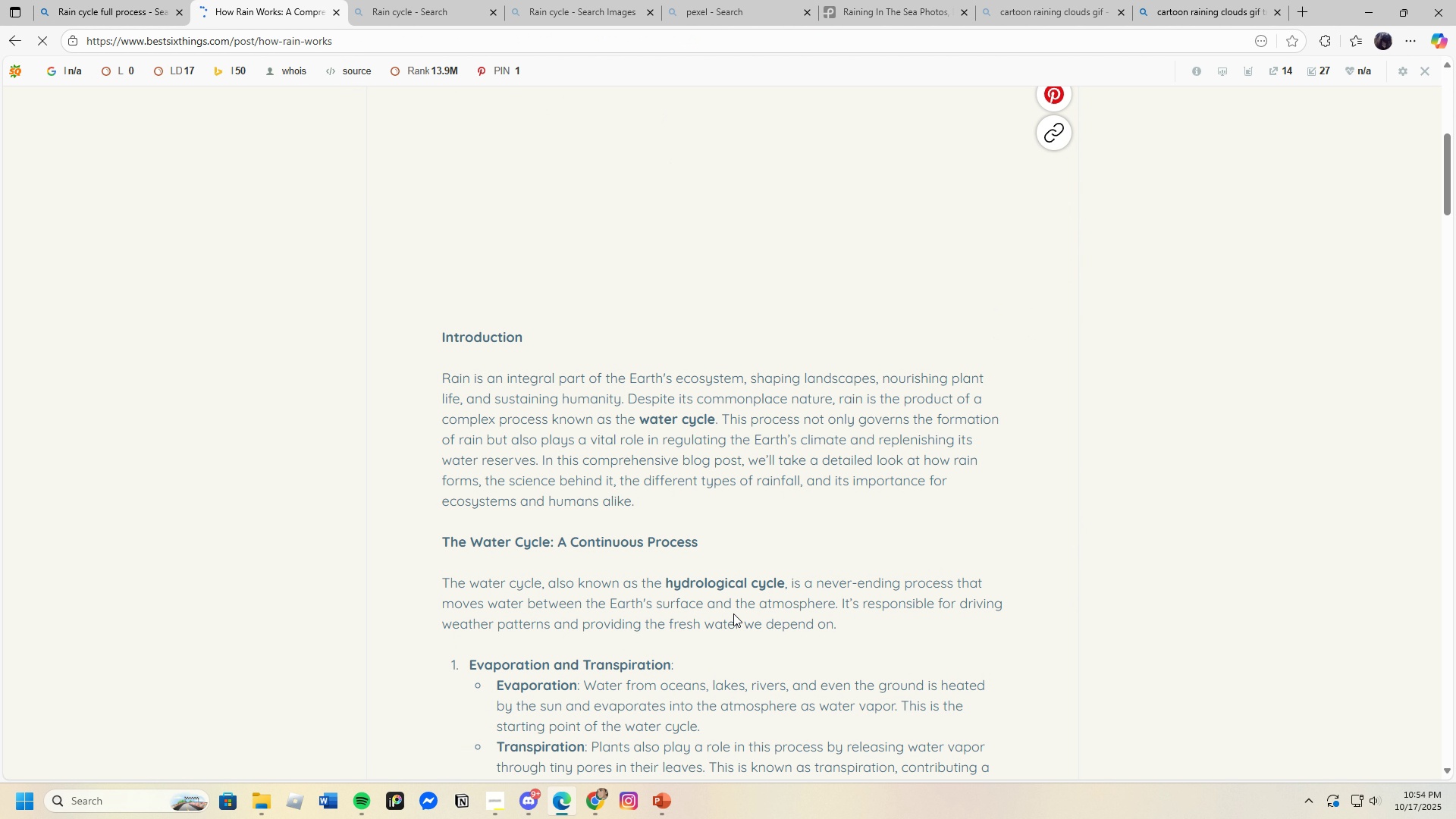 
left_click([669, 799])
 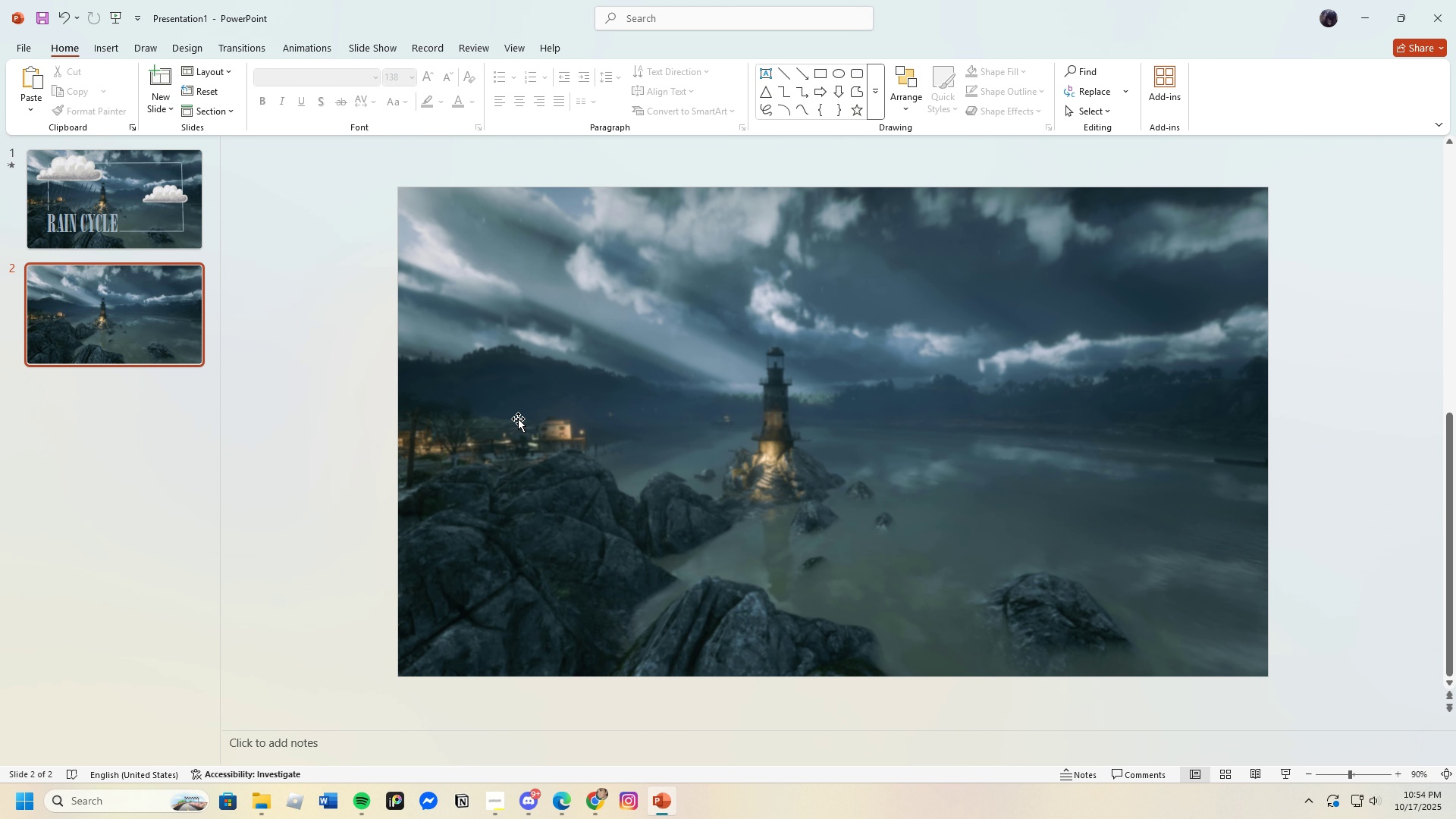 
wait(8.39)
 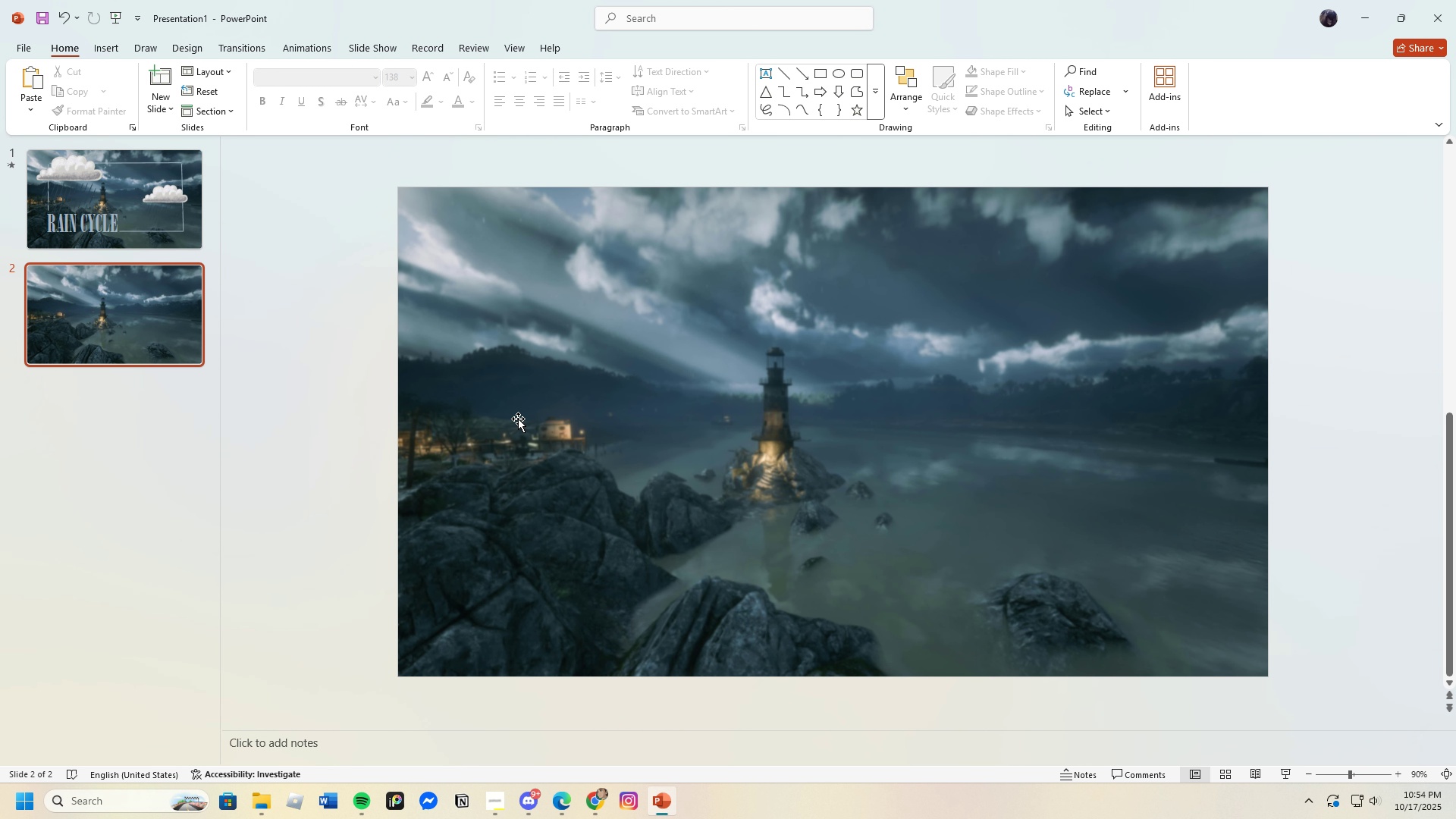 
left_click([121, 83])
 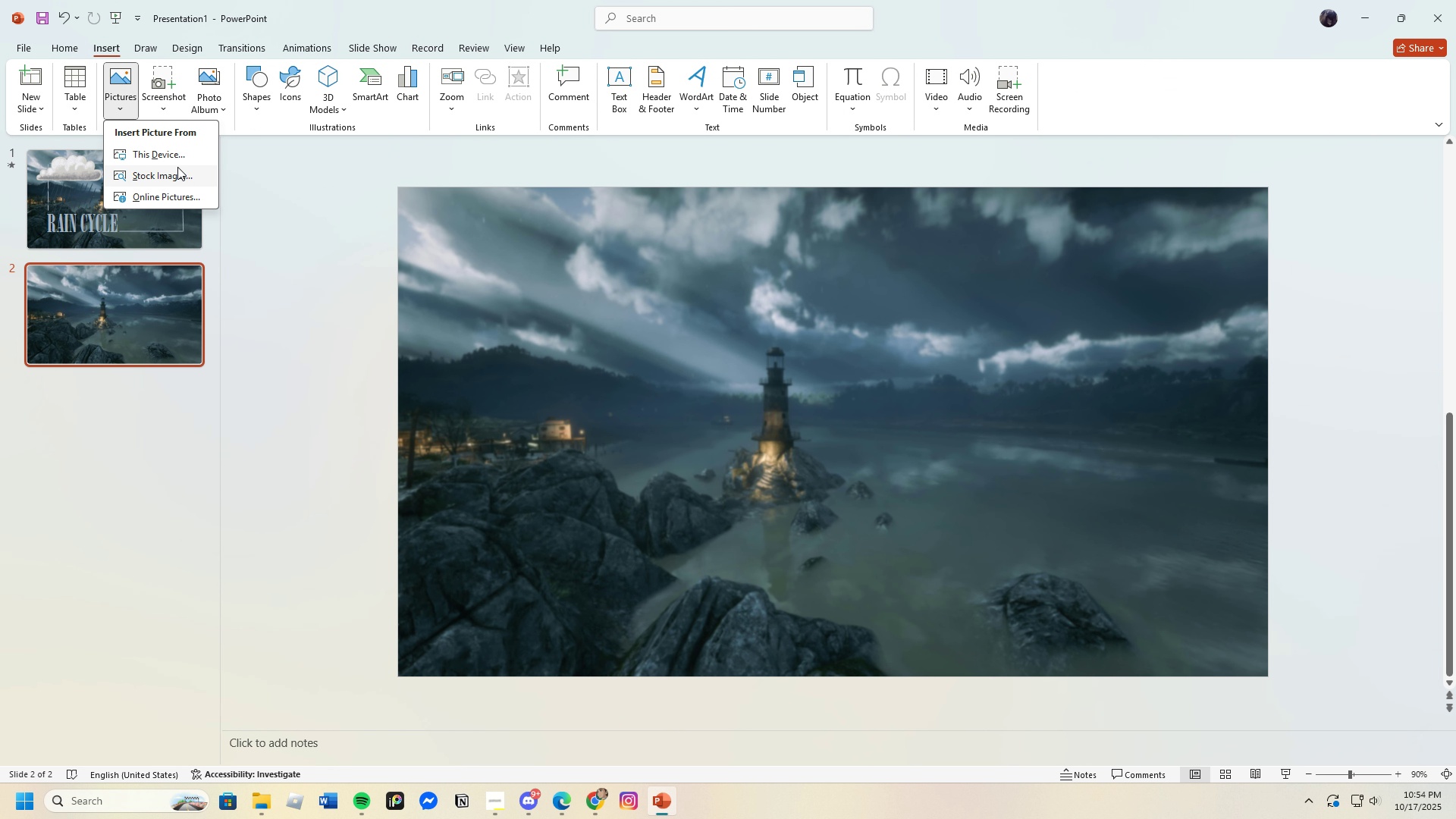 
left_click([168, 151])
 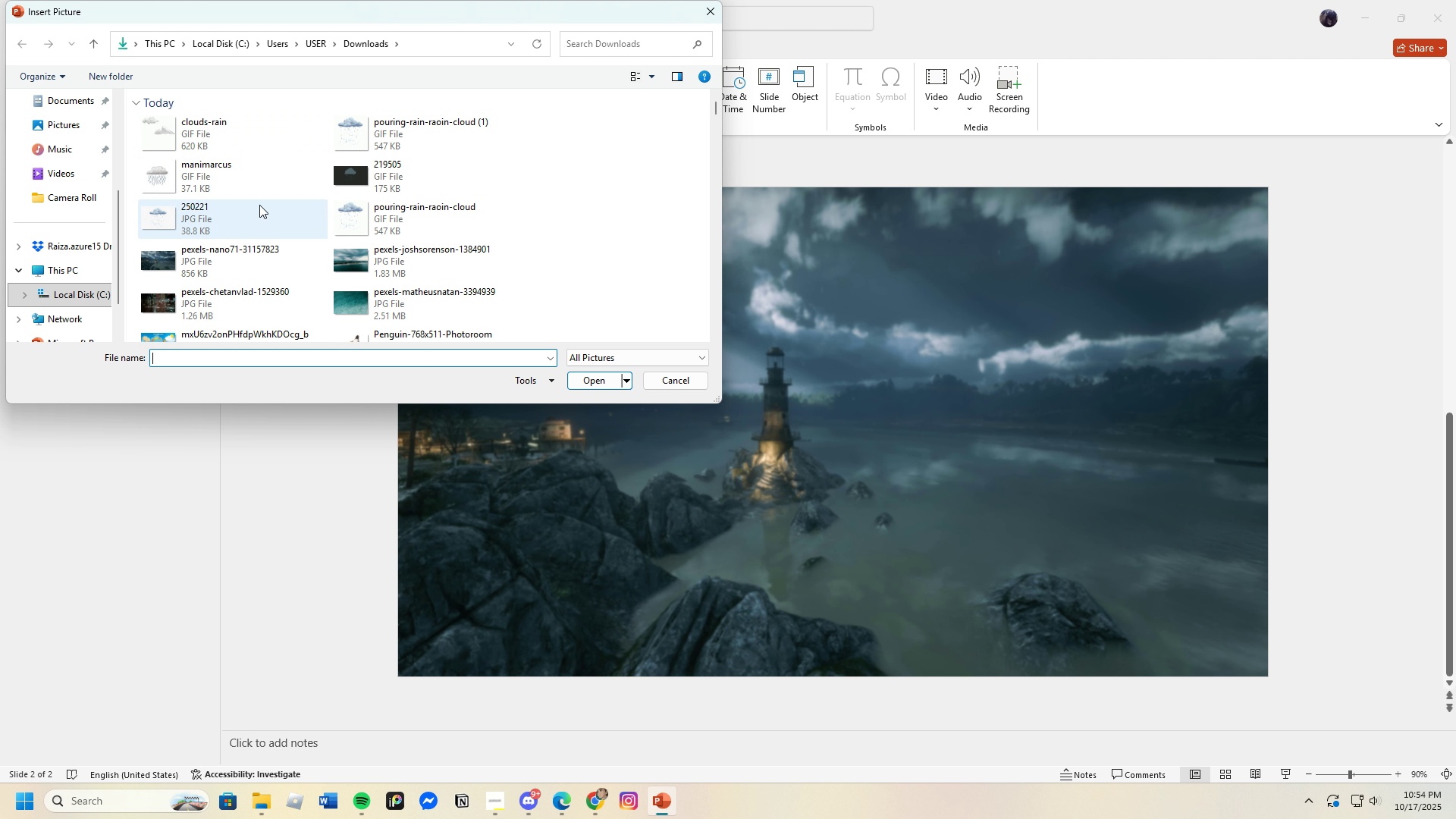 
scroll: coordinate [313, 255], scroll_direction: down, amount: 1.0
 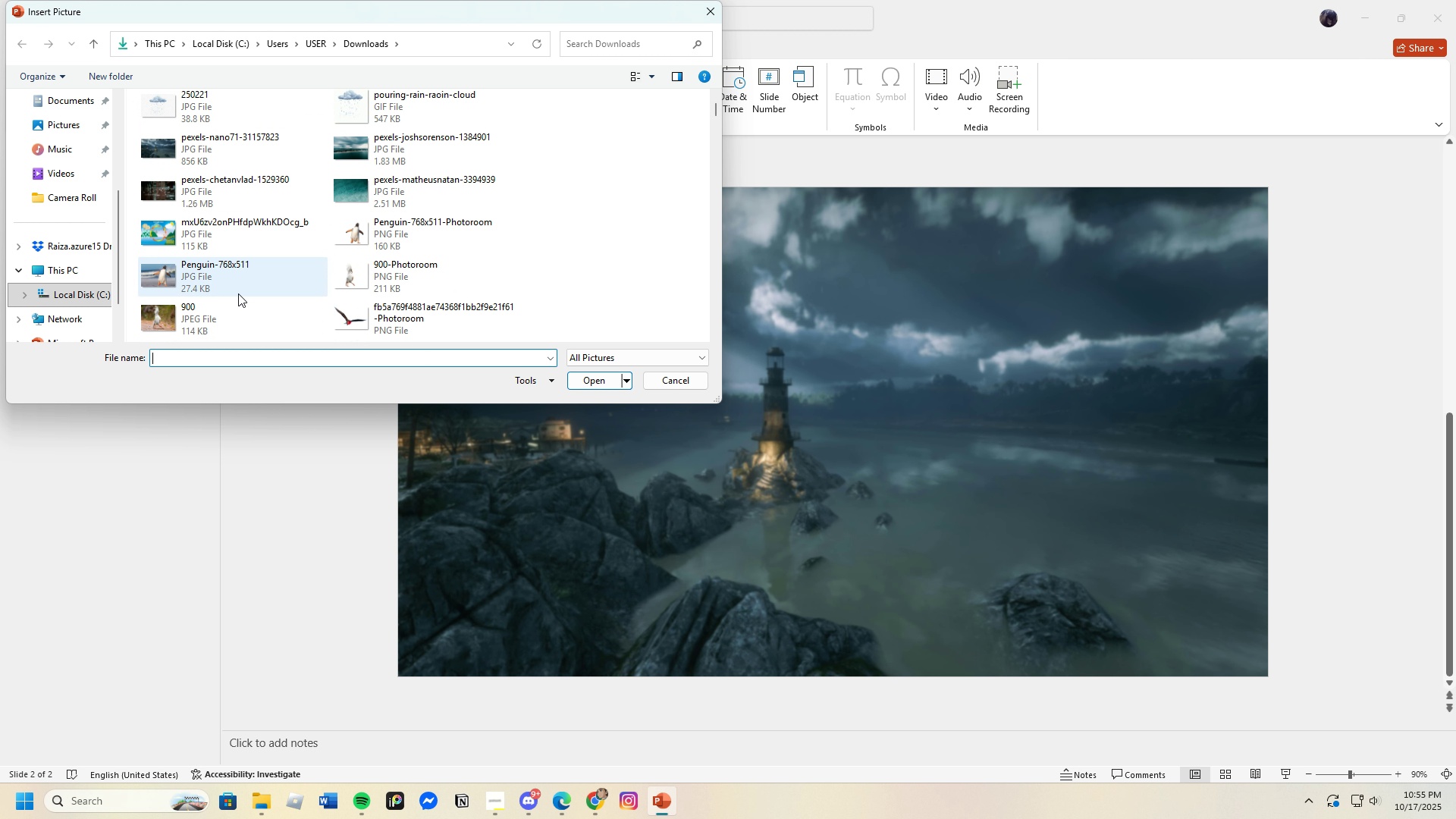 
left_click_drag(start_coordinate=[206, 234], to_coordinate=[206, 239])
 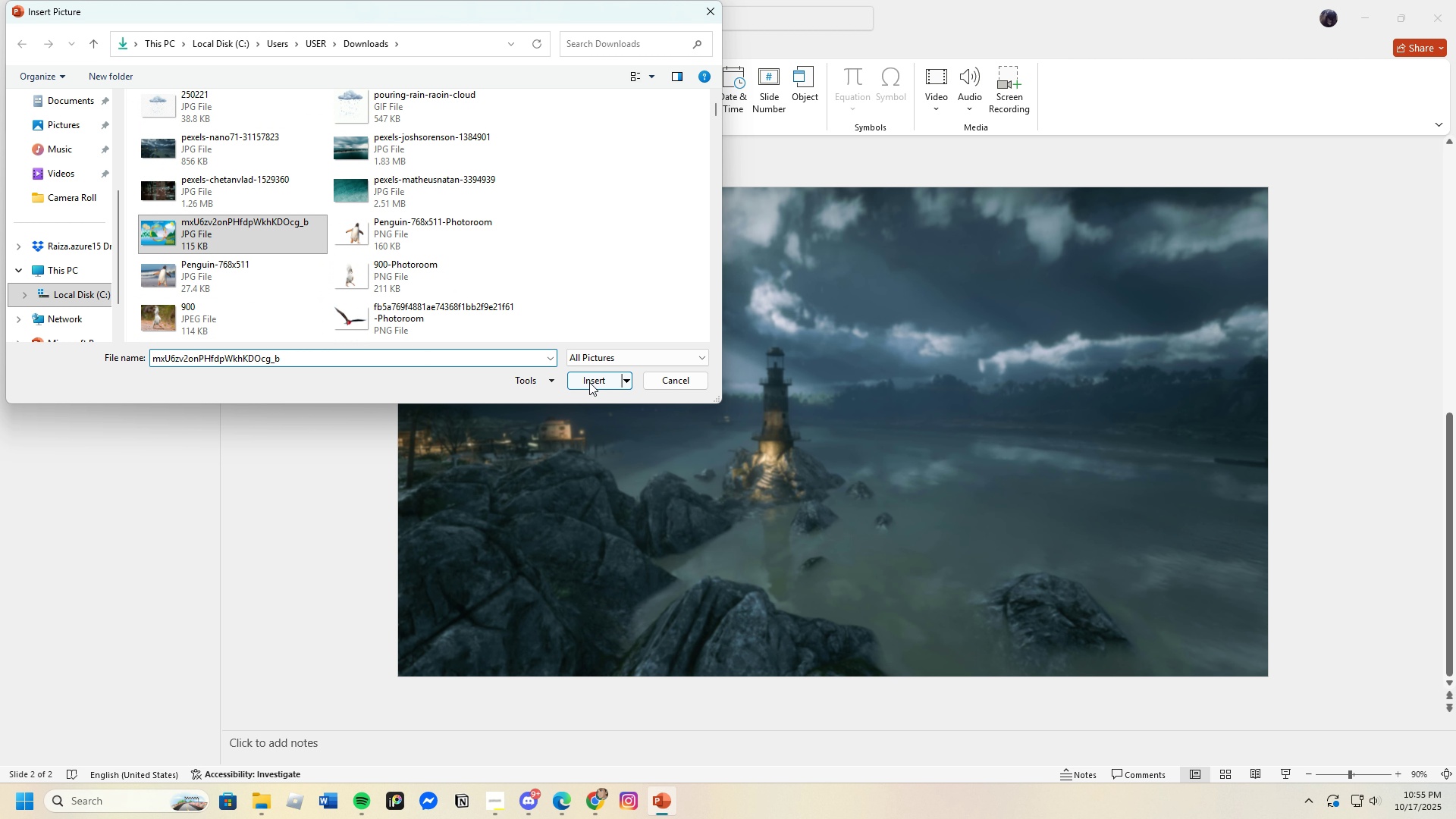 
left_click([589, 382])
 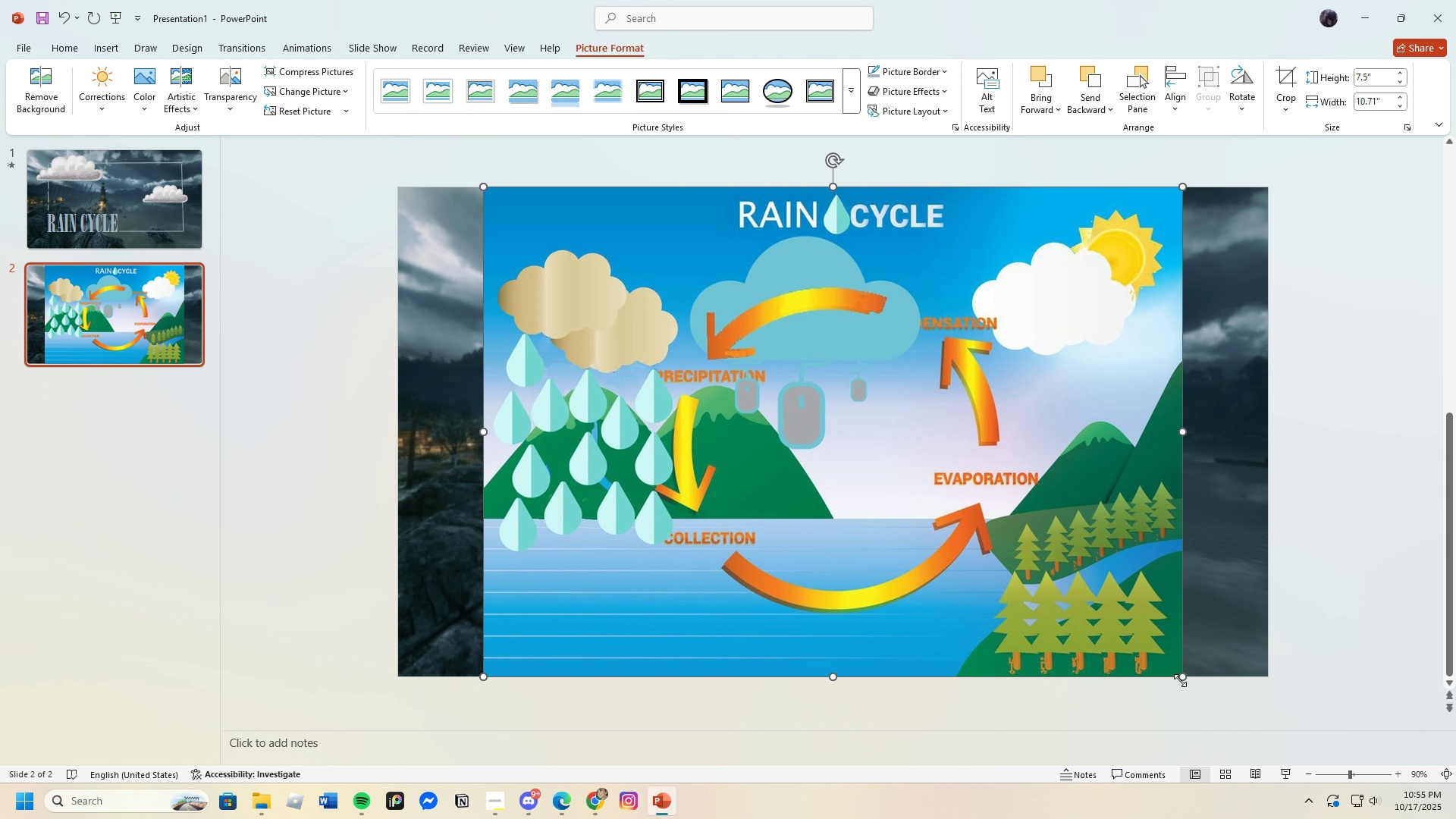 
left_click_drag(start_coordinate=[1180, 676], to_coordinate=[745, 347])
 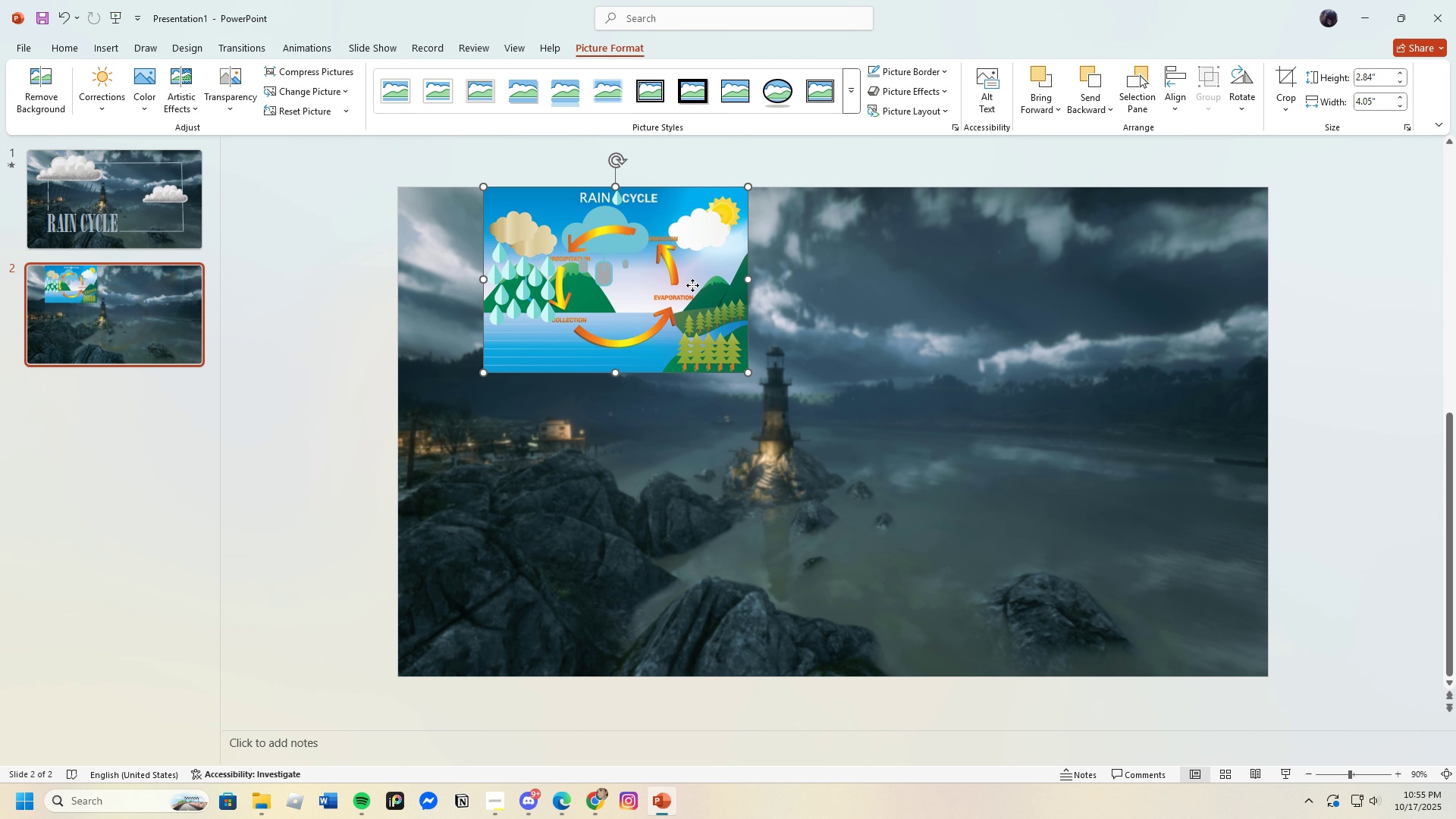 
left_click_drag(start_coordinate=[692, 283], to_coordinate=[1134, 375])
 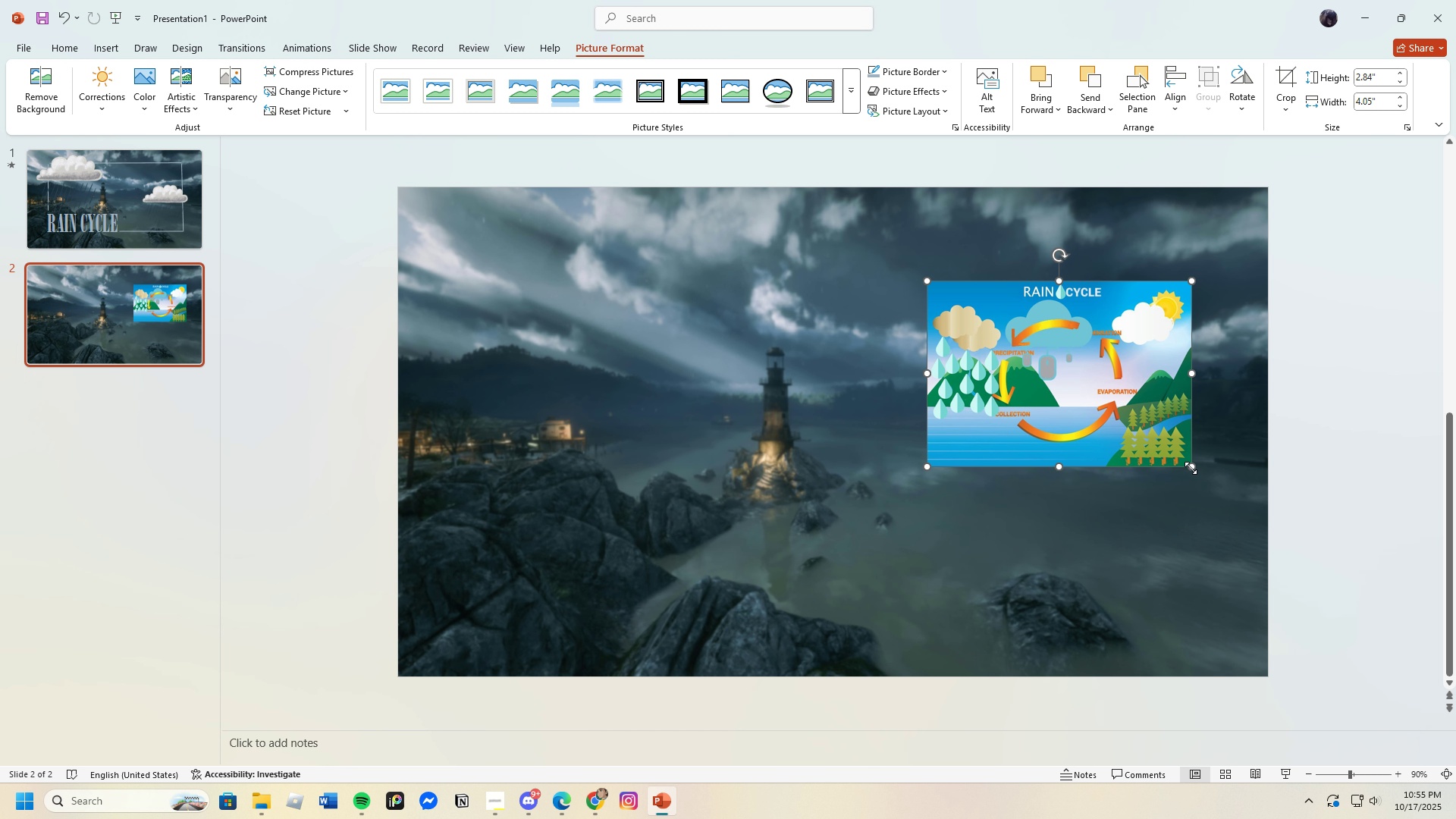 
left_click_drag(start_coordinate=[1191, 468], to_coordinate=[1212, 496])
 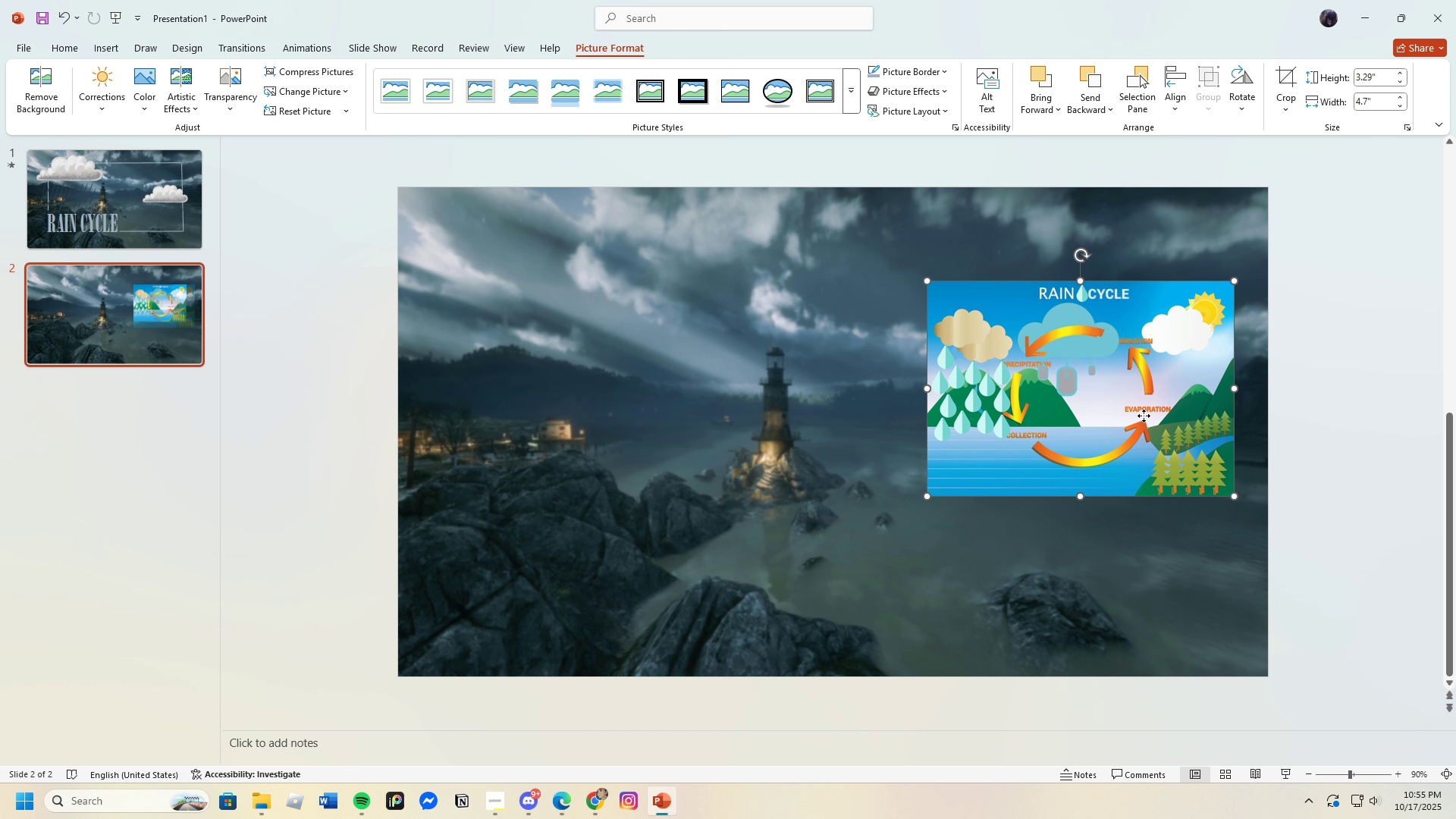 
left_click_drag(start_coordinate=[1144, 416], to_coordinate=[1129, 442])
 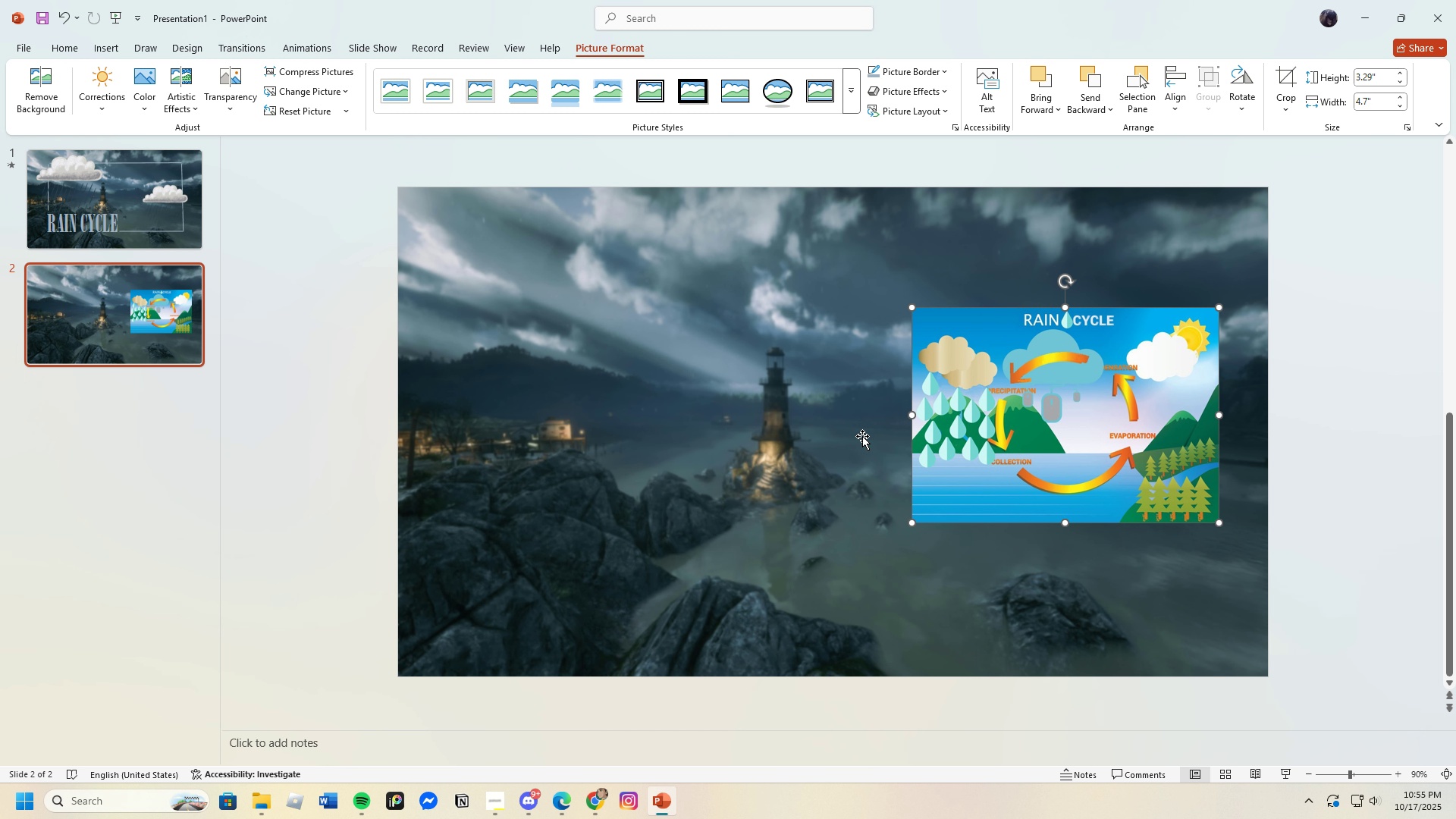 
left_click([858, 433])
 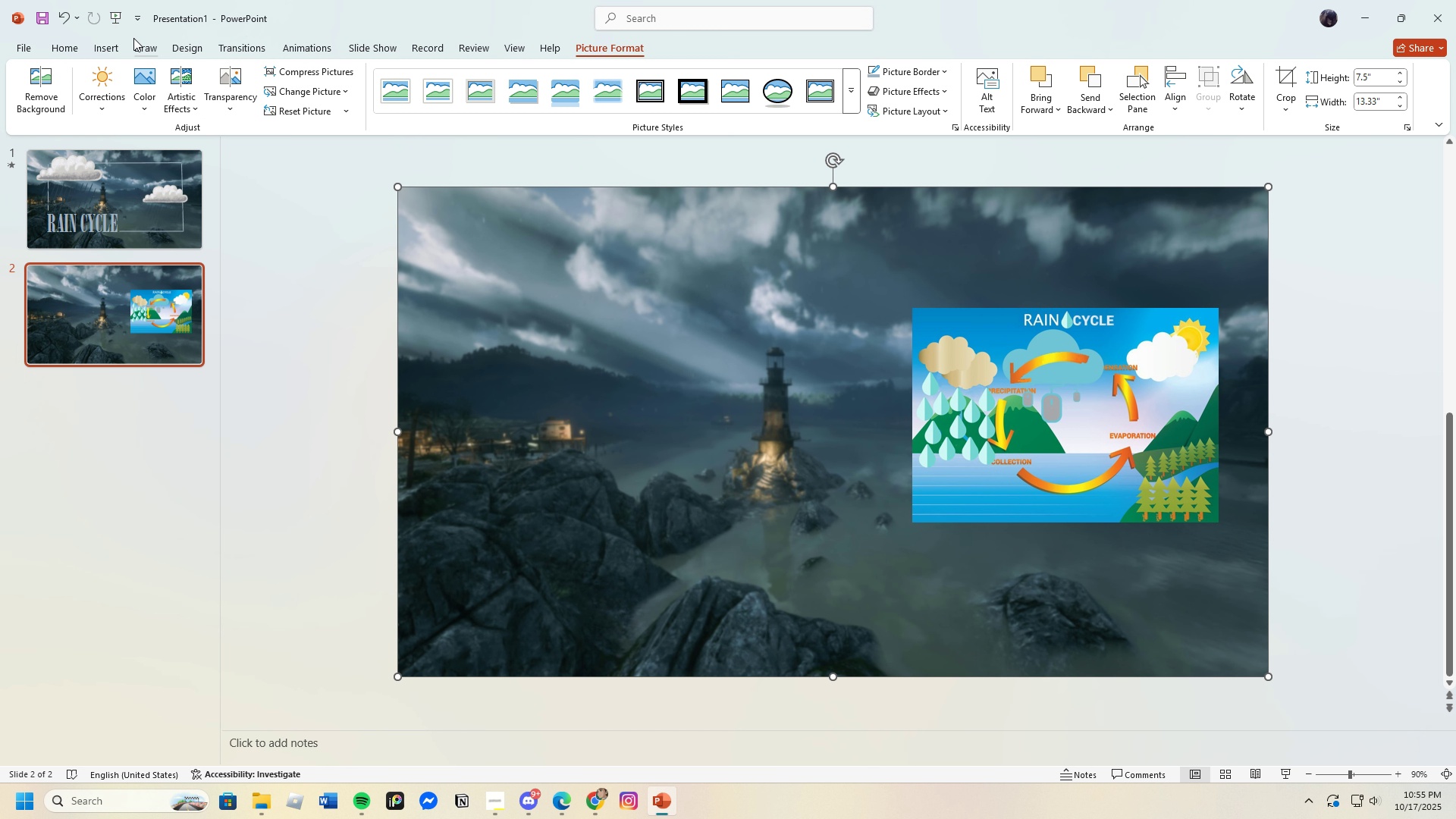 
left_click([98, 45])
 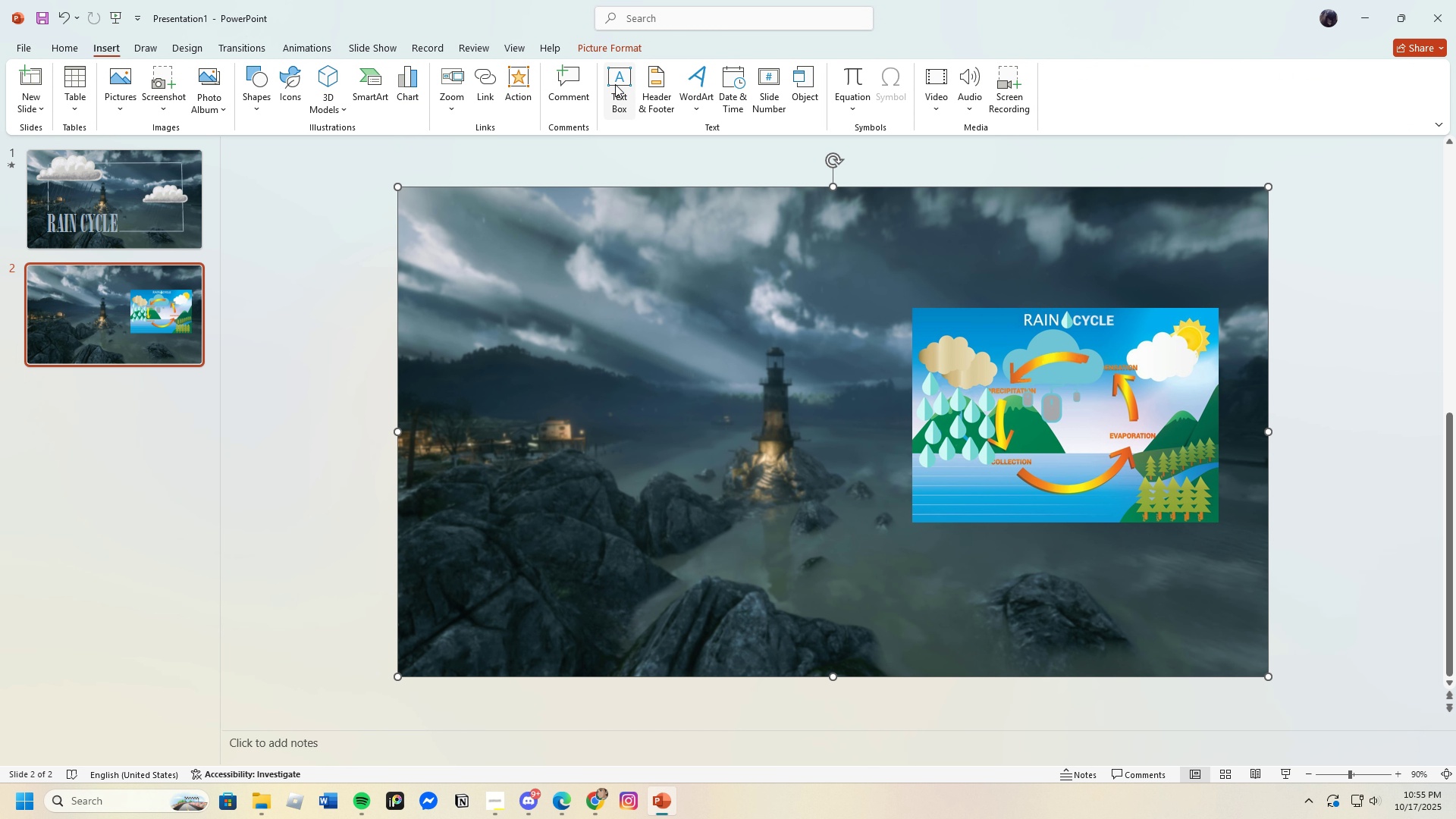 
left_click([615, 81])
 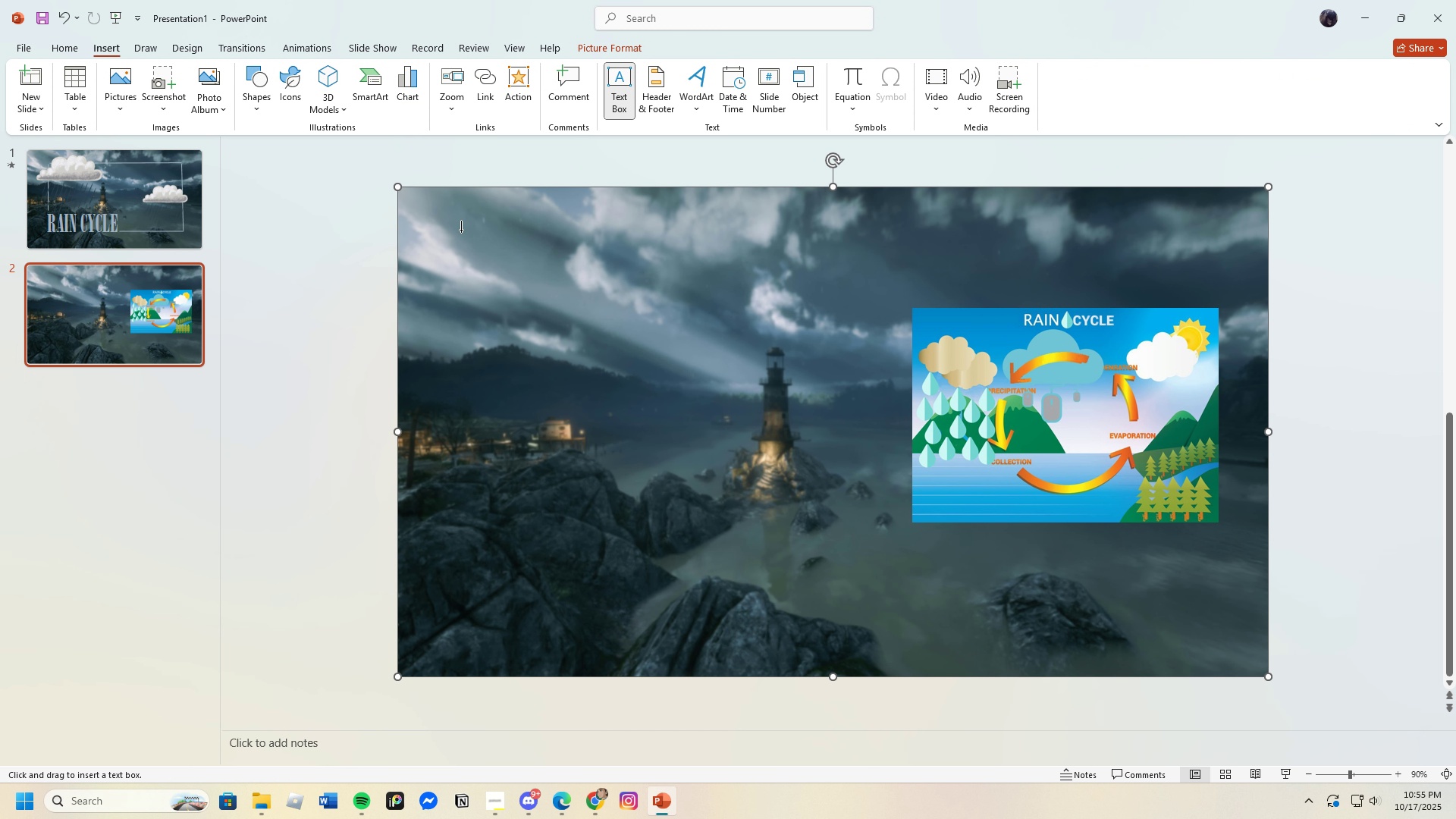 
left_click_drag(start_coordinate=[464, 239], to_coordinate=[883, 310])
 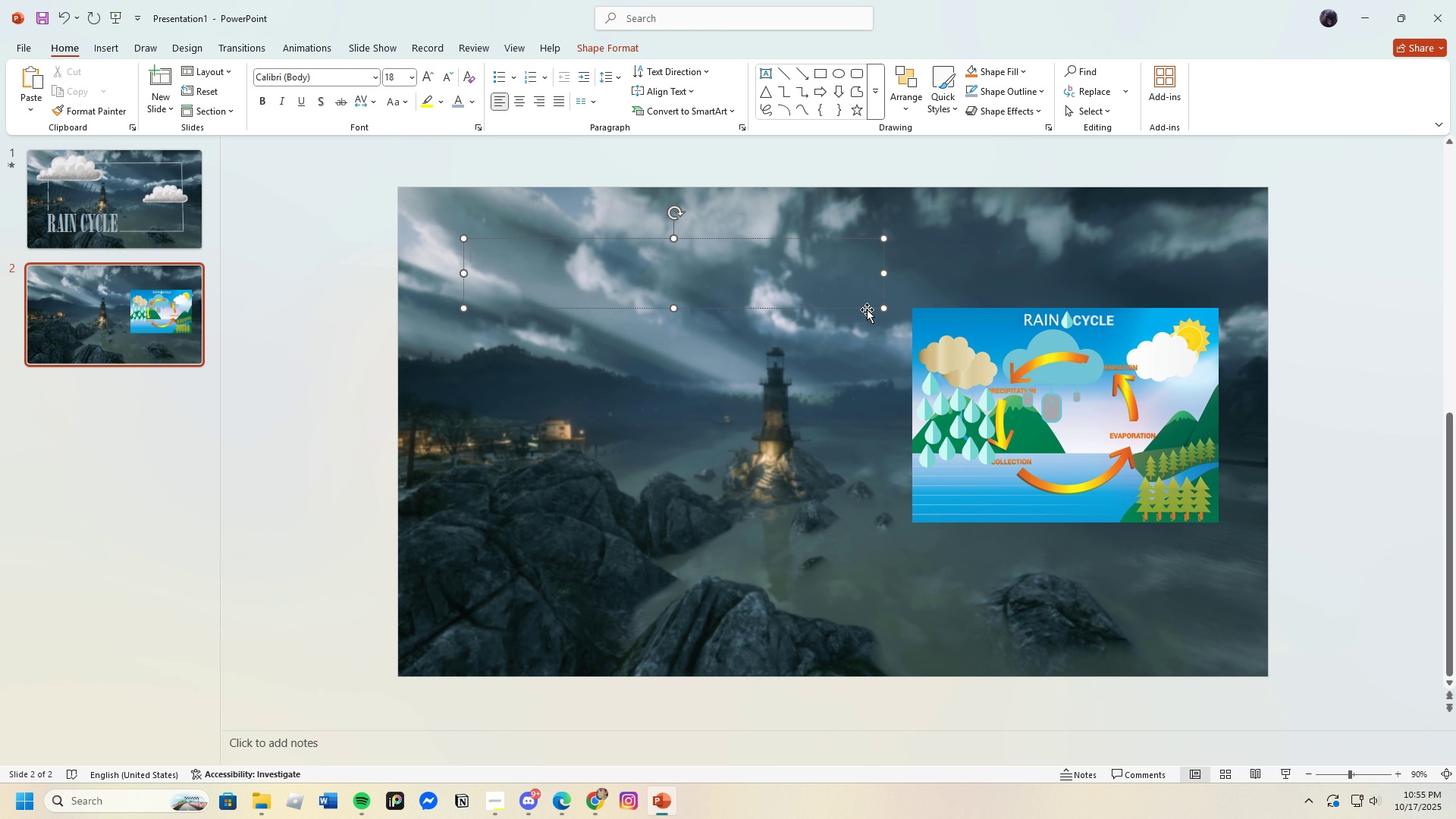 
type(InTR)
key(Backspace)
key(Backspace)
key(Backspace)
type(NTRODUCTION)
 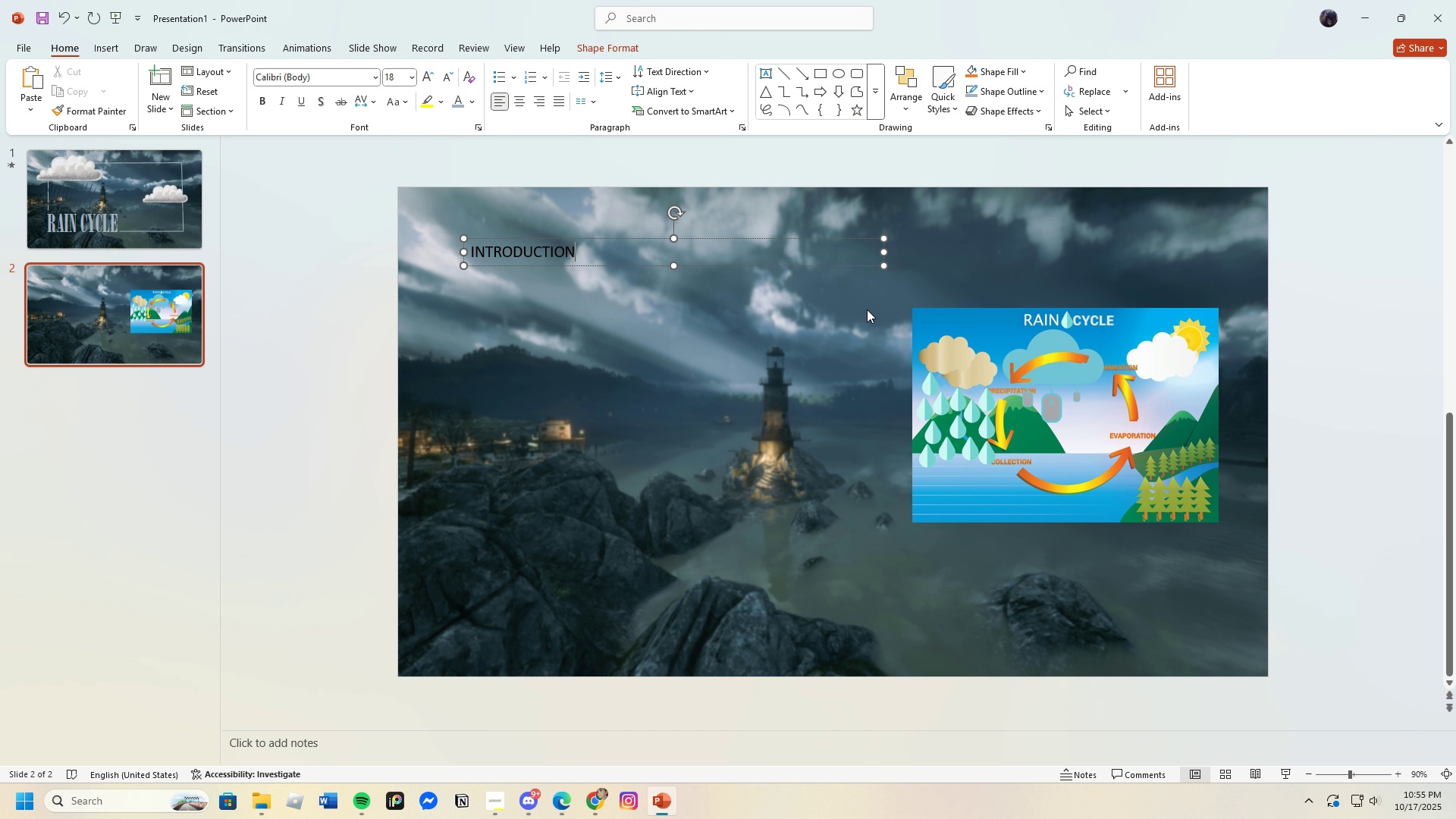 
wait(18.7)
 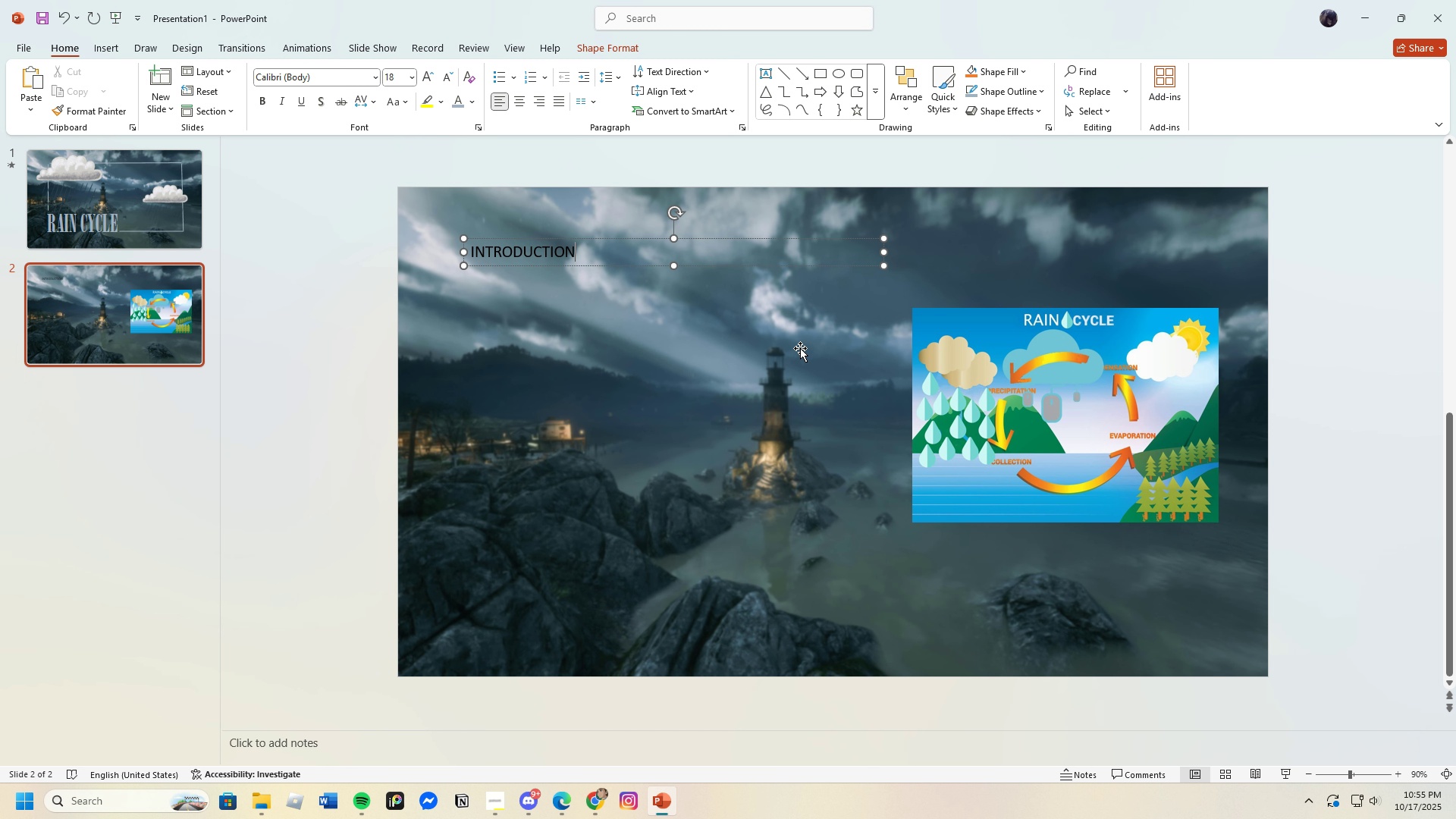 
left_click_drag(start_coordinate=[471, 253], to_coordinate=[643, 252])
 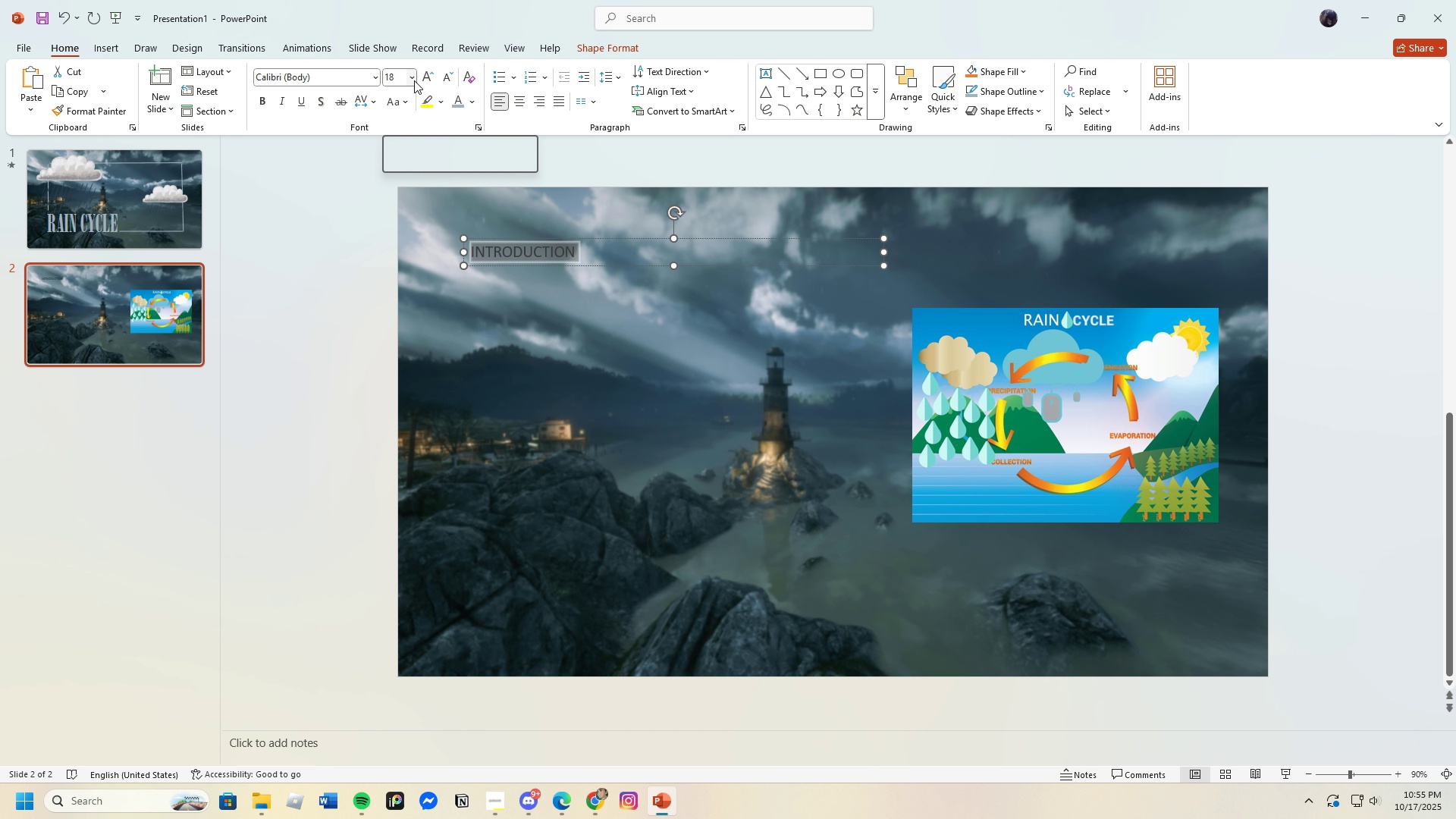 
left_click([407, 75])
 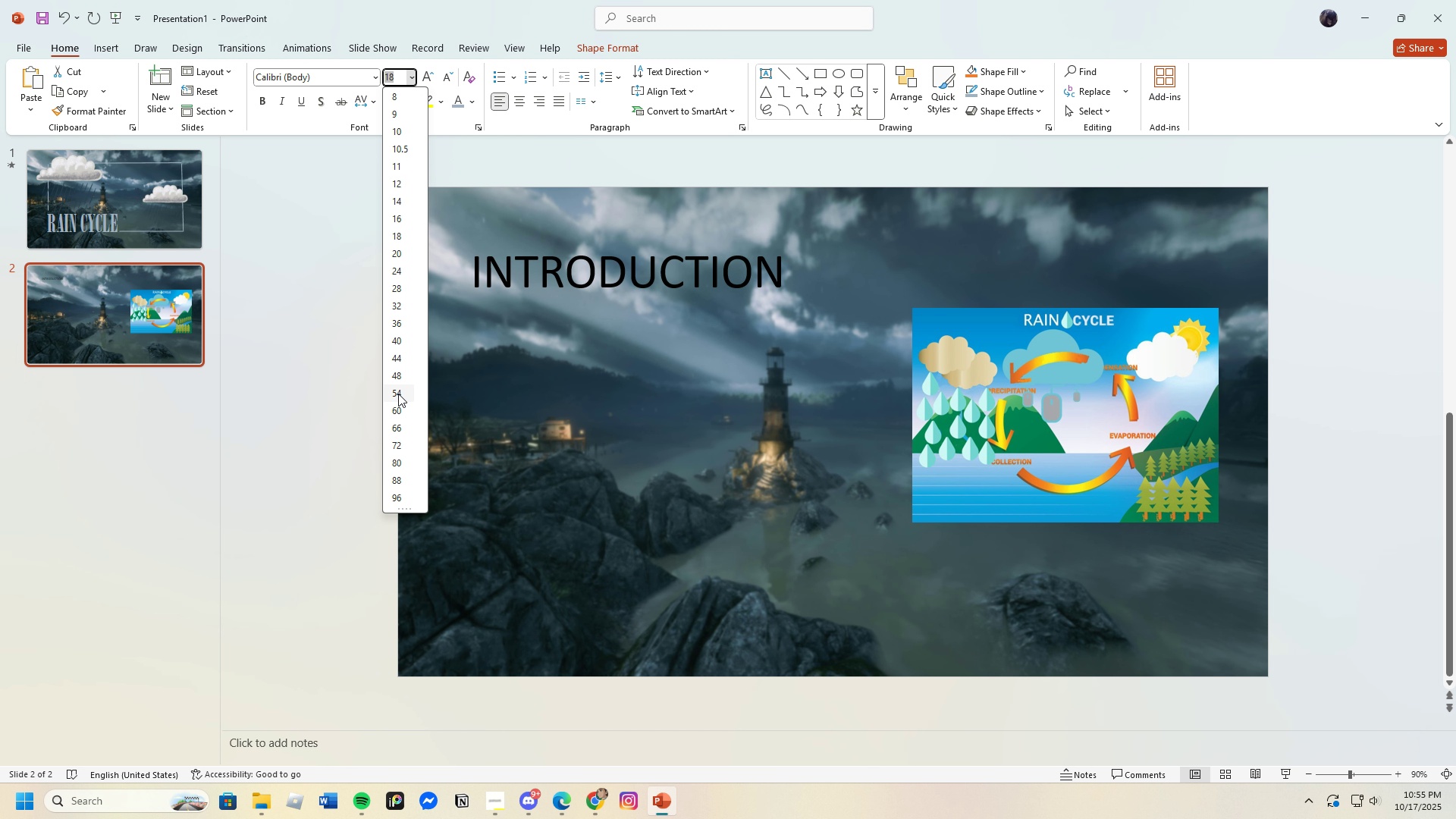 
left_click([398, 394])
 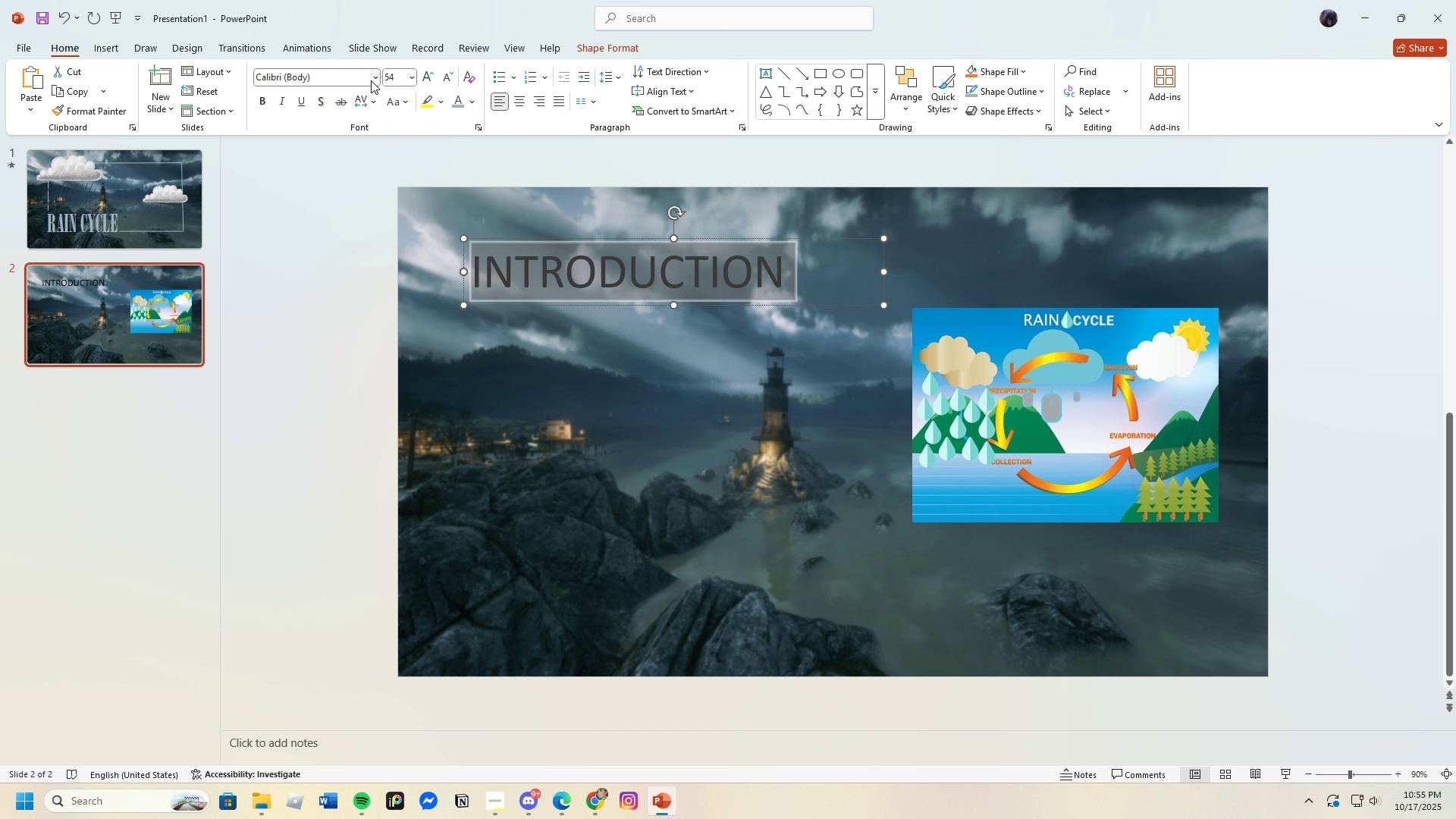 
left_click([371, 80])
 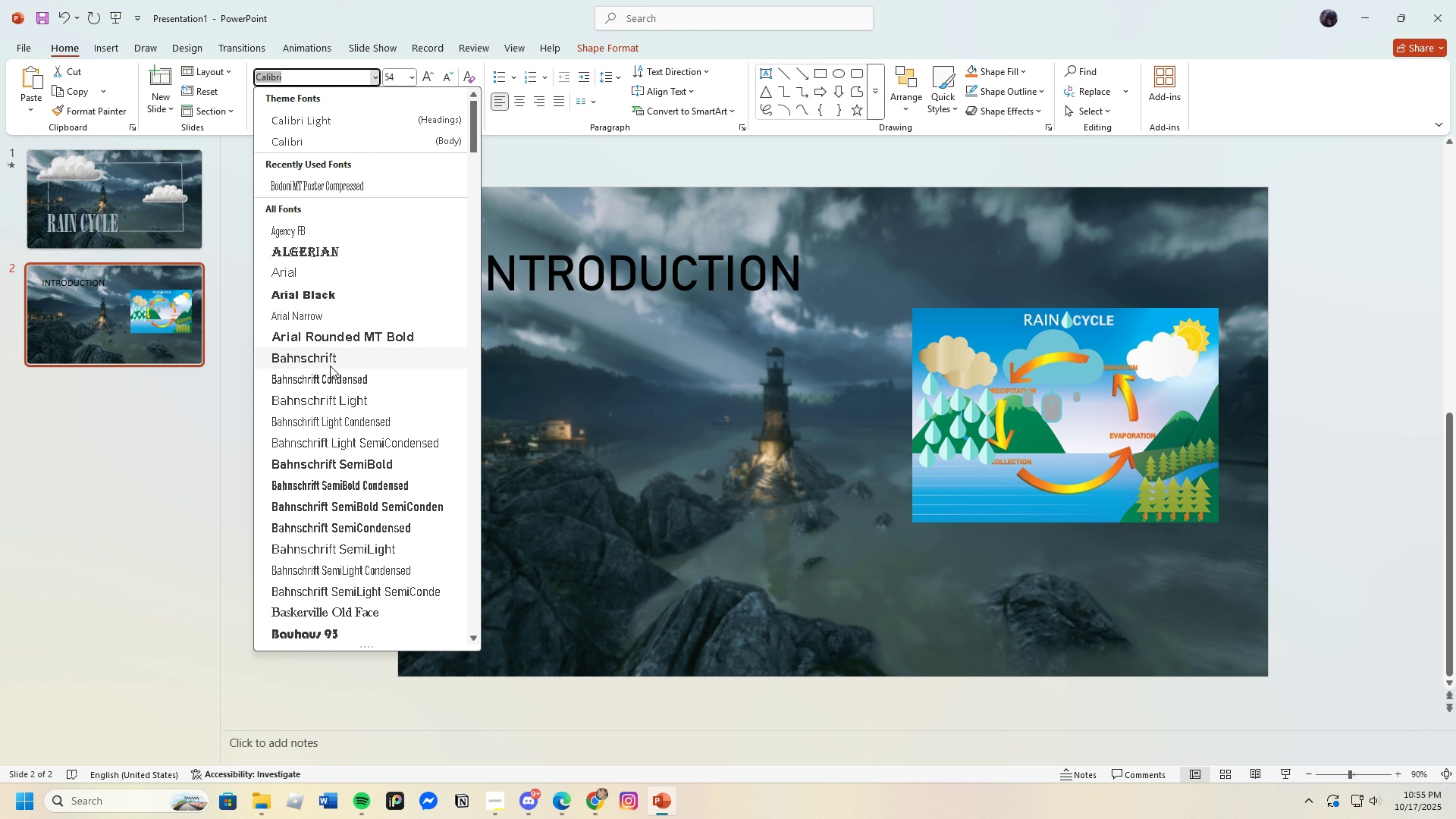 
scroll: coordinate [337, 475], scroll_direction: down, amount: 4.0
 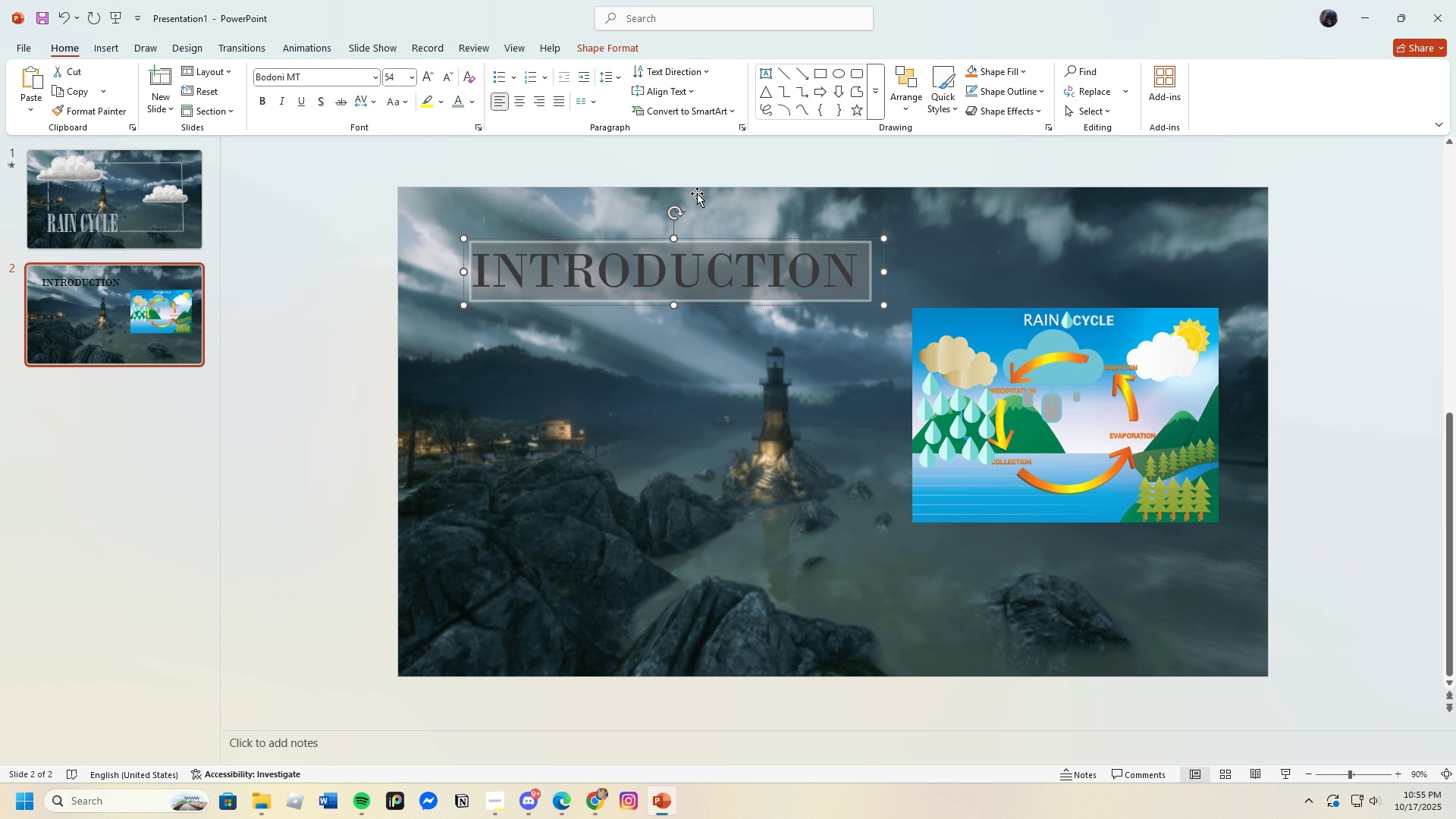 
wait(5.22)
 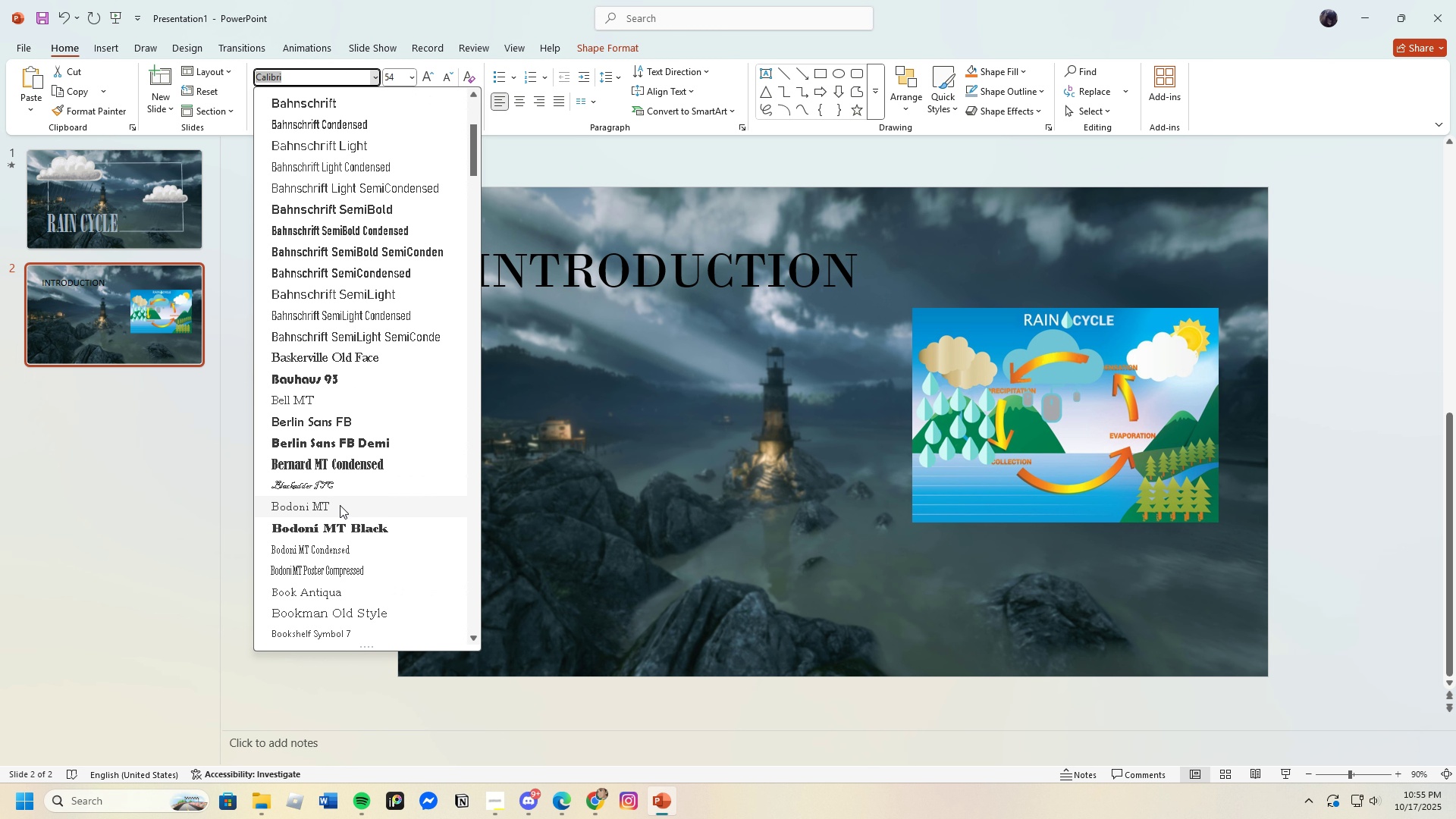 
left_click([472, 99])
 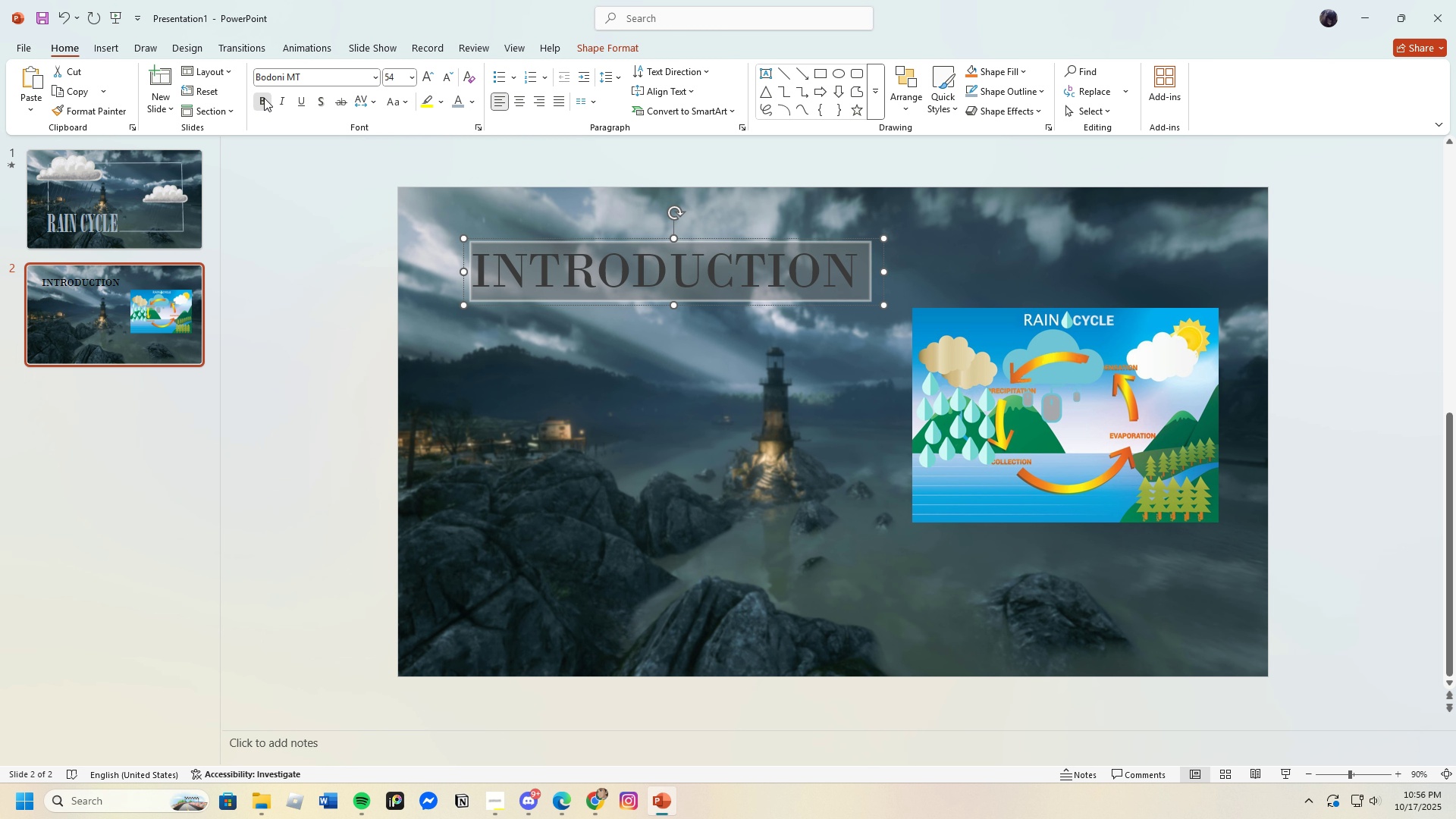 
left_click([264, 98])
 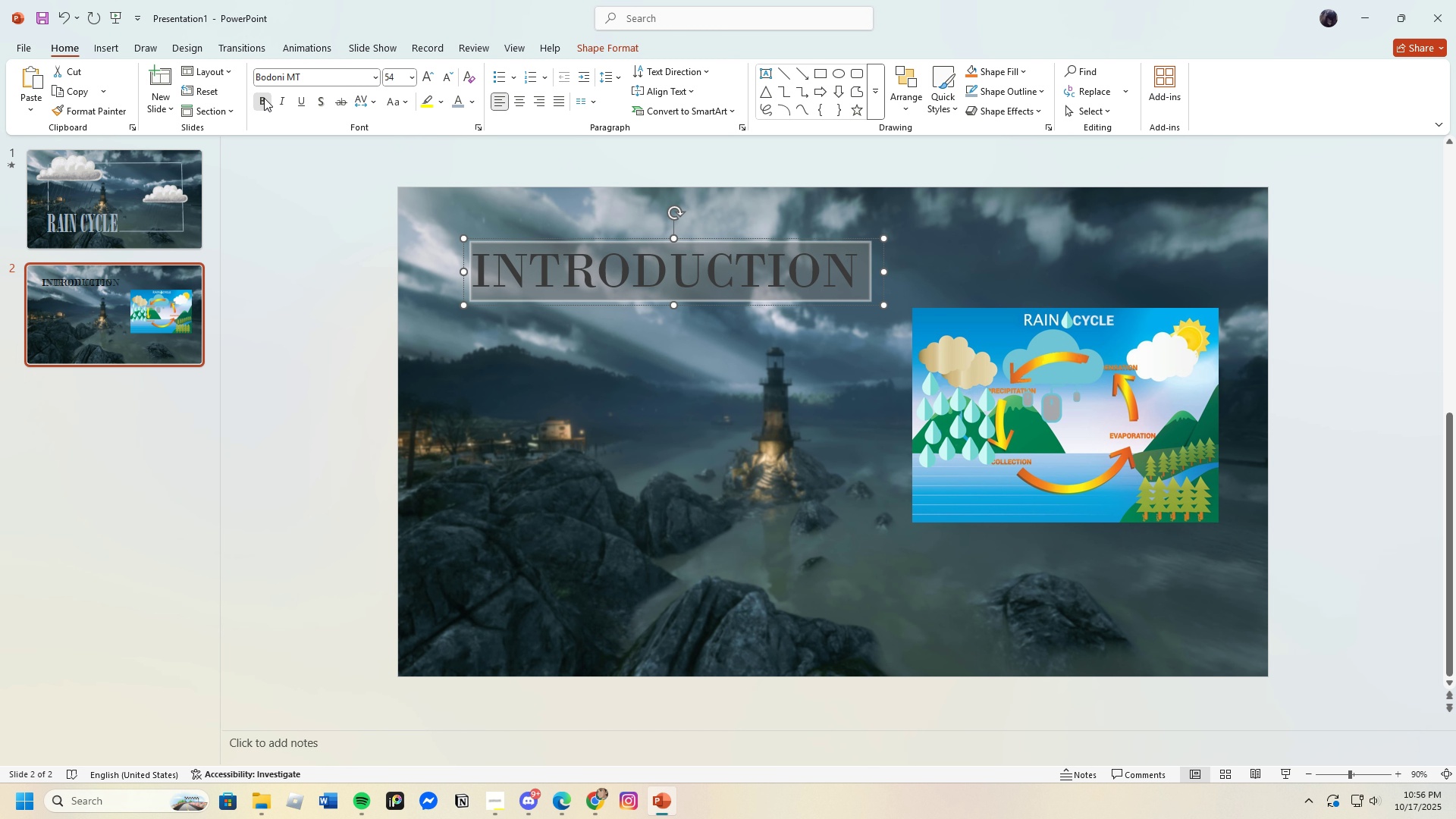 
left_click([264, 98])
 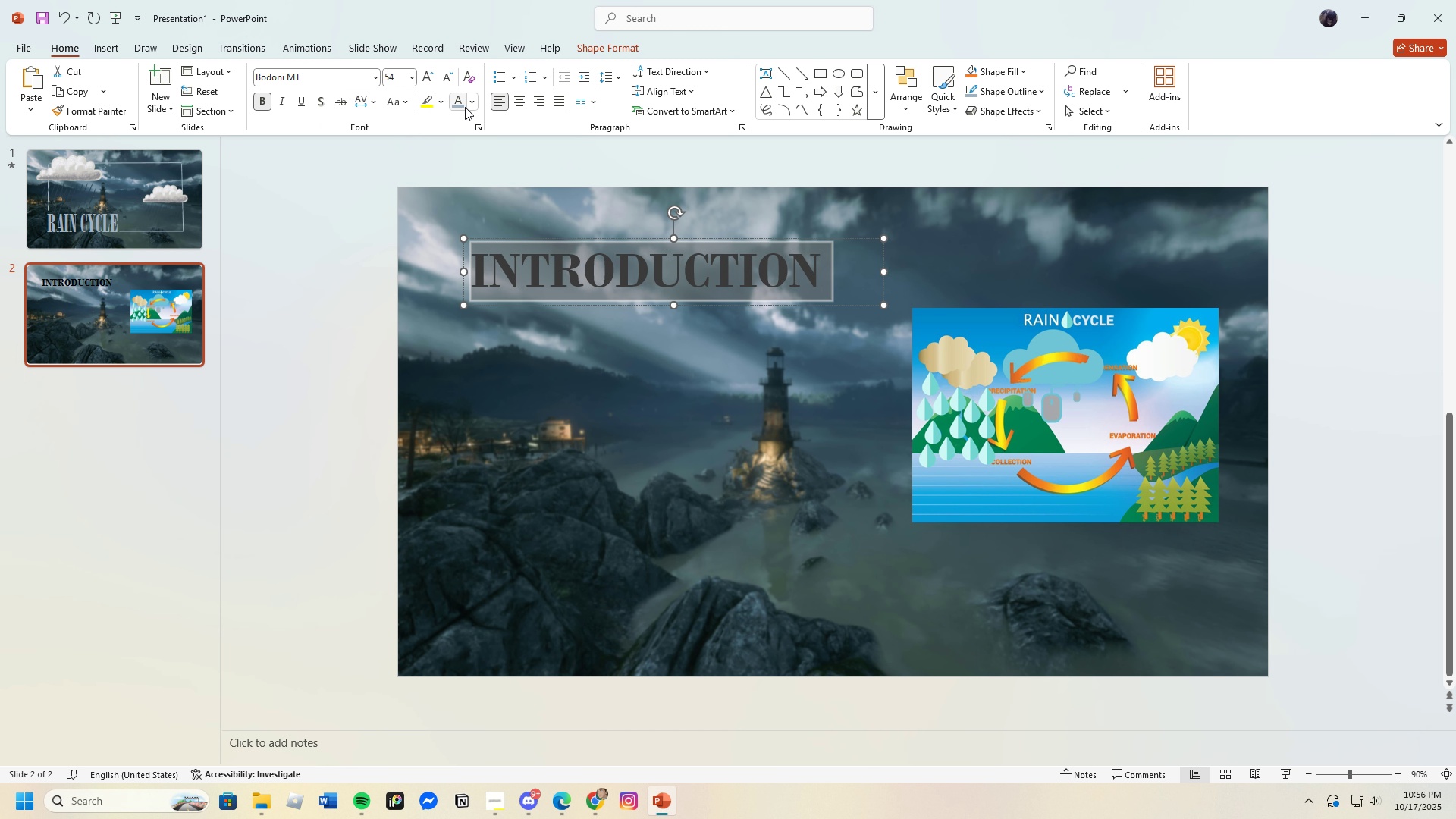 
left_click([468, 103])
 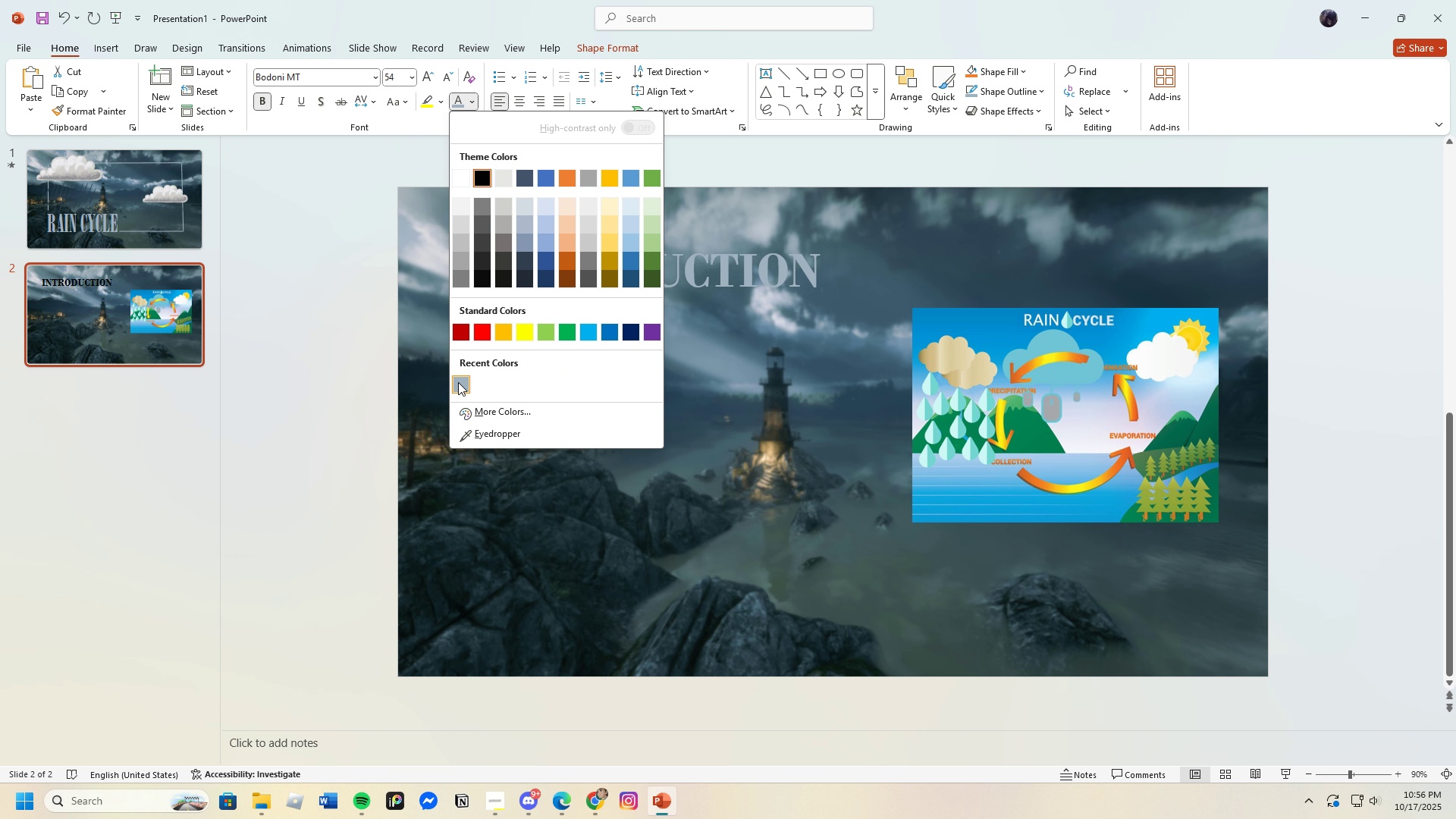 
left_click([485, 415])
 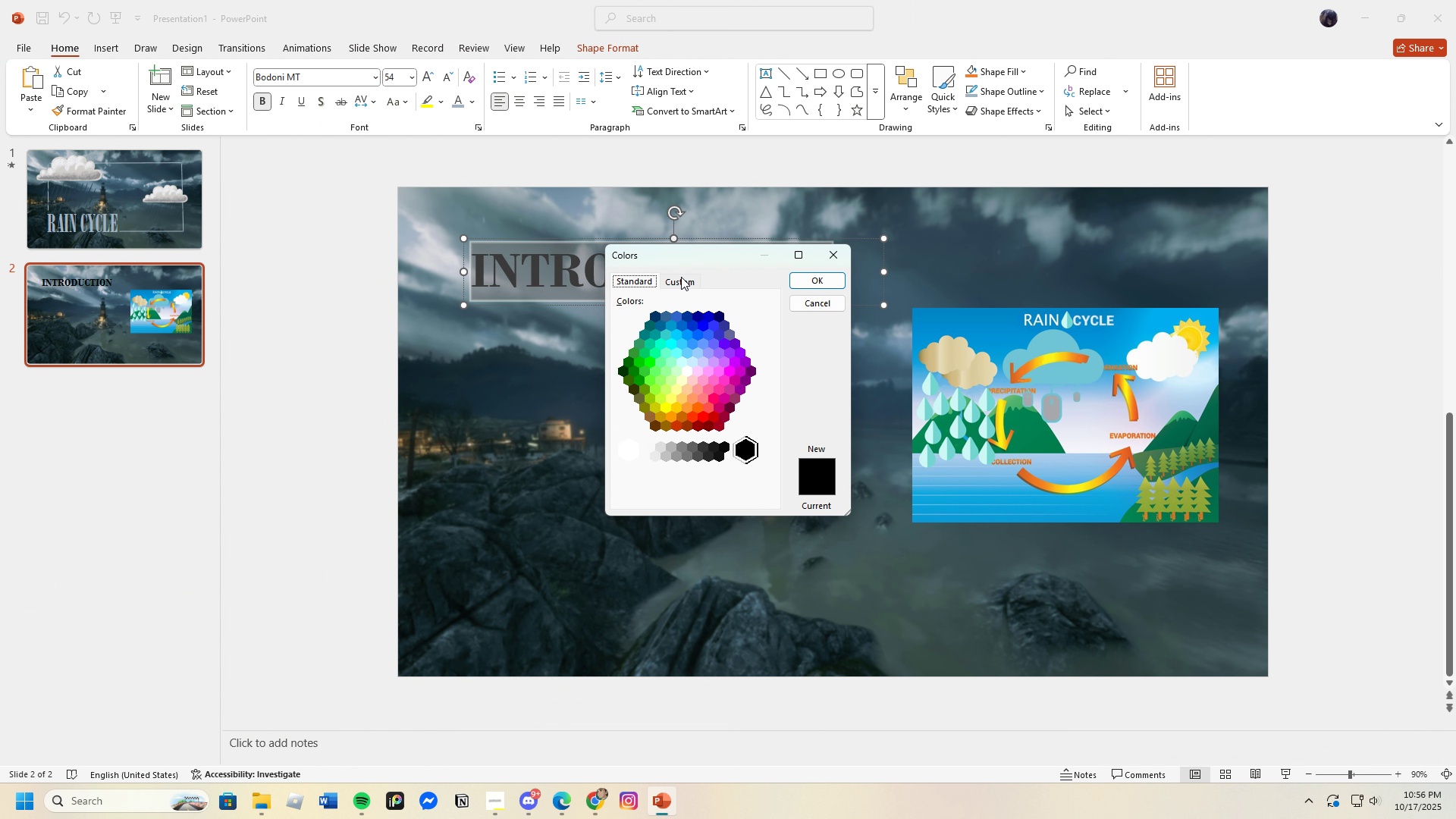 
double_click([681, 279])
 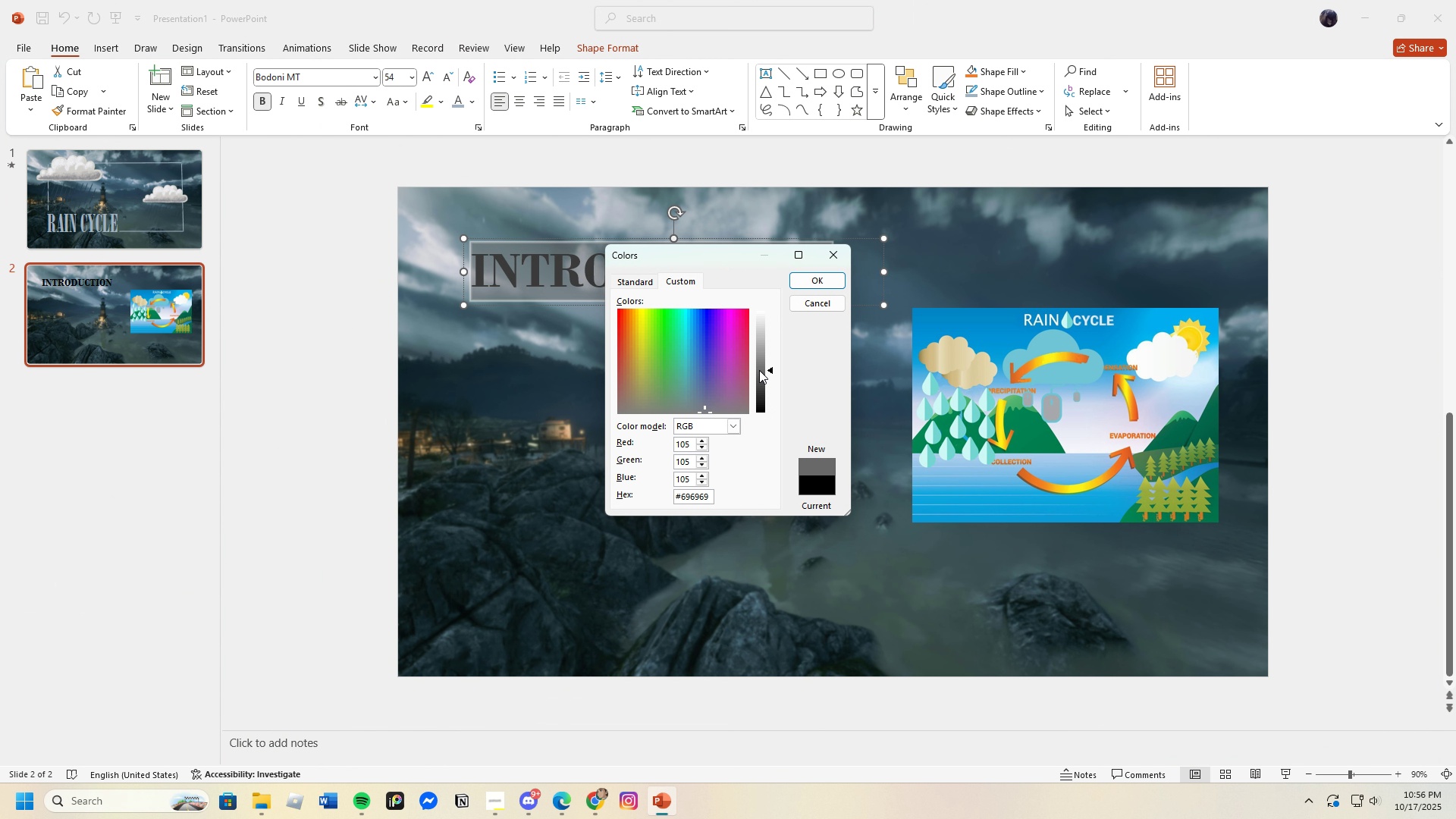 
left_click_drag(start_coordinate=[759, 370], to_coordinate=[765, 334])
 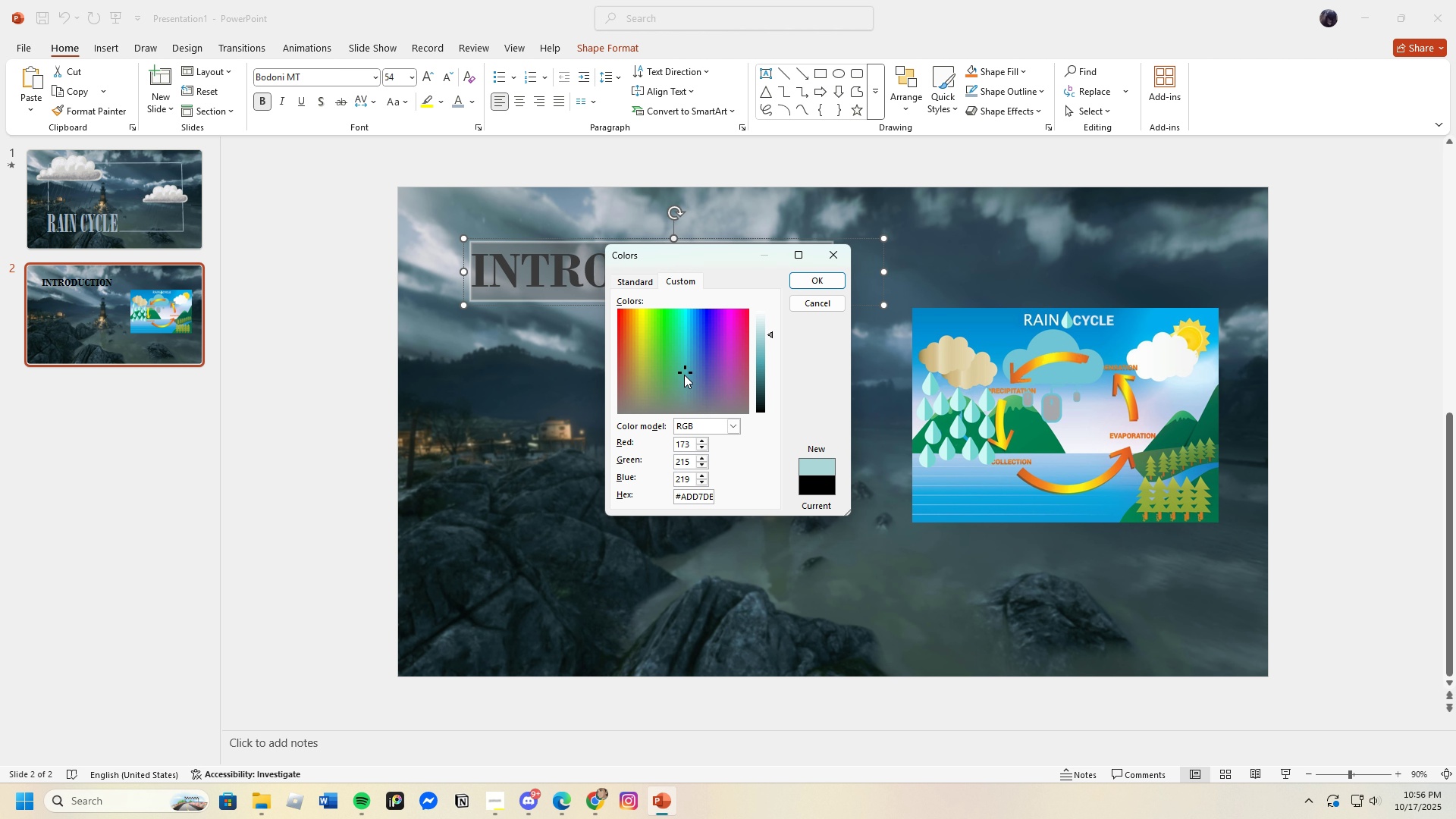 
left_click_drag(start_coordinate=[685, 372], to_coordinate=[682, 397])
 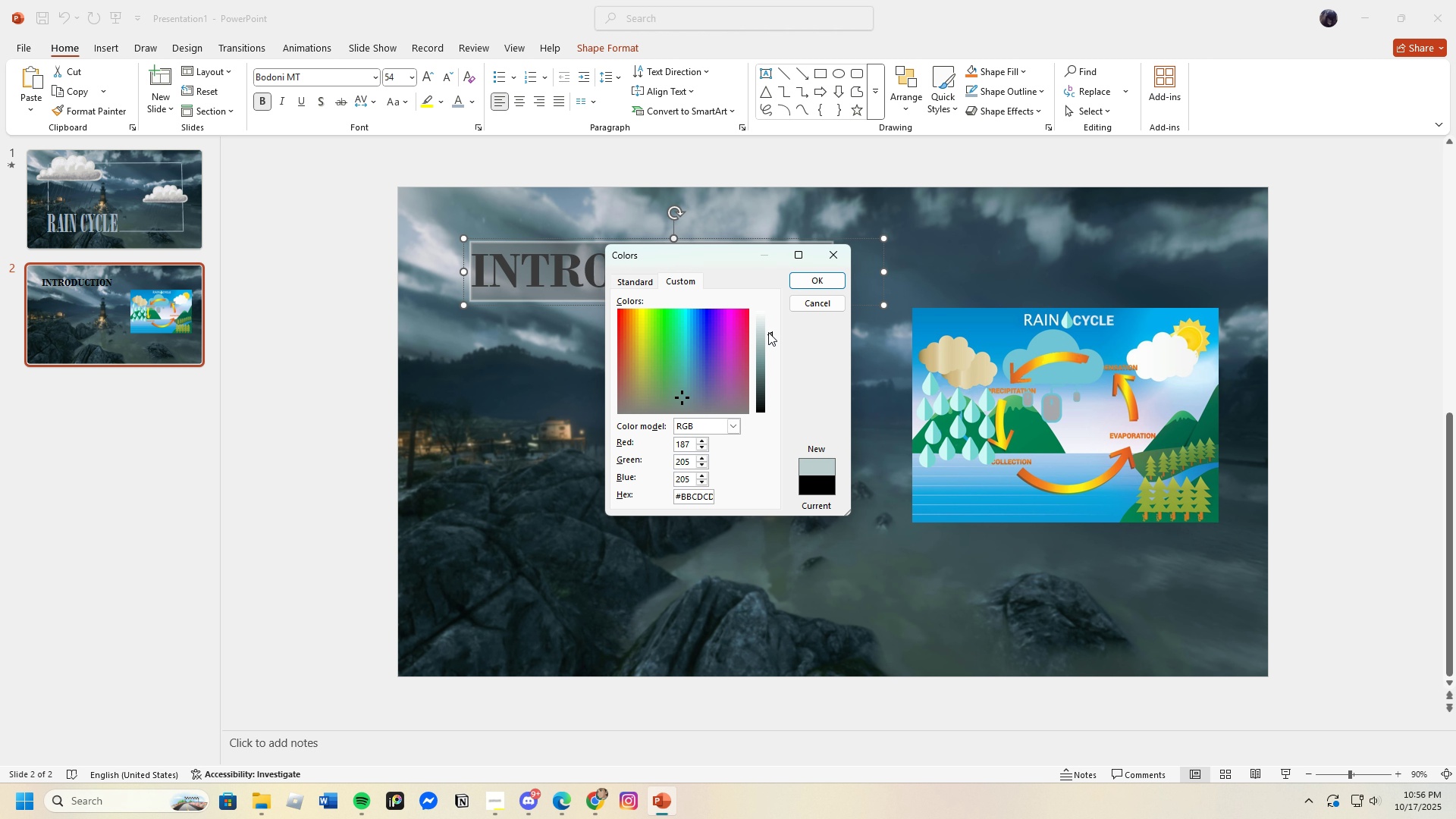 
left_click_drag(start_coordinate=[768, 332], to_coordinate=[767, 324])
 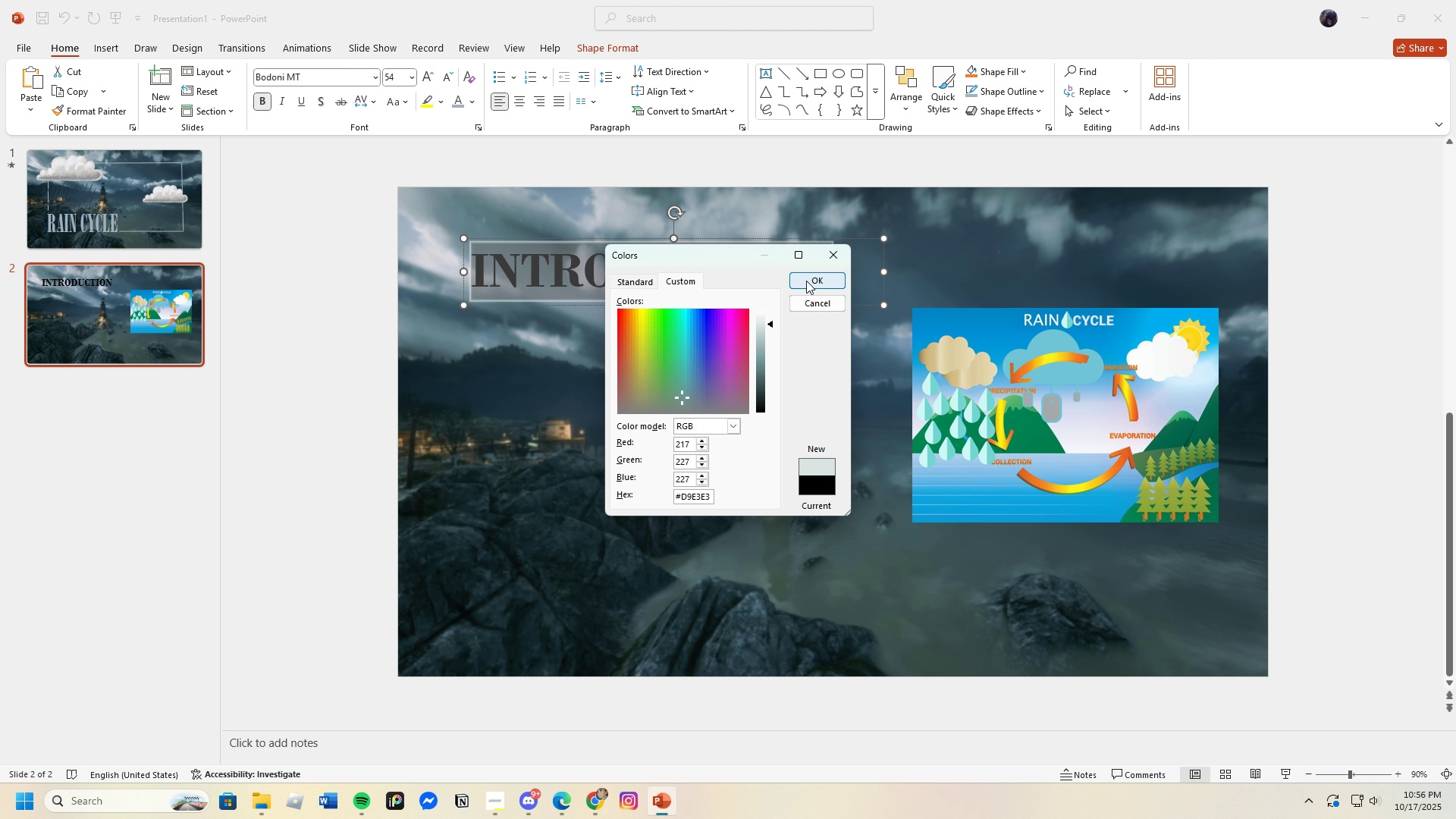 
left_click([806, 281])
 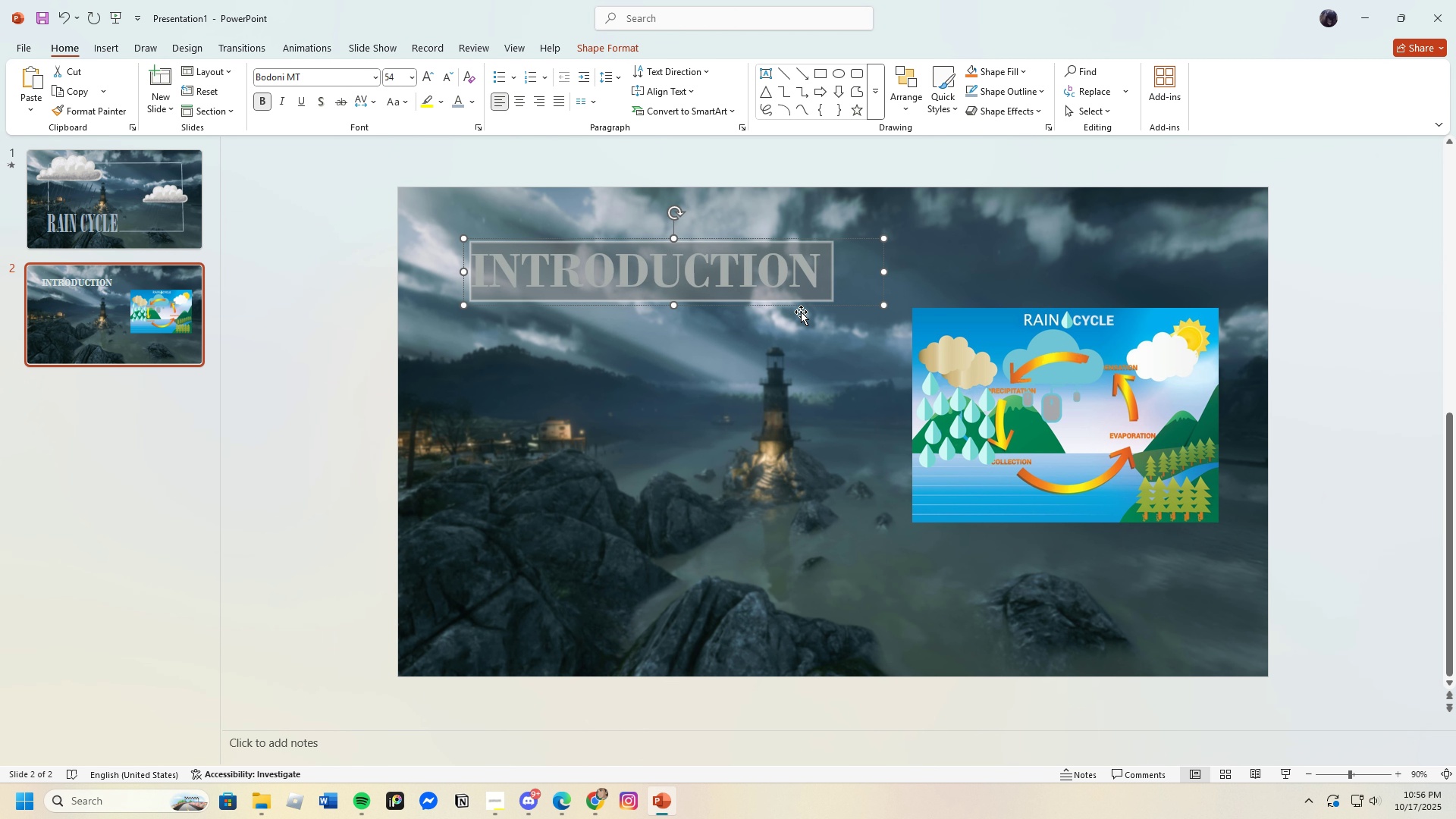 
left_click([803, 315])
 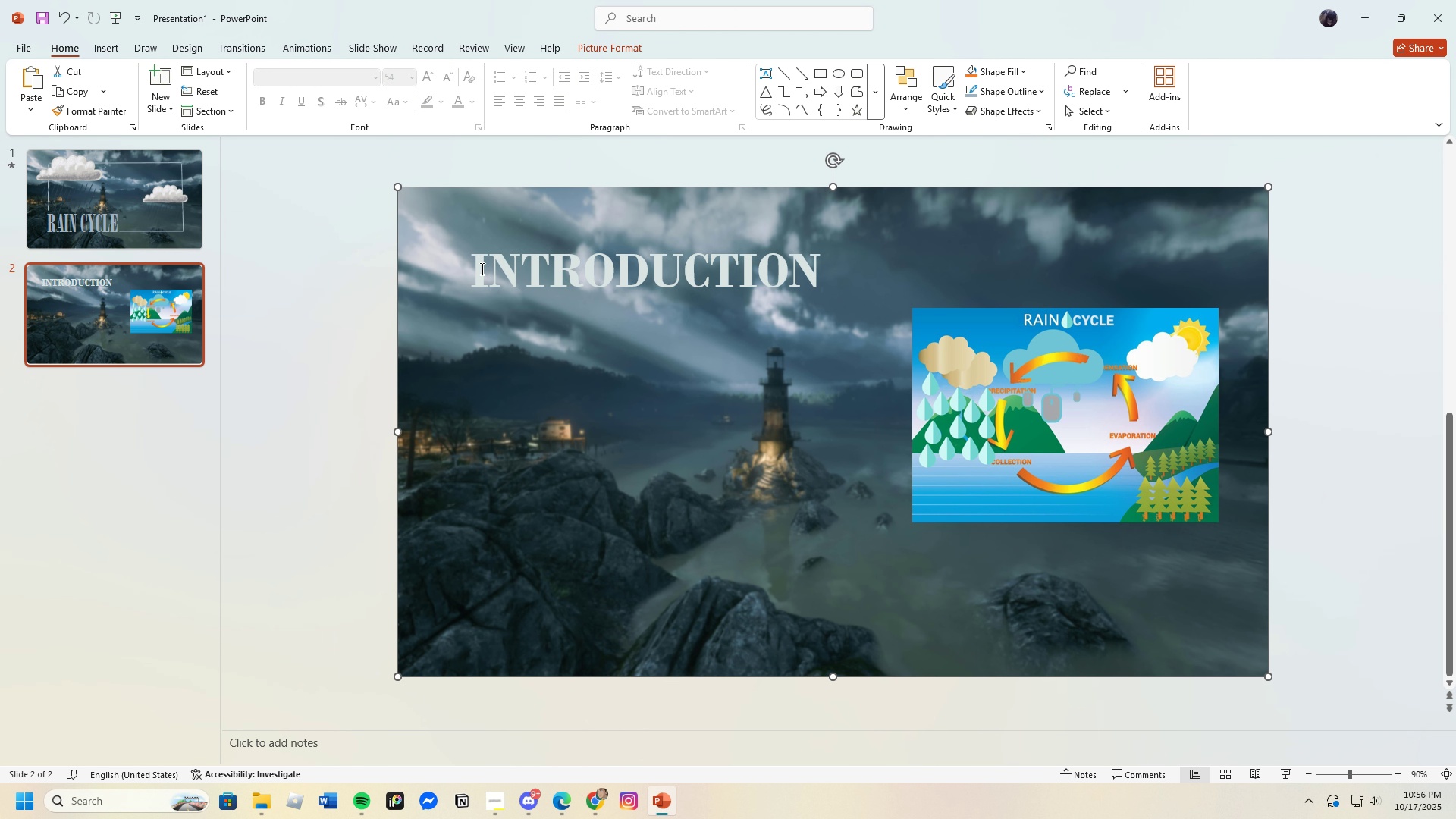 
left_click_drag(start_coordinate=[475, 265], to_coordinate=[870, 265])
 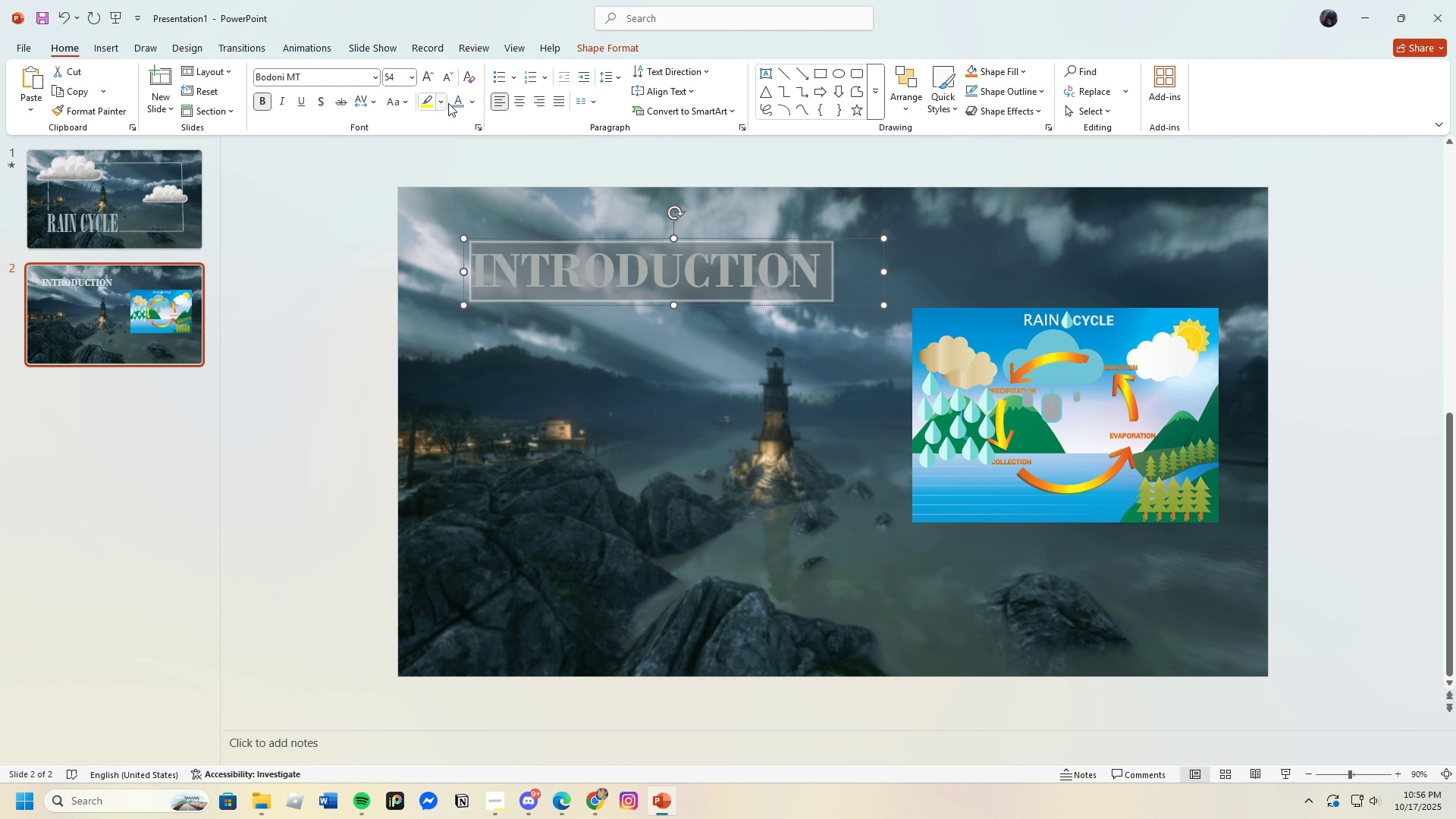 
left_click([469, 102])
 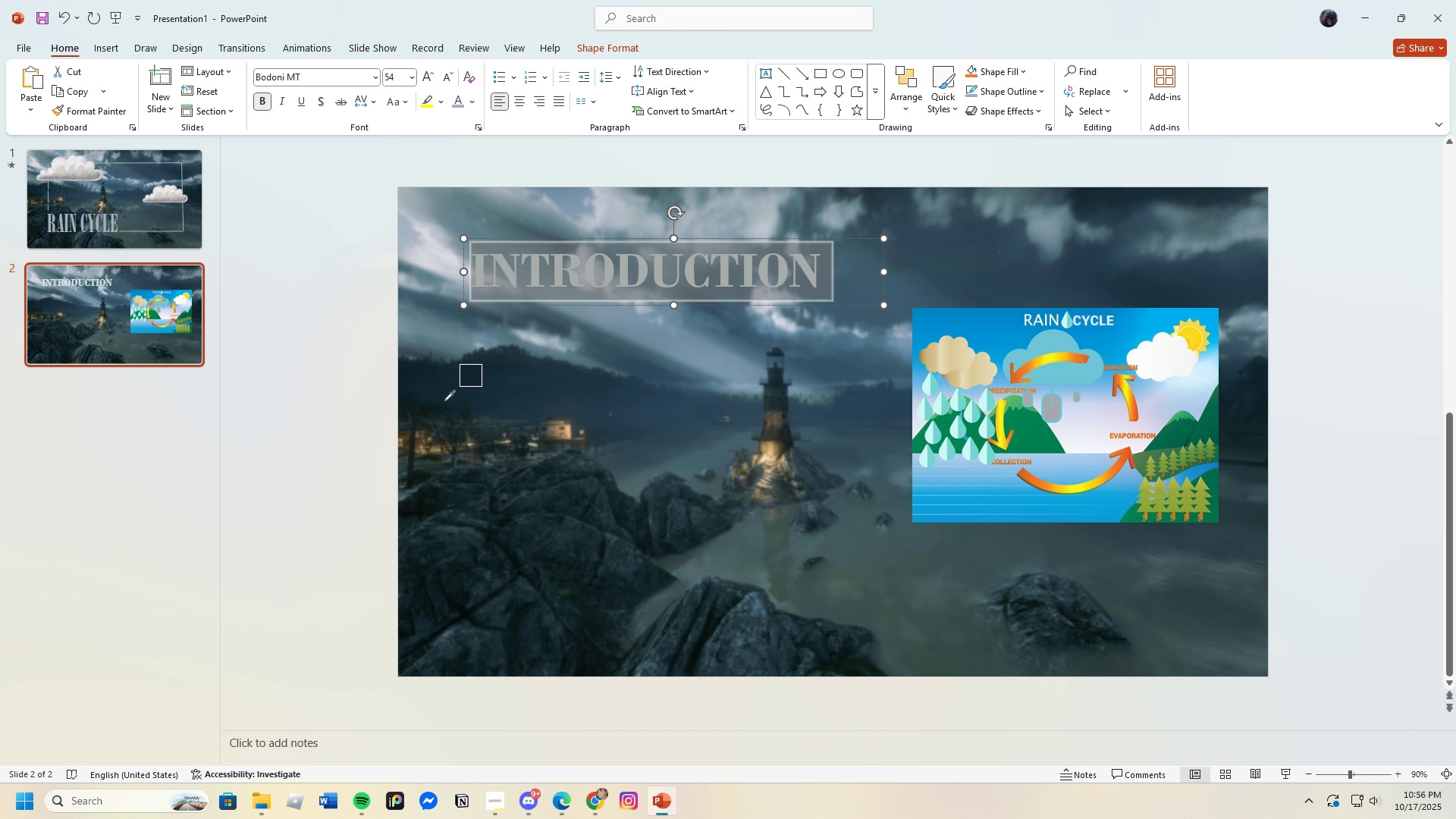 
left_click([451, 397])
 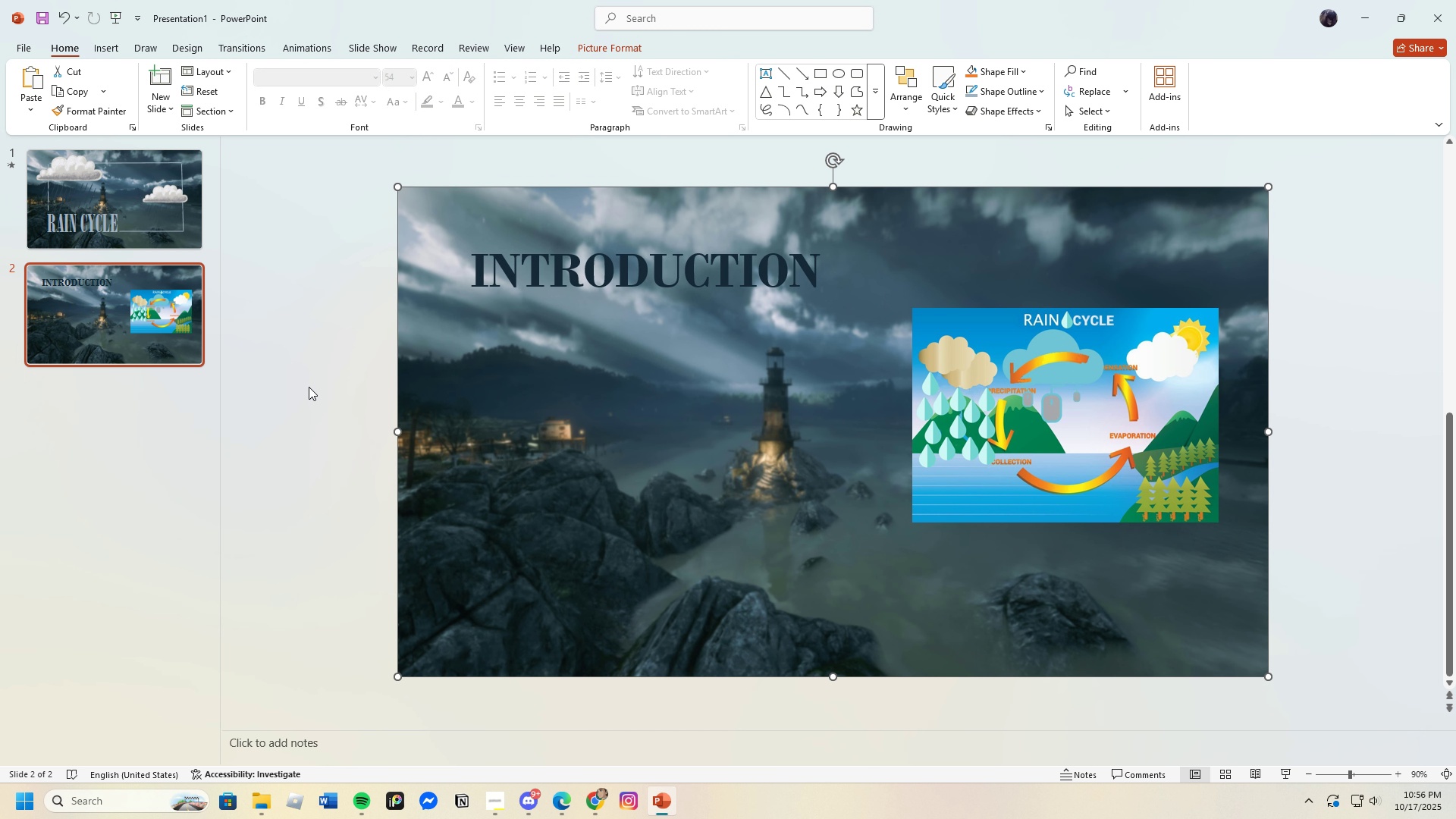 
wait(6.21)
 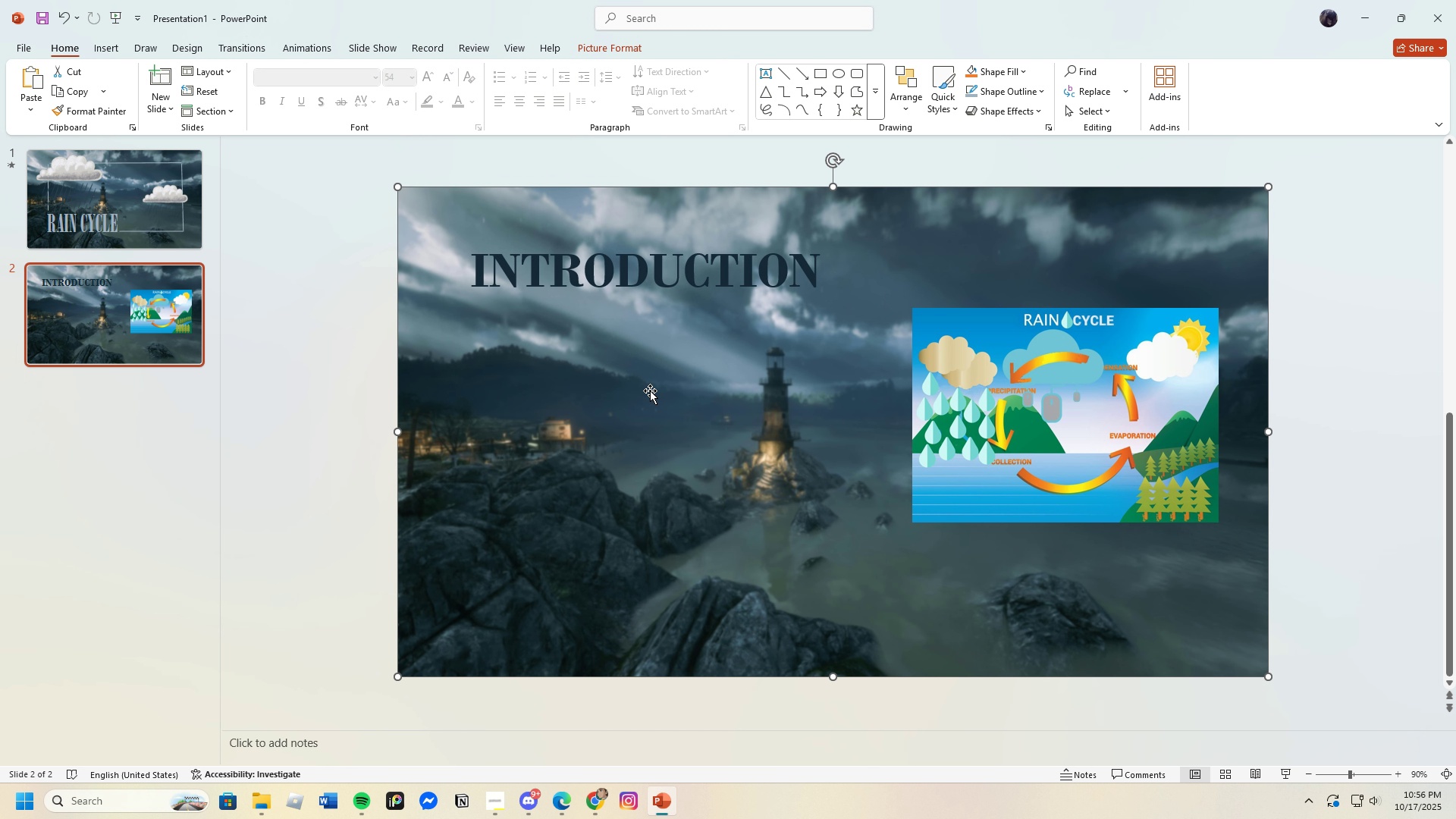 
left_click([1351, 412])
 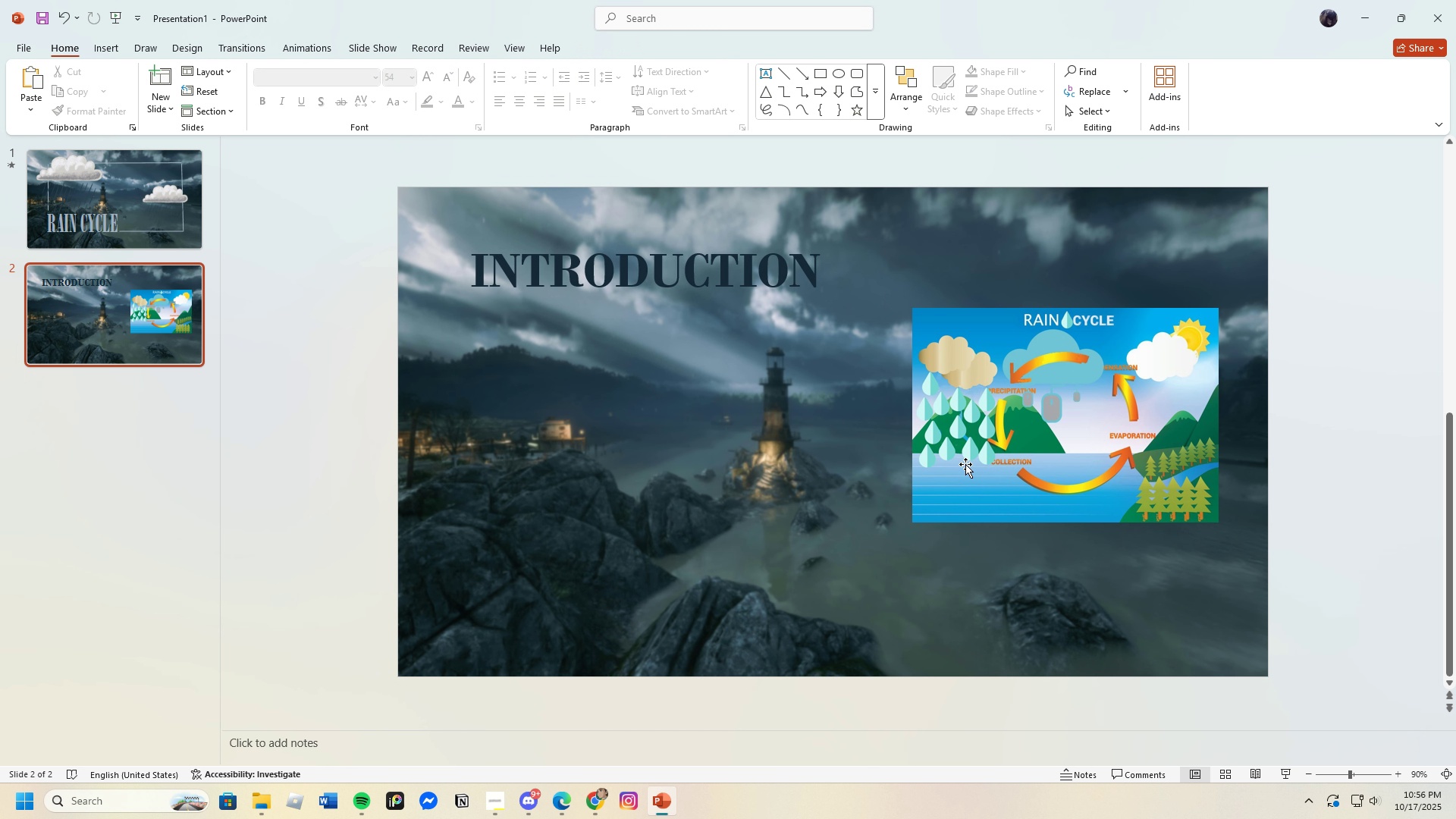 
left_click([933, 331])
 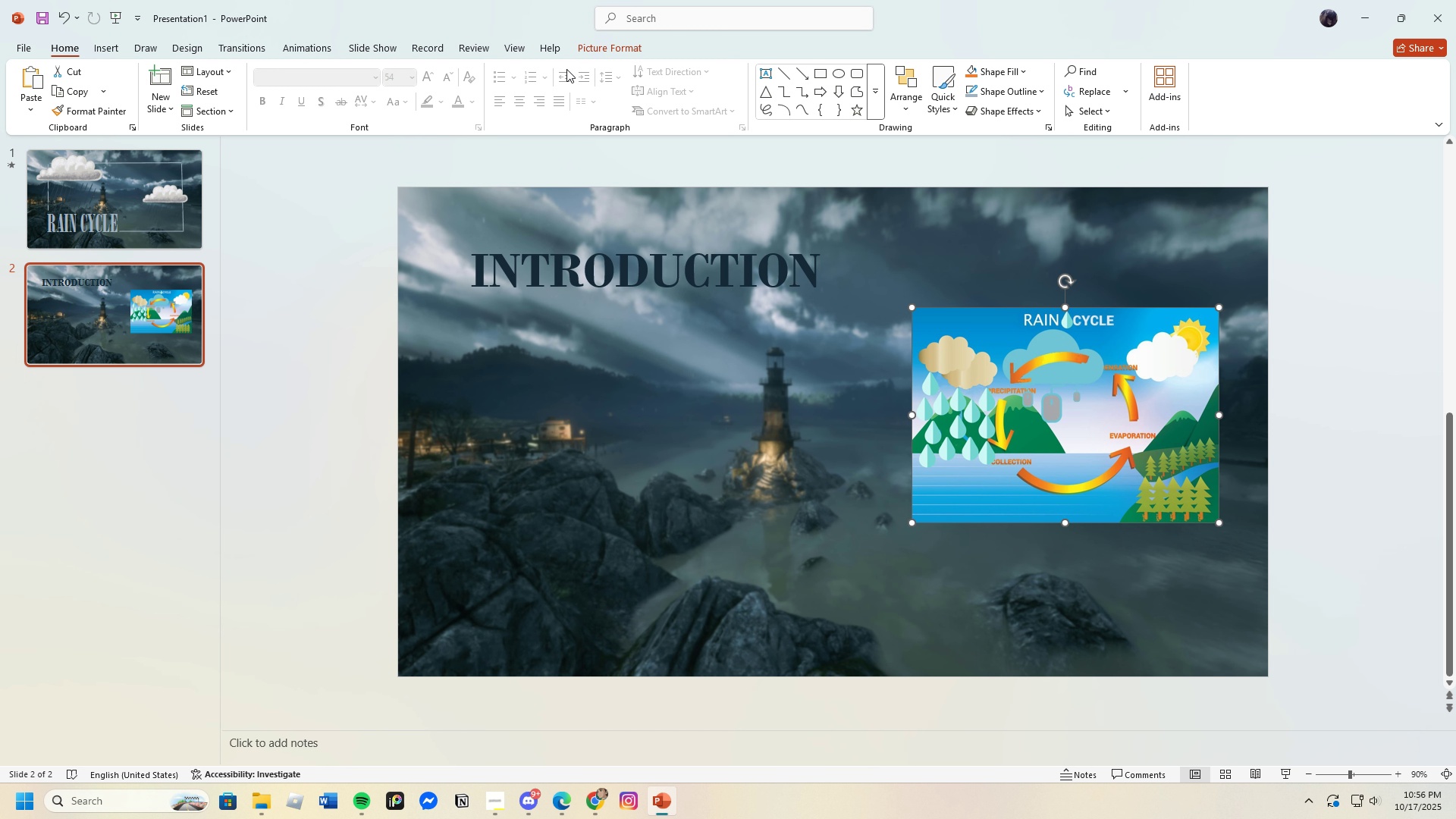 
left_click([594, 51])
 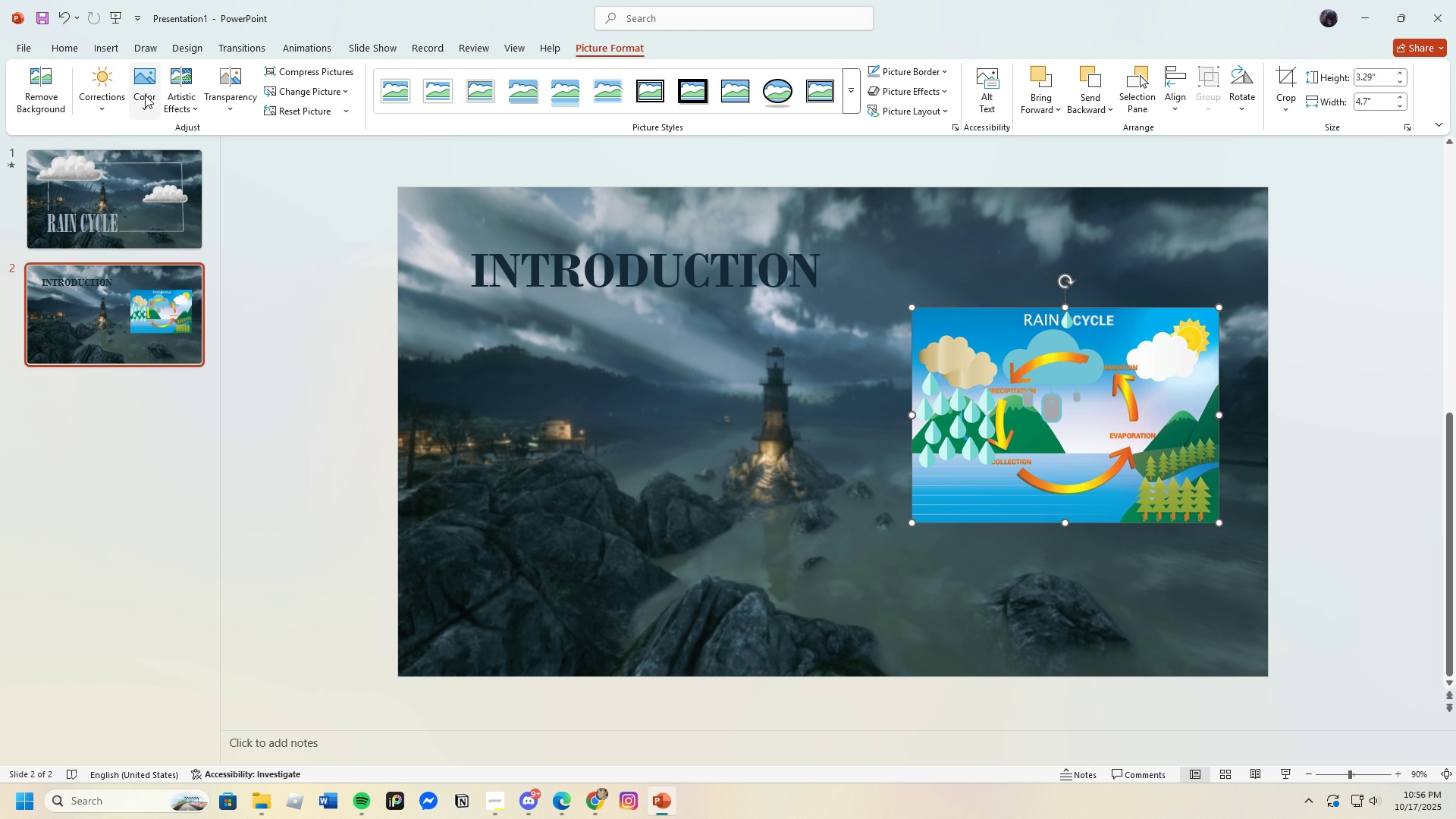 
left_click([144, 94])
 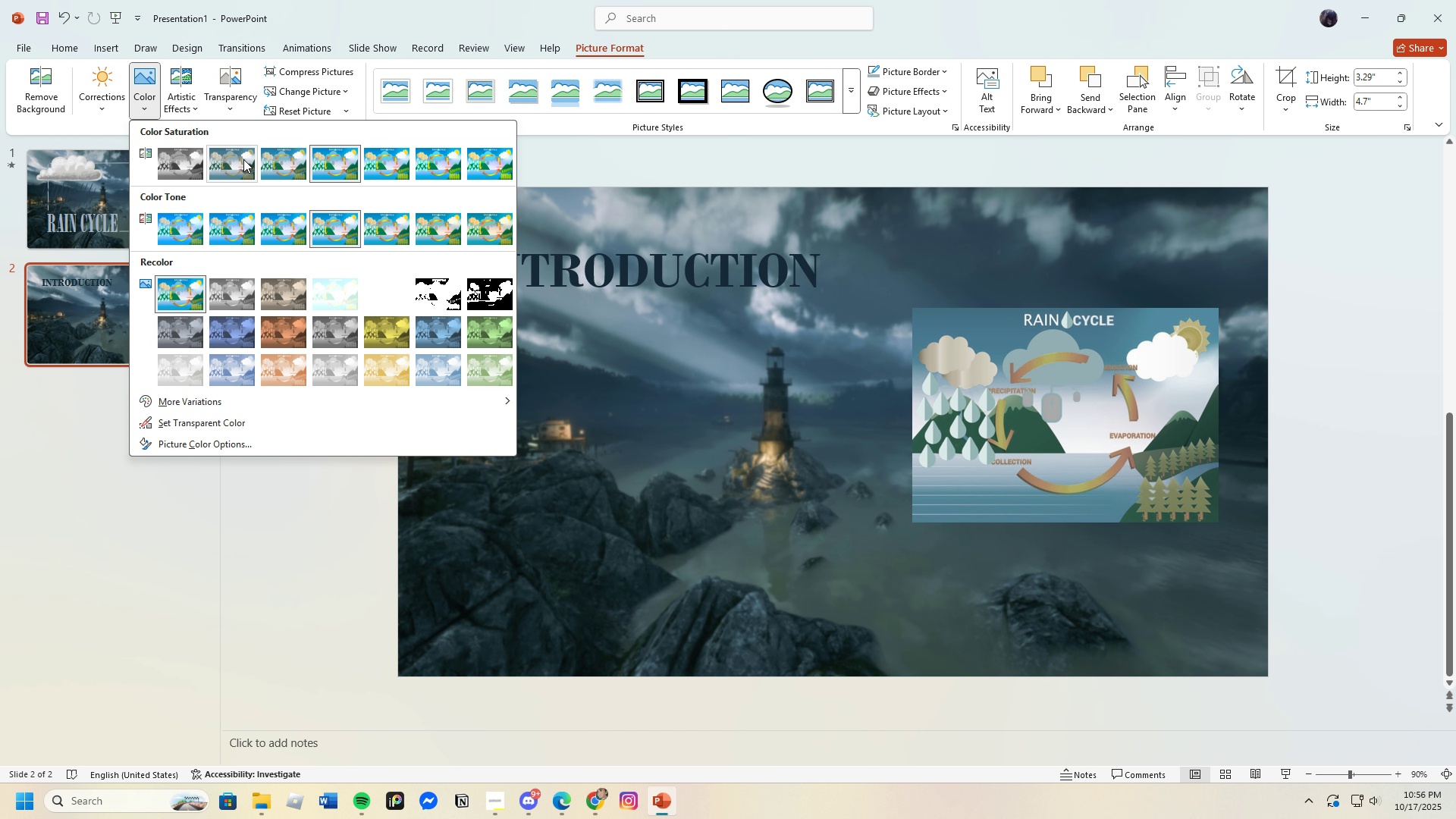 
left_click([243, 159])
 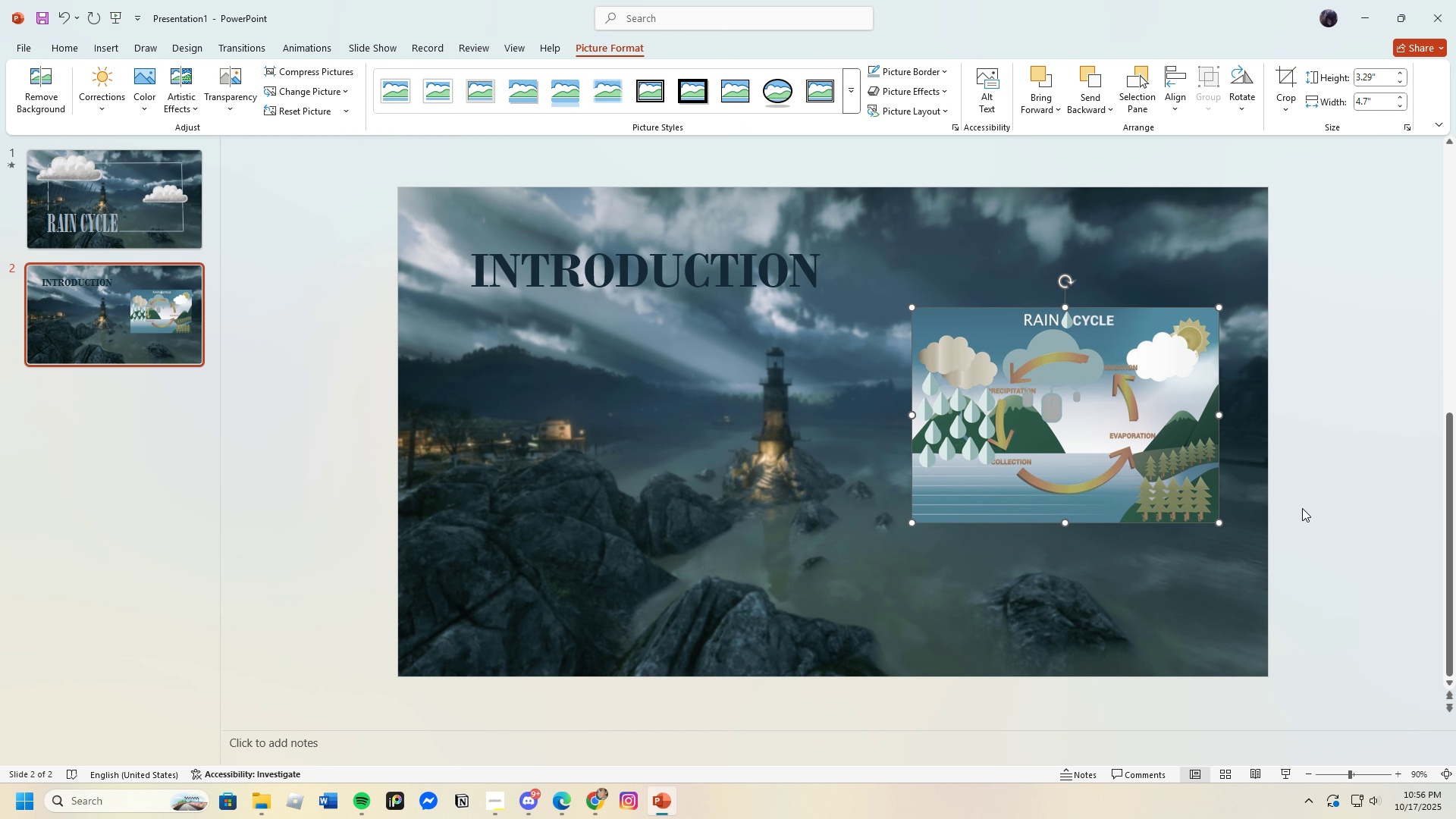 
left_click([1336, 505])
 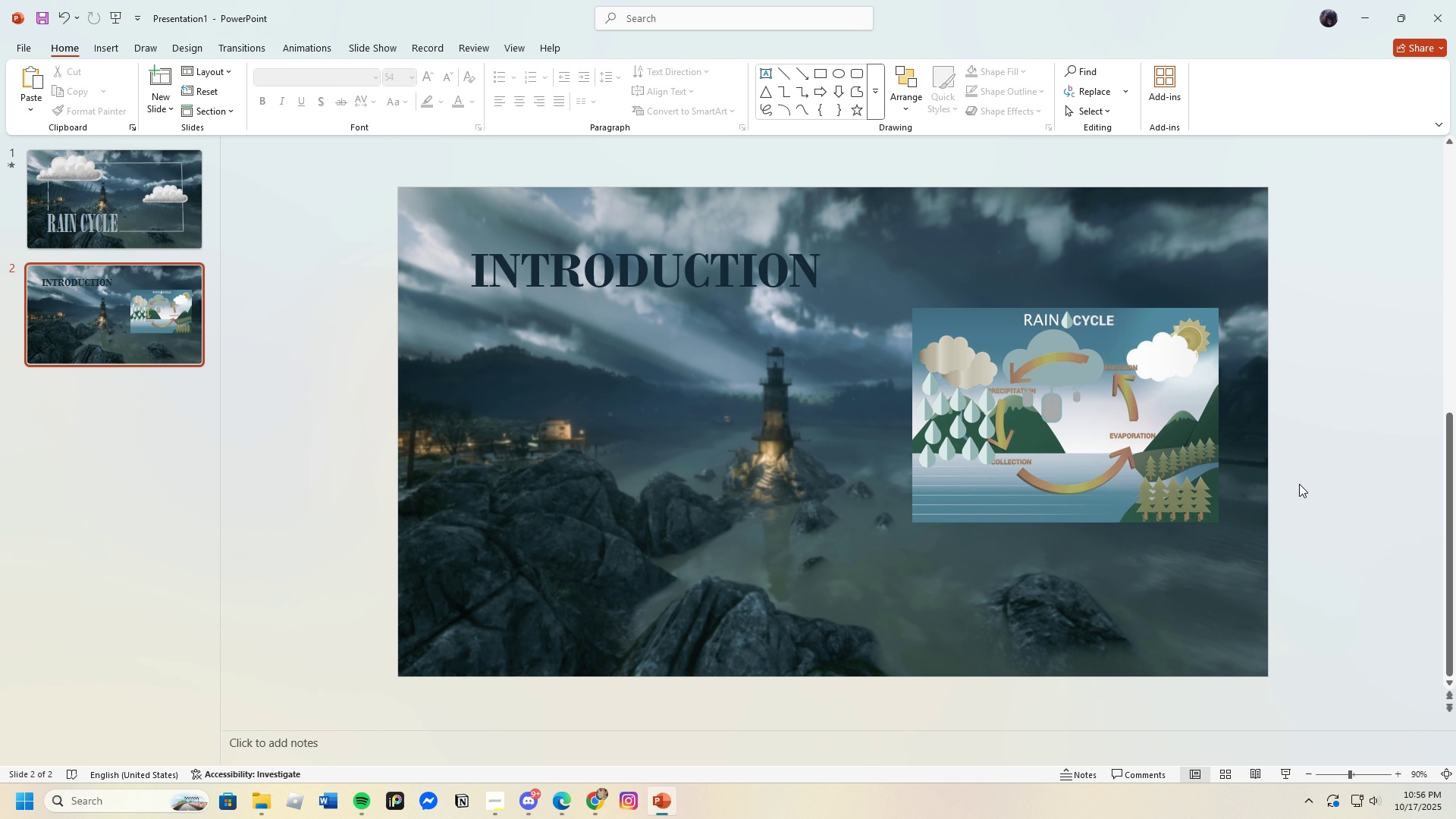 
left_click([1135, 449])
 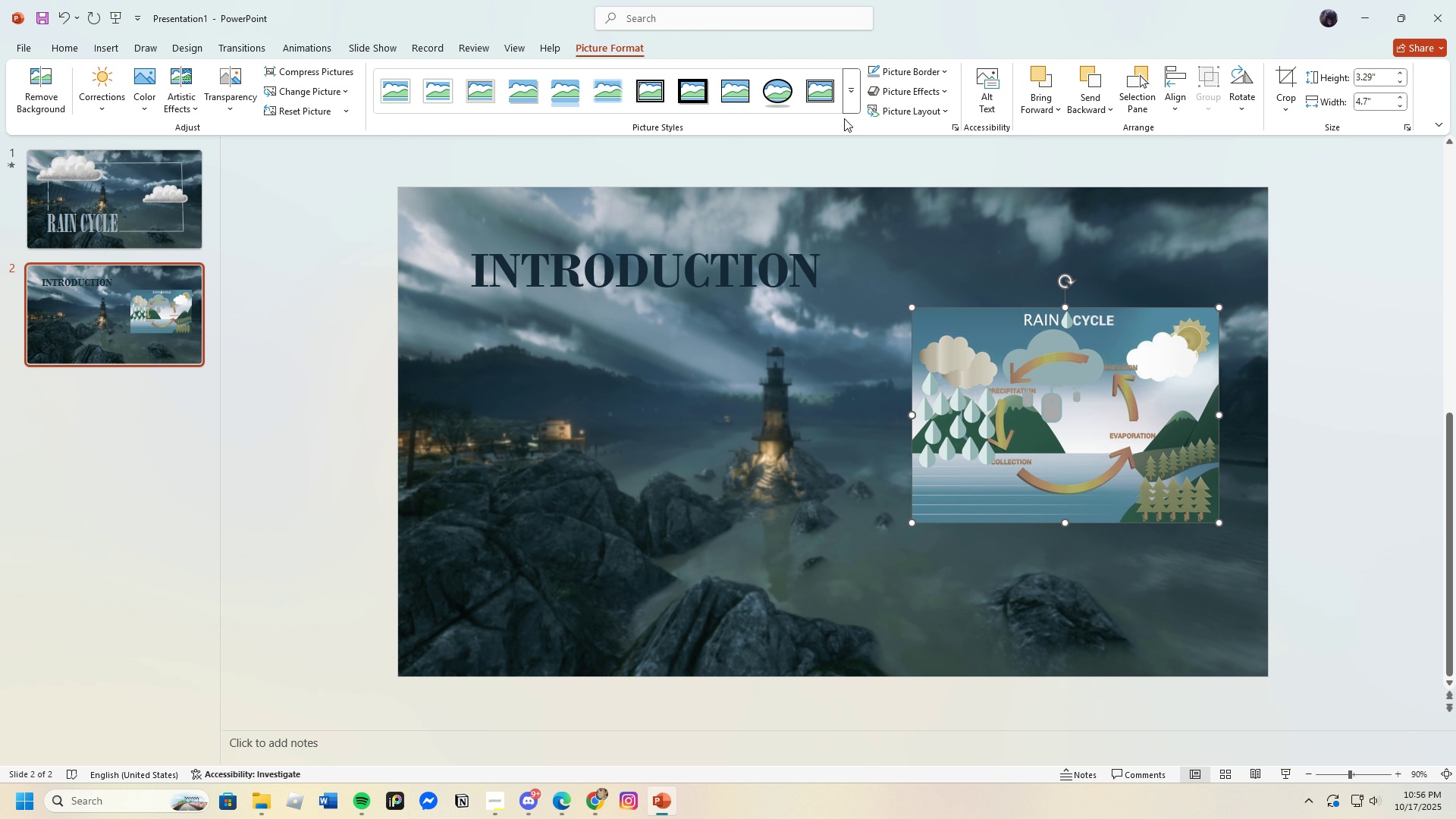 
left_click([851, 106])
 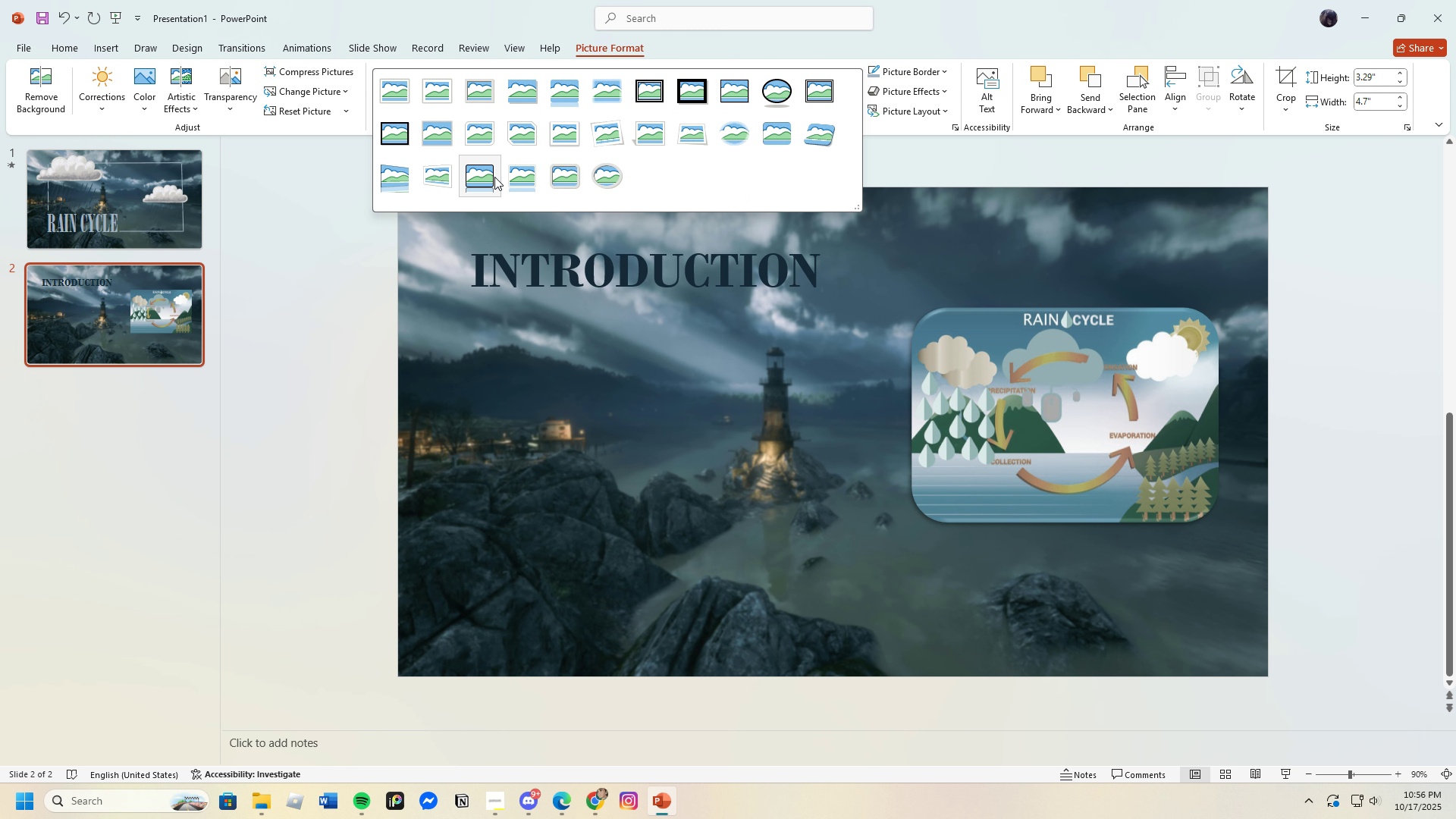 
wait(6.7)
 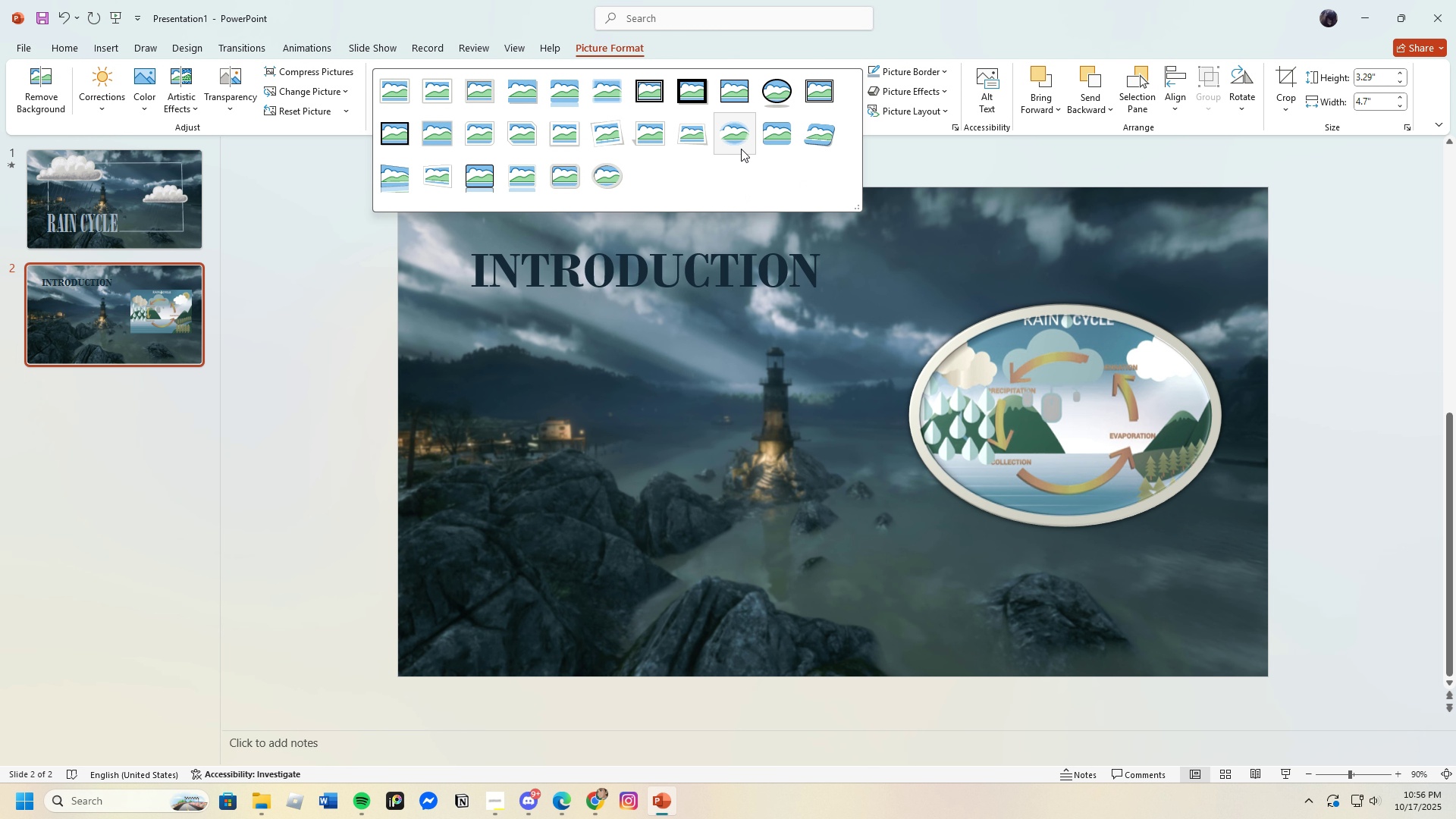 
mouse_move([453, 102])
 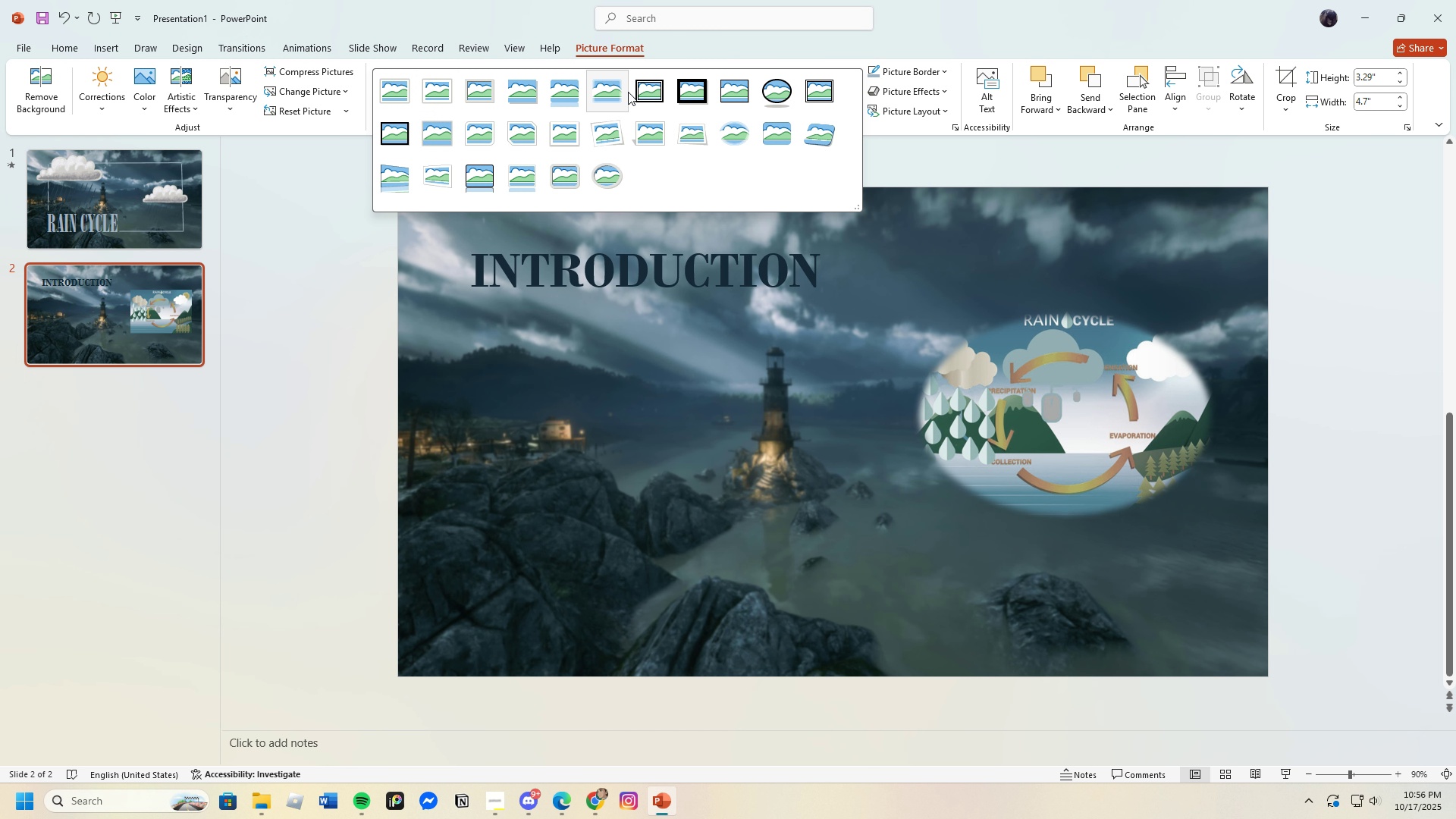 
mouse_move([582, 87])
 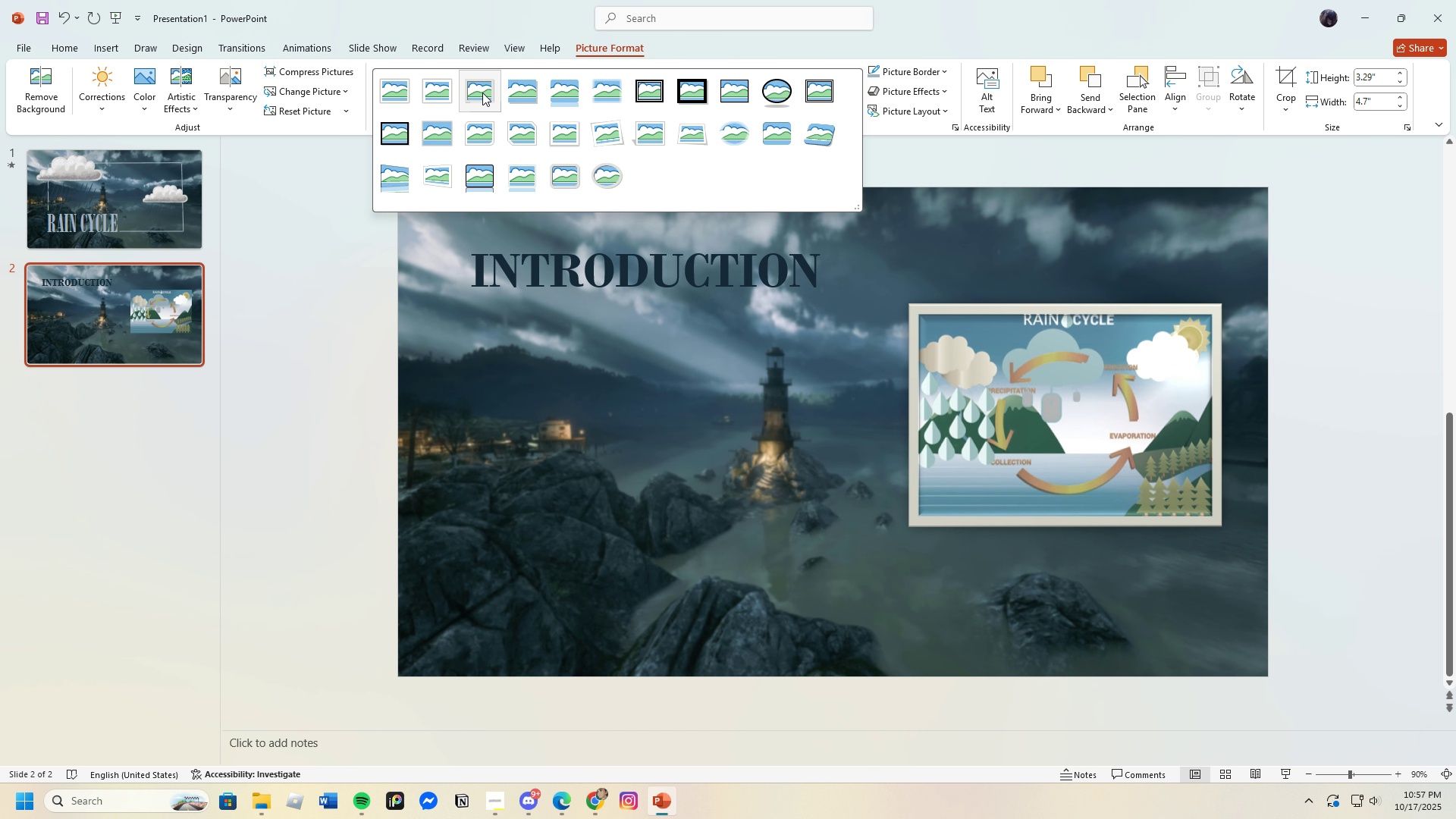 
wait(7.12)
 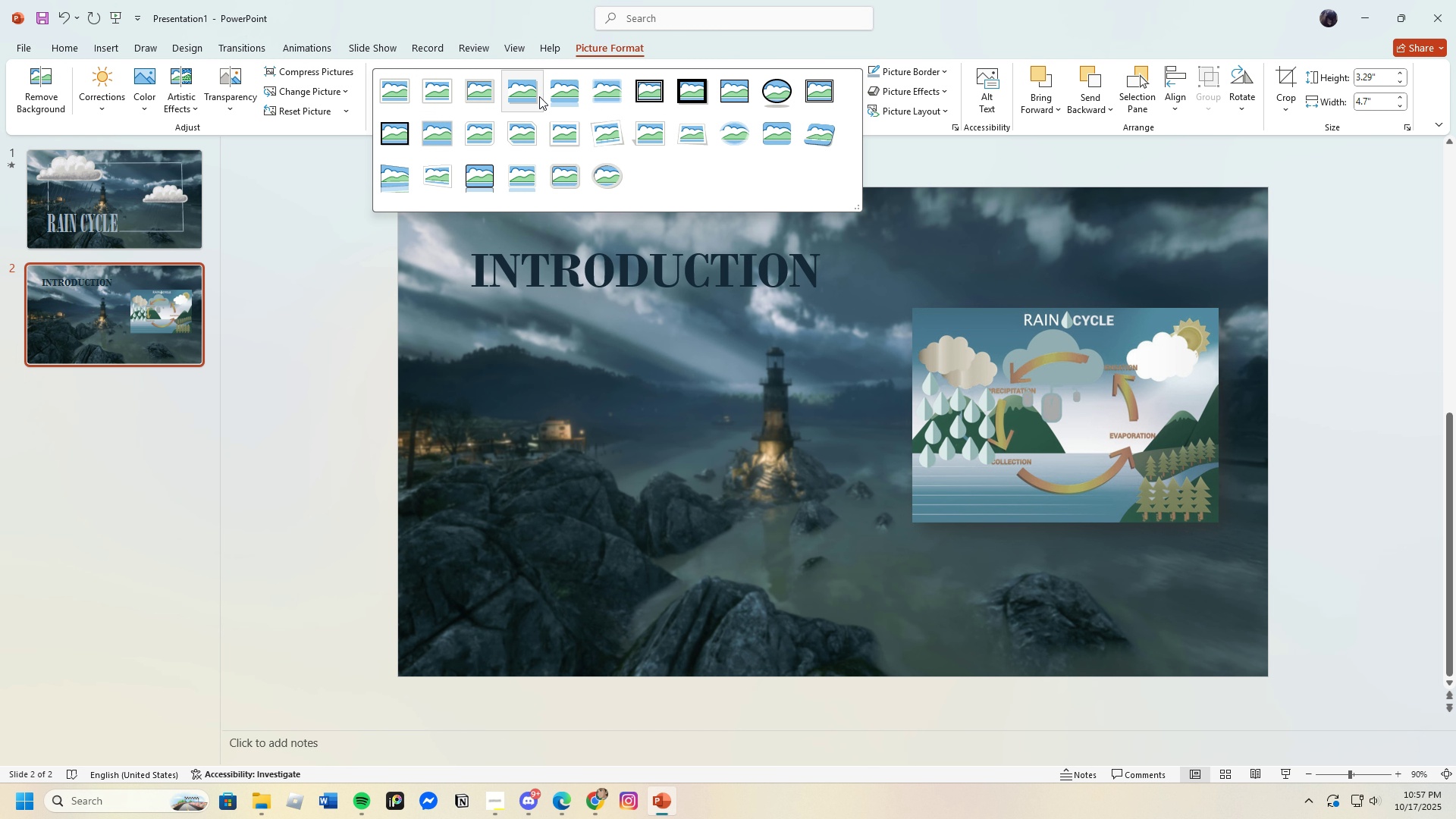 
left_click([482, 93])
 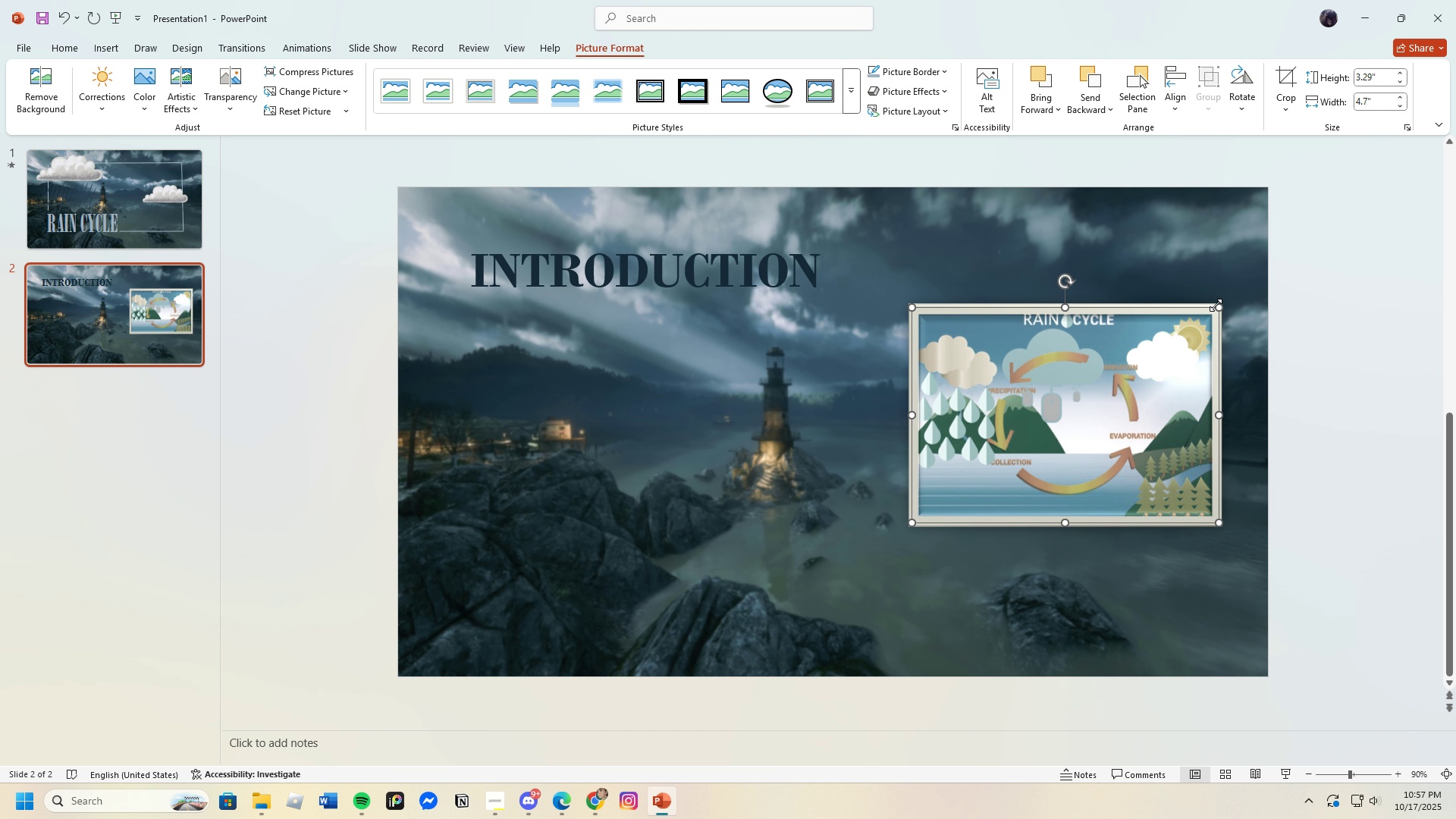 
left_click_drag(start_coordinate=[1216, 309], to_coordinate=[1224, 303])
 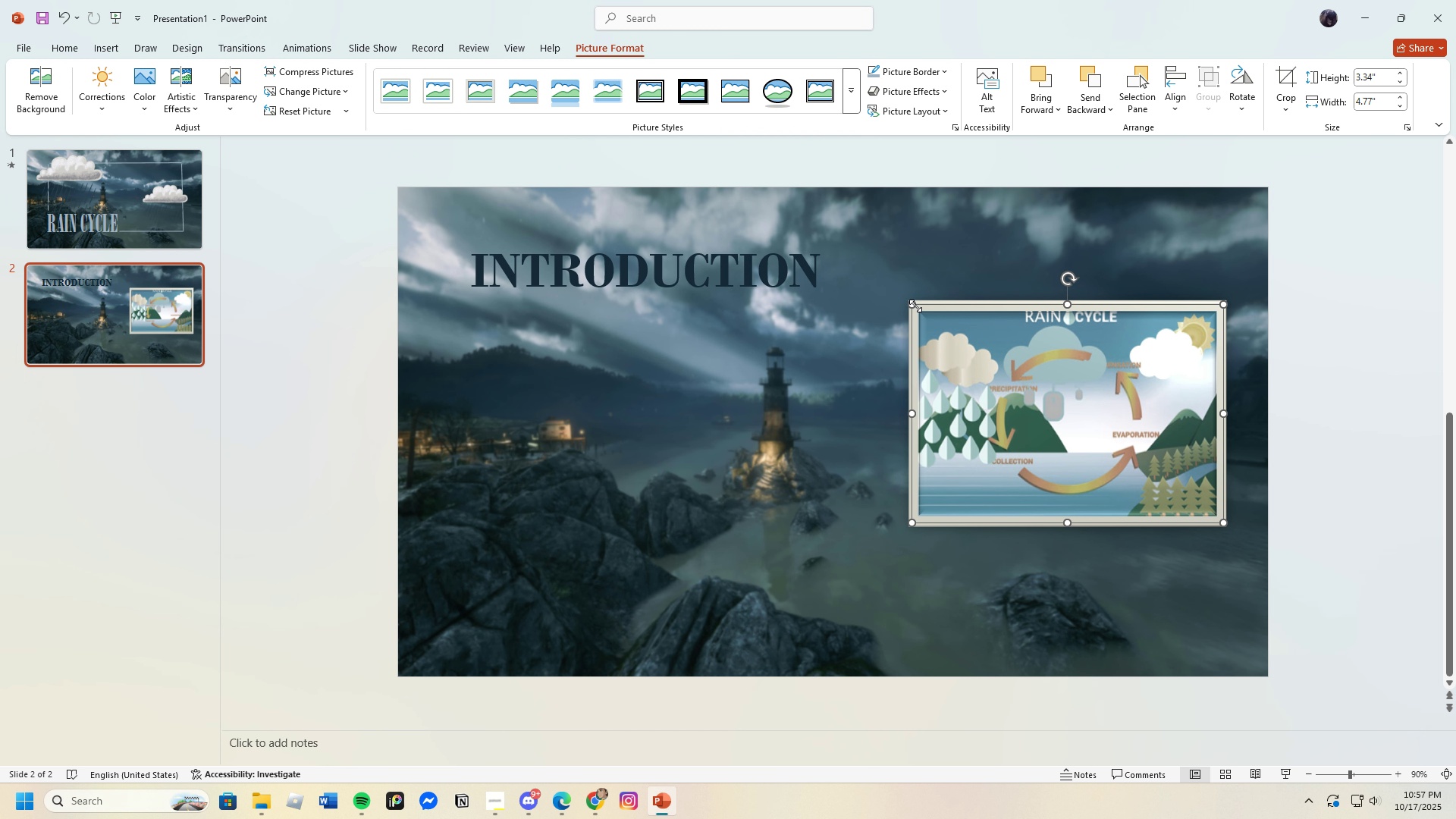 
left_click_drag(start_coordinate=[915, 306], to_coordinate=[862, 283])
 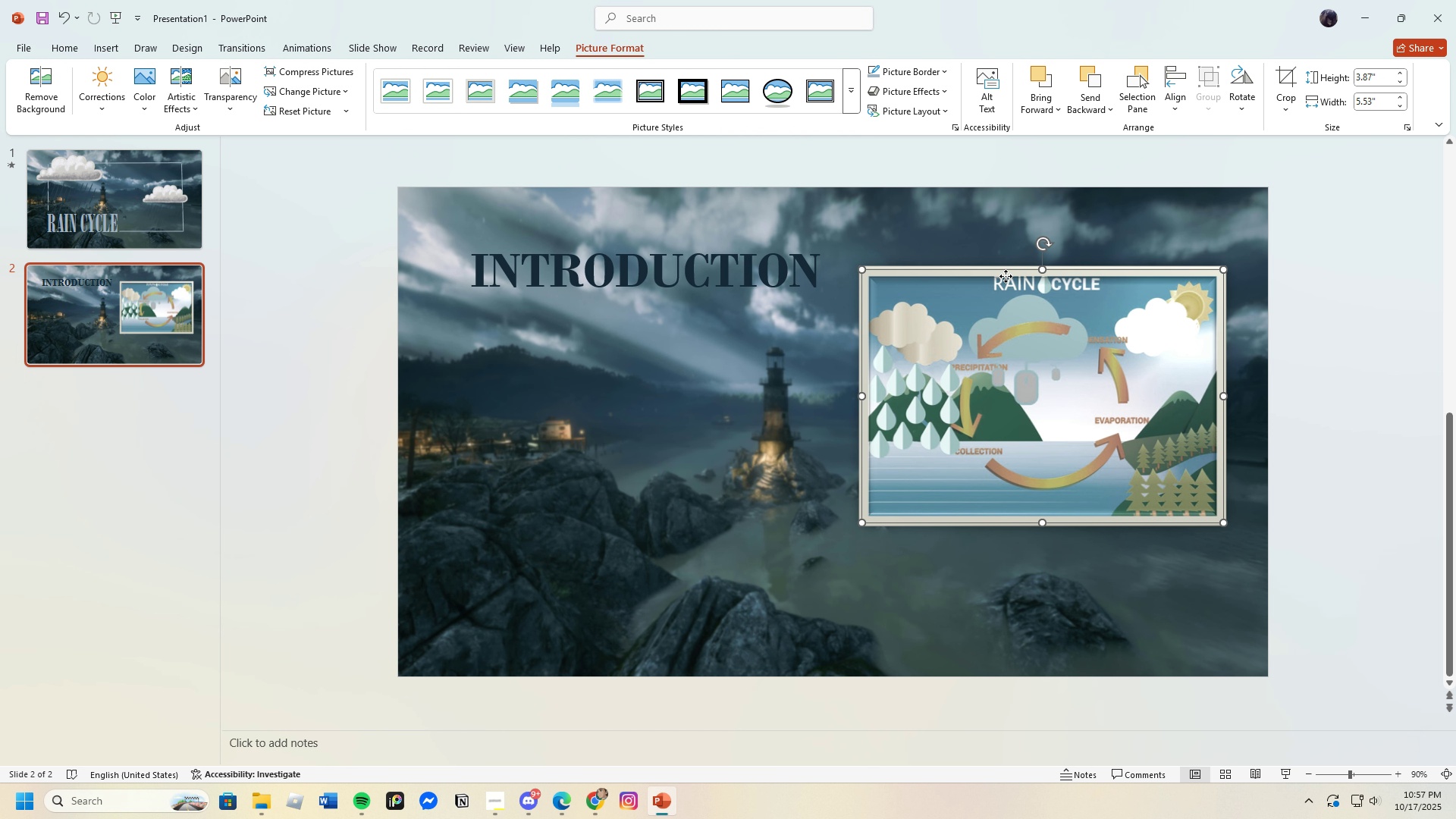 
left_click_drag(start_coordinate=[1006, 276], to_coordinate=[1008, 308])
 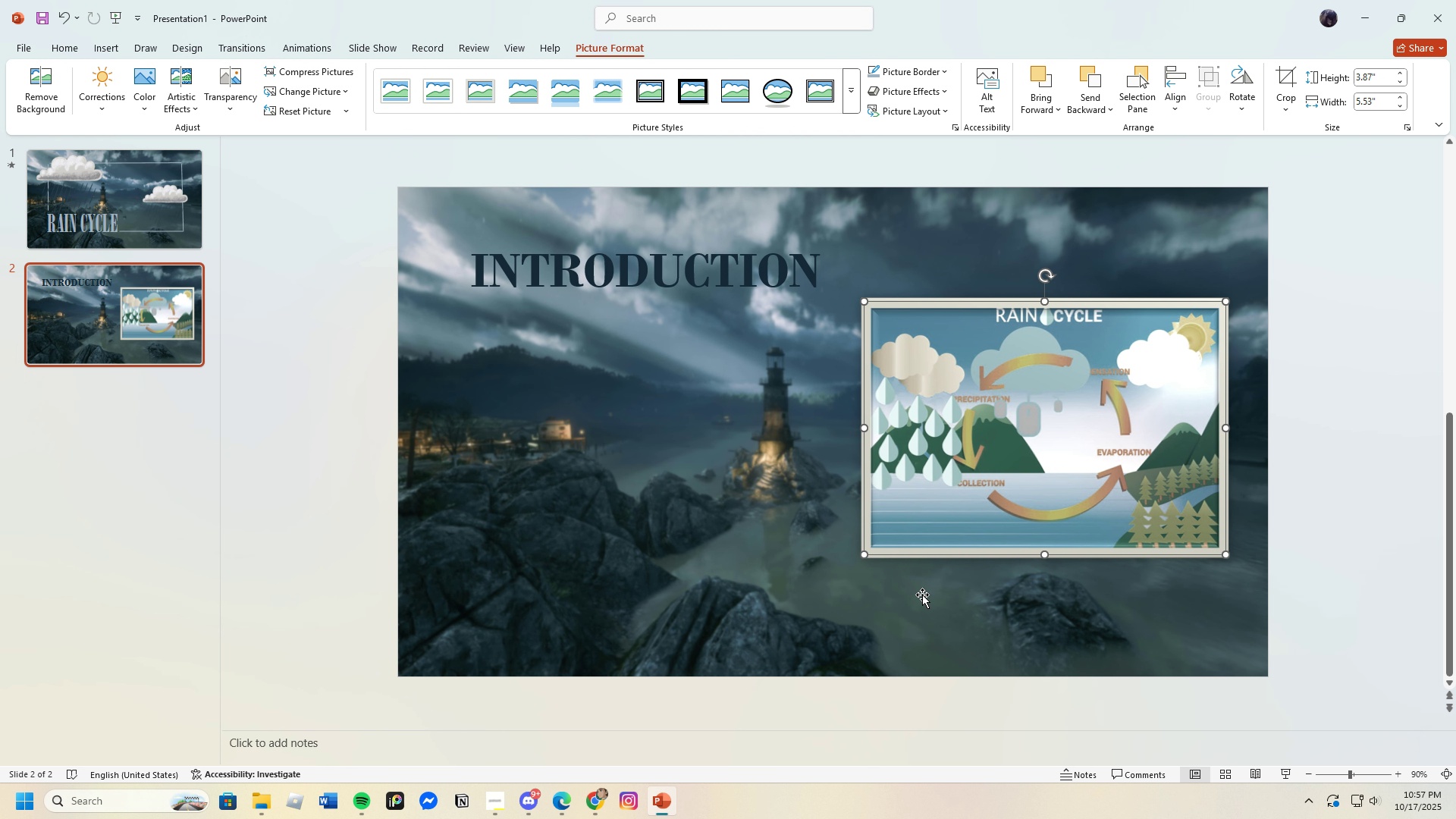 
left_click([922, 595])
 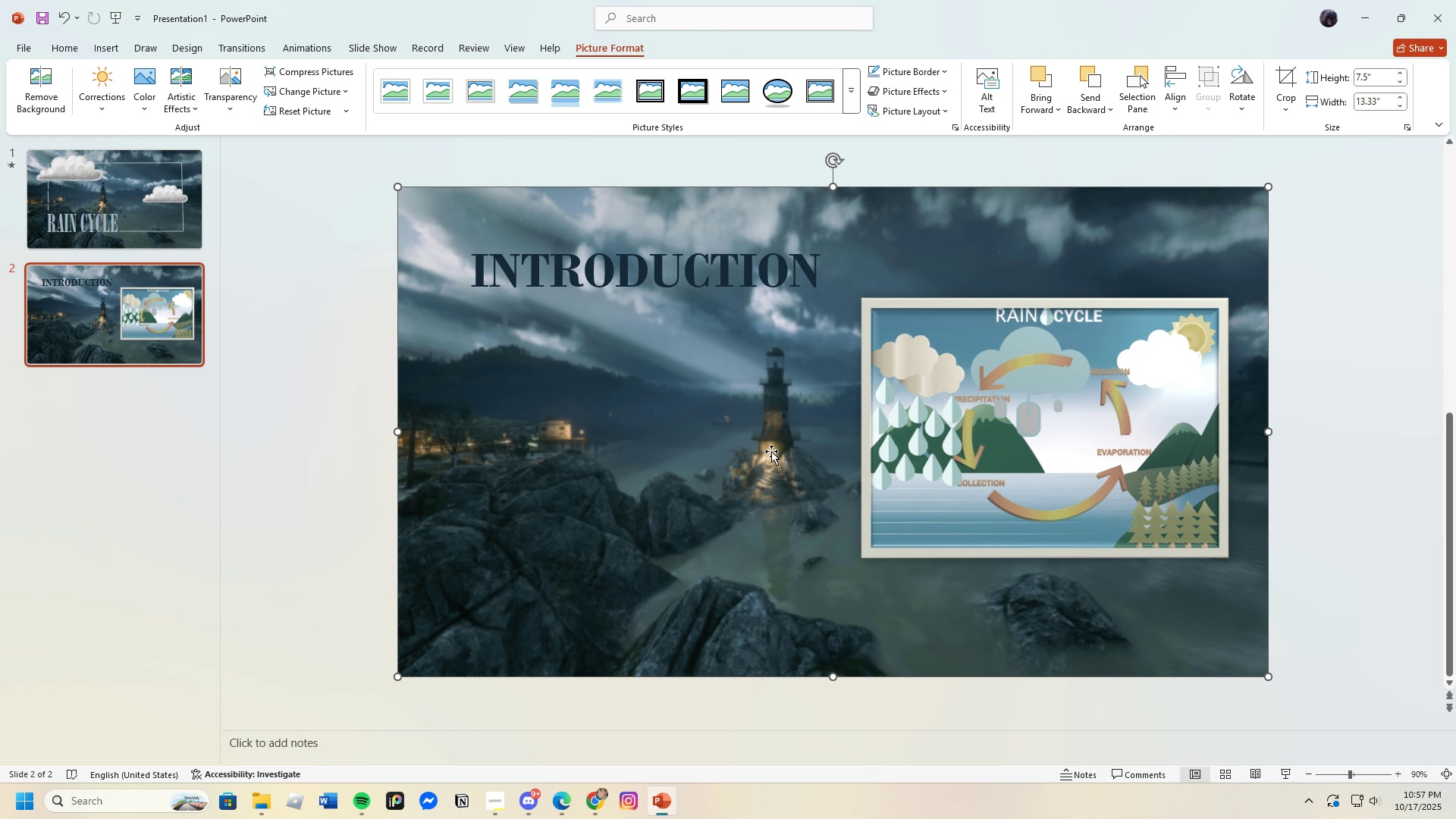 
wait(10.84)
 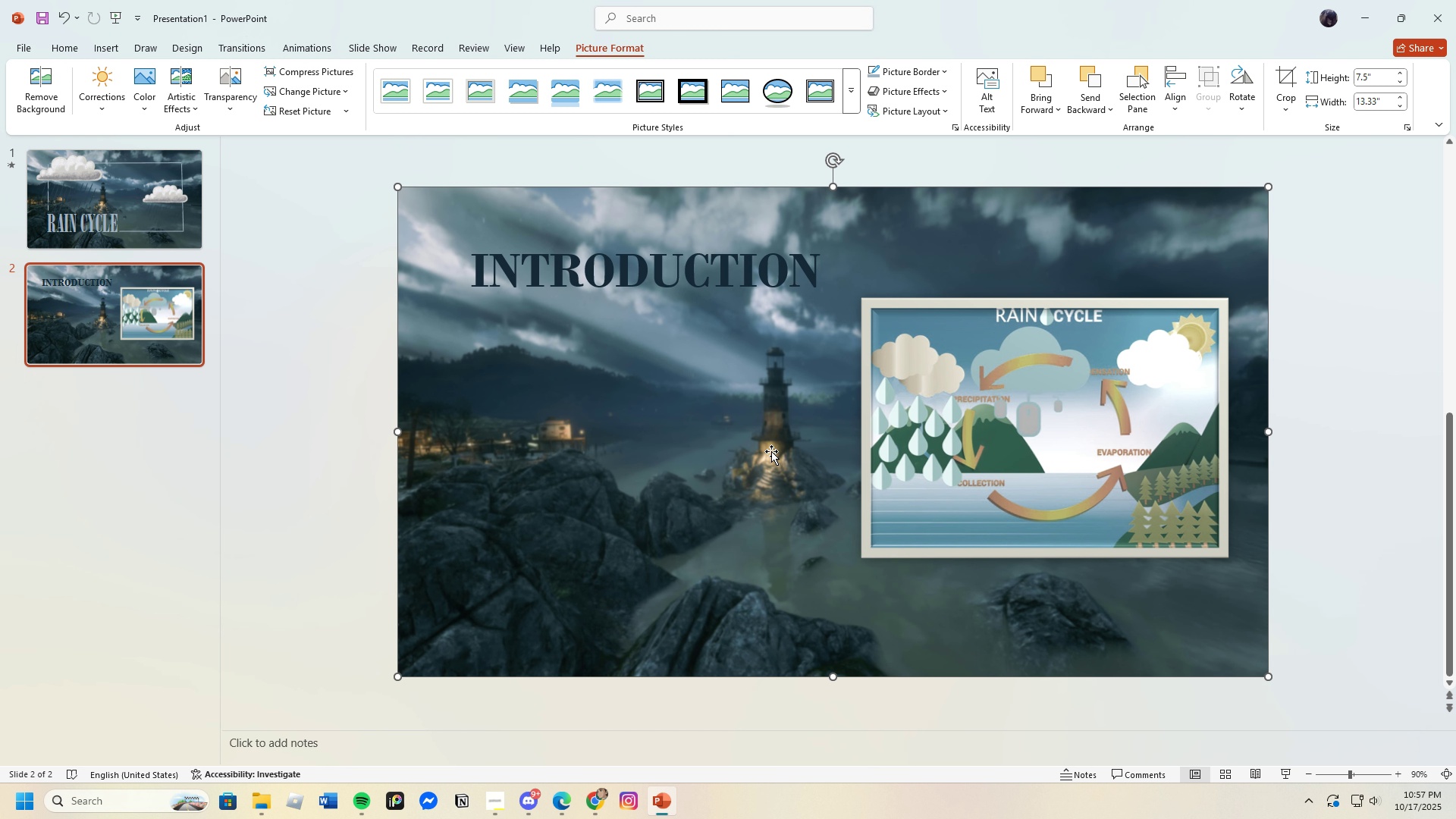 
left_click([111, 43])
 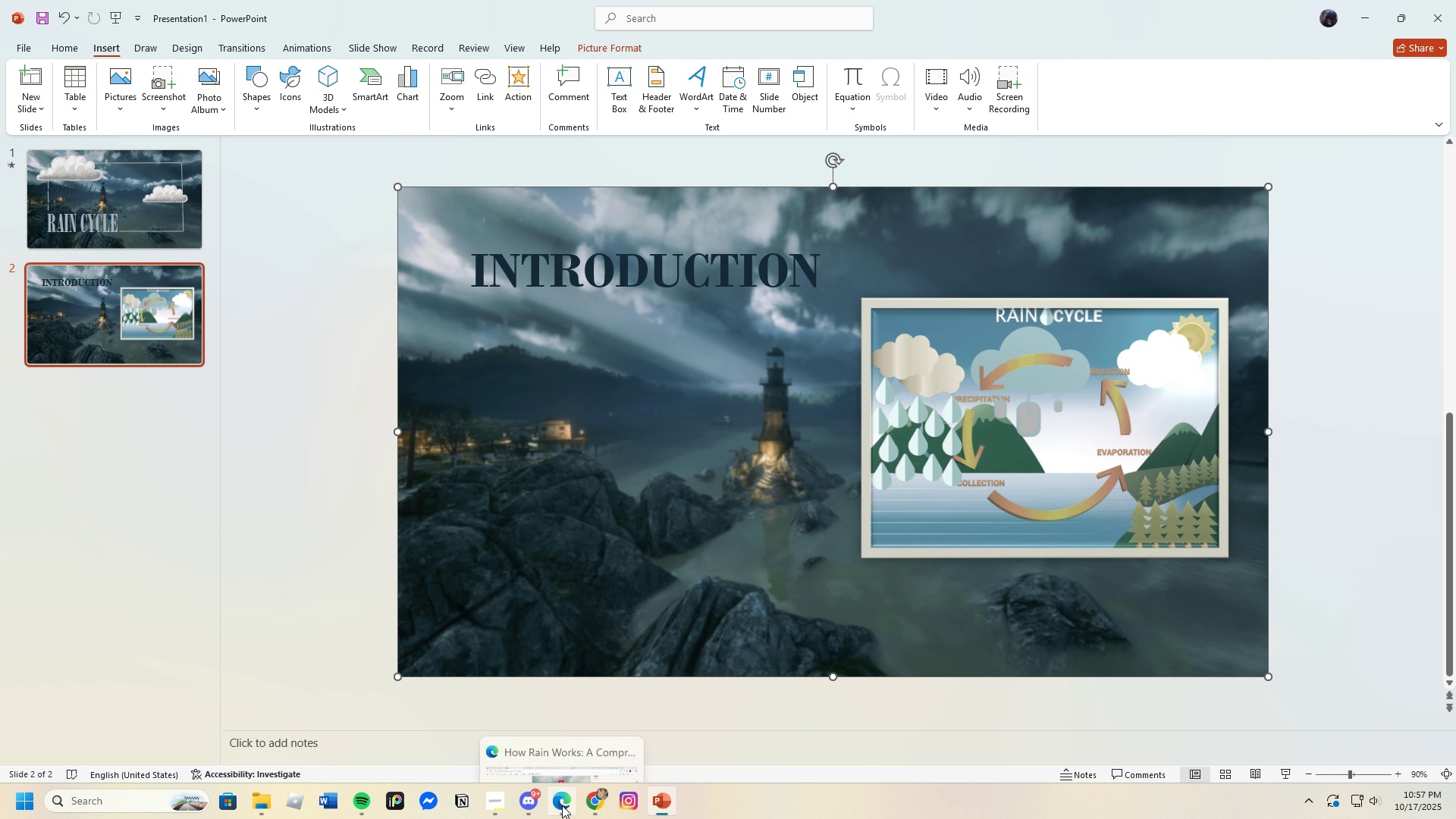 
scroll: coordinate [607, 471], scroll_direction: down, amount: 1.0
 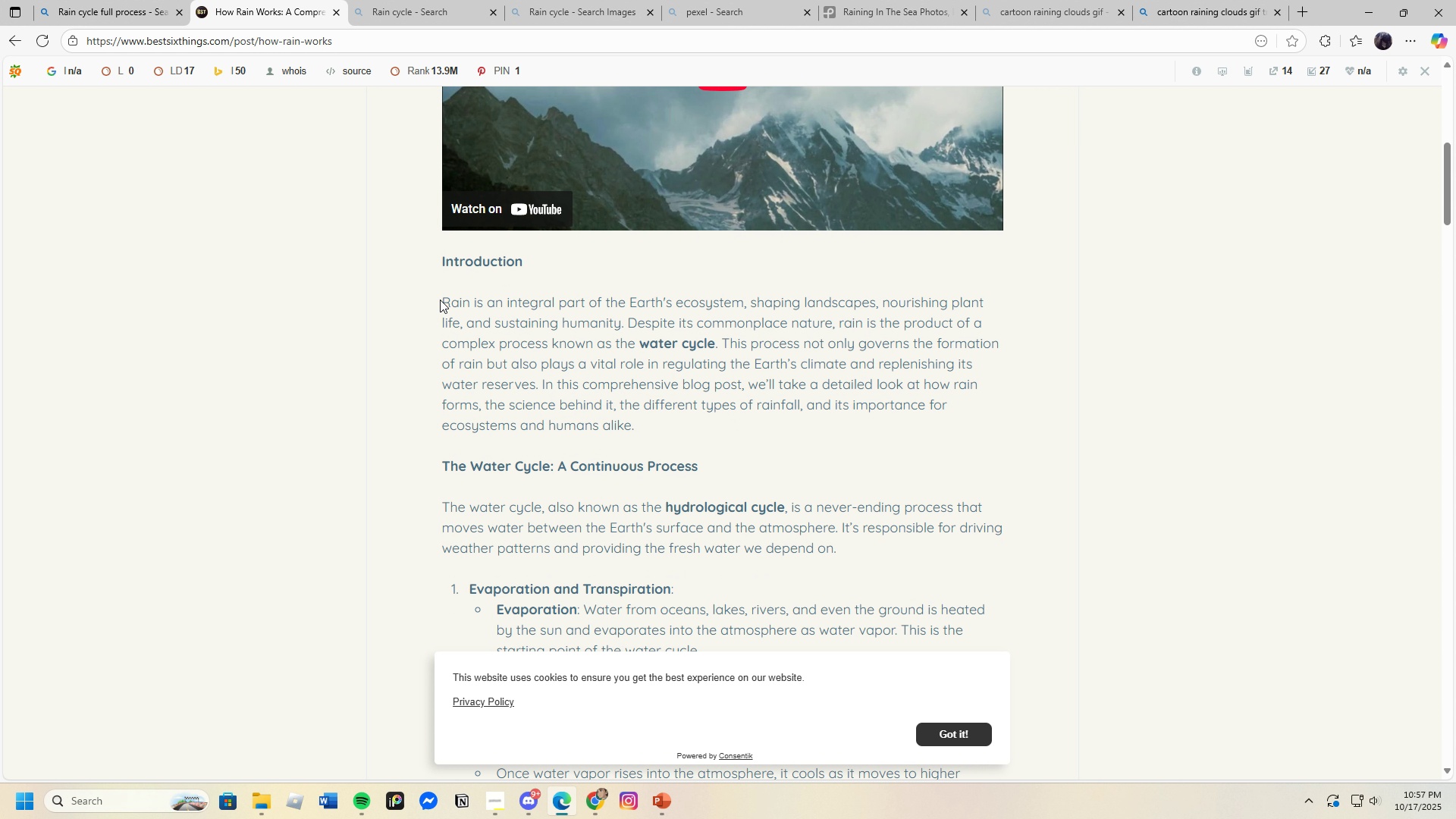 
left_click_drag(start_coordinate=[440, 297], to_coordinate=[539, 384])
 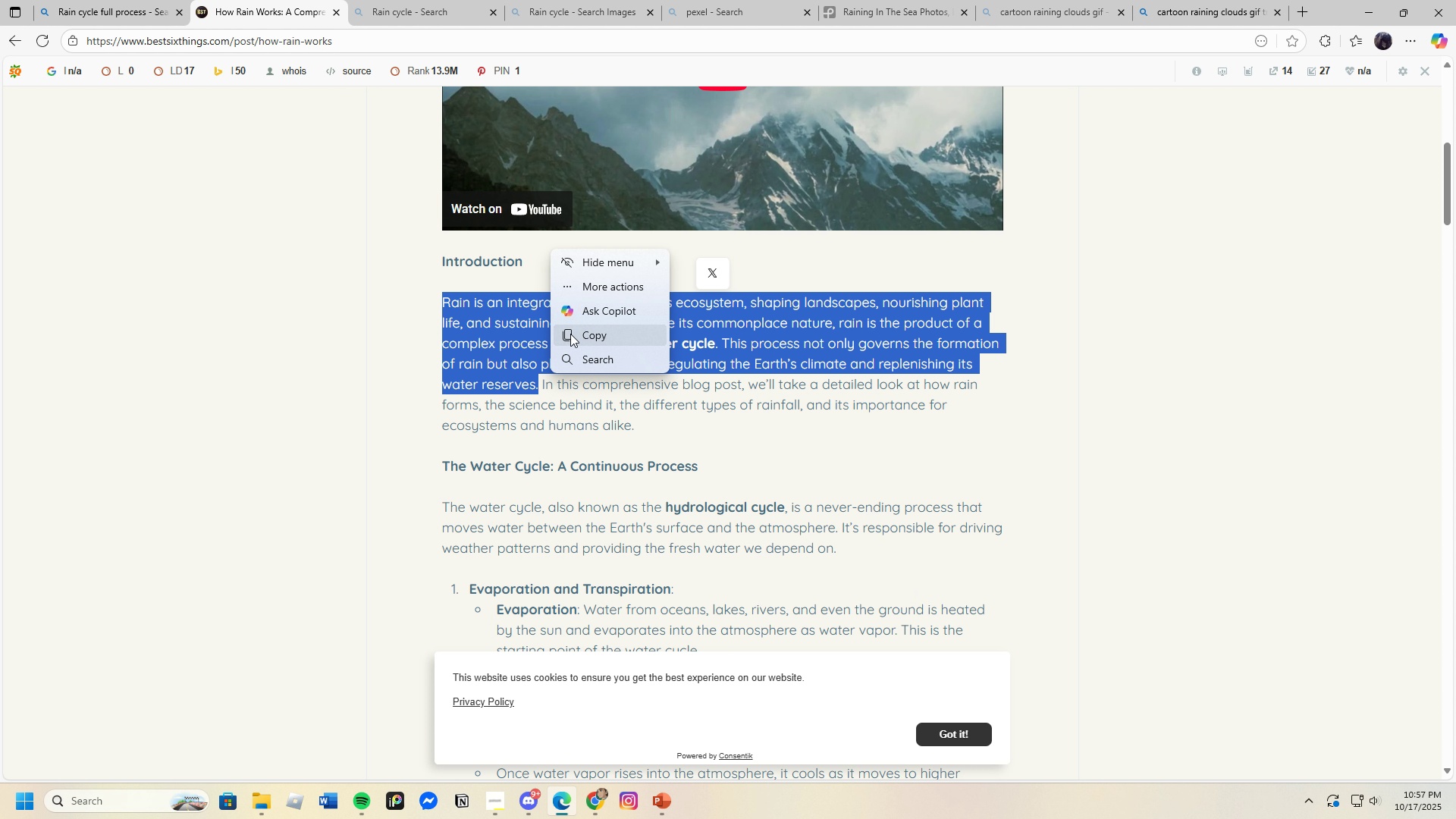 
left_click([570, 334])
 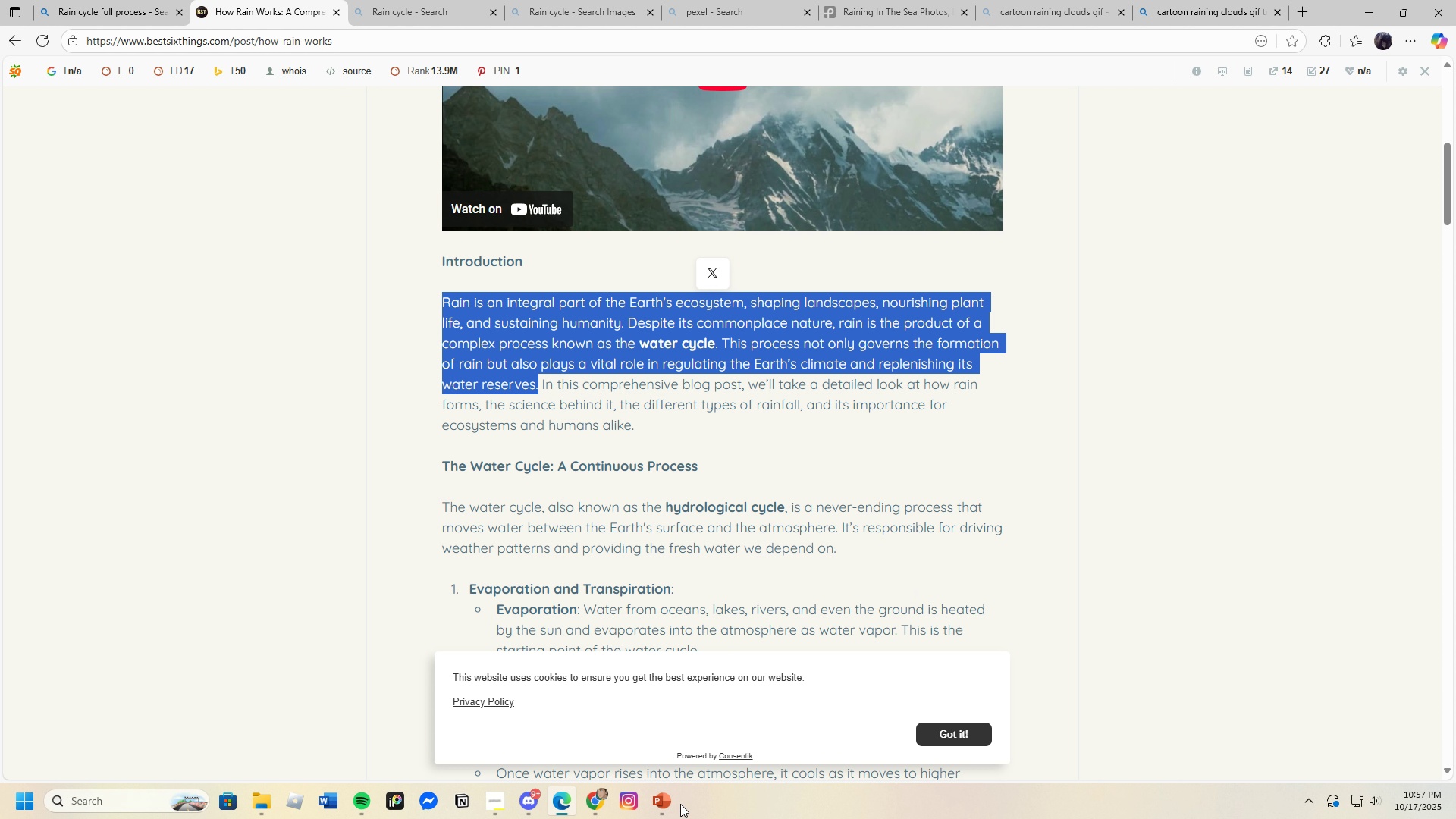 
left_click([664, 804])
 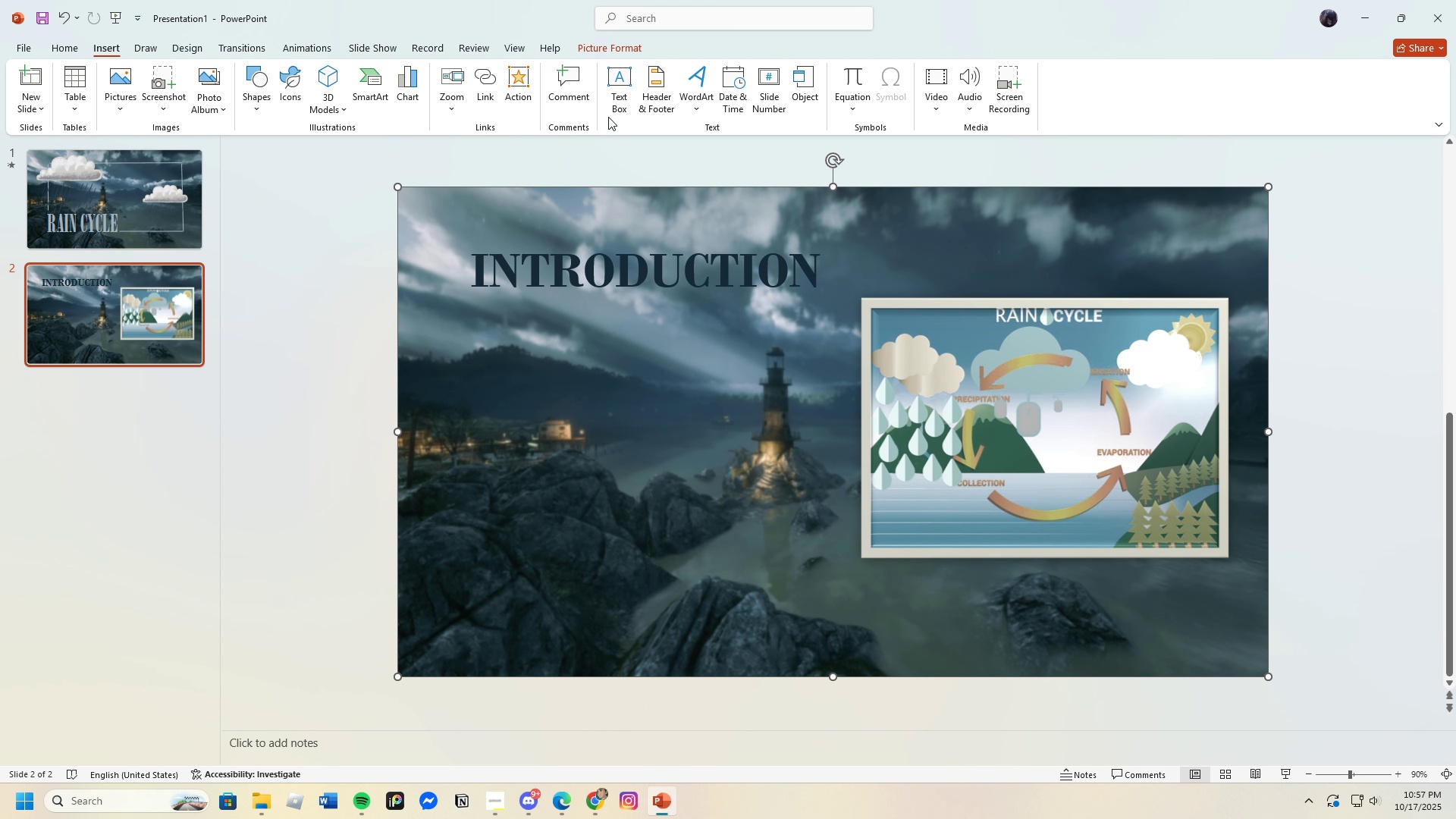 
left_click([614, 89])
 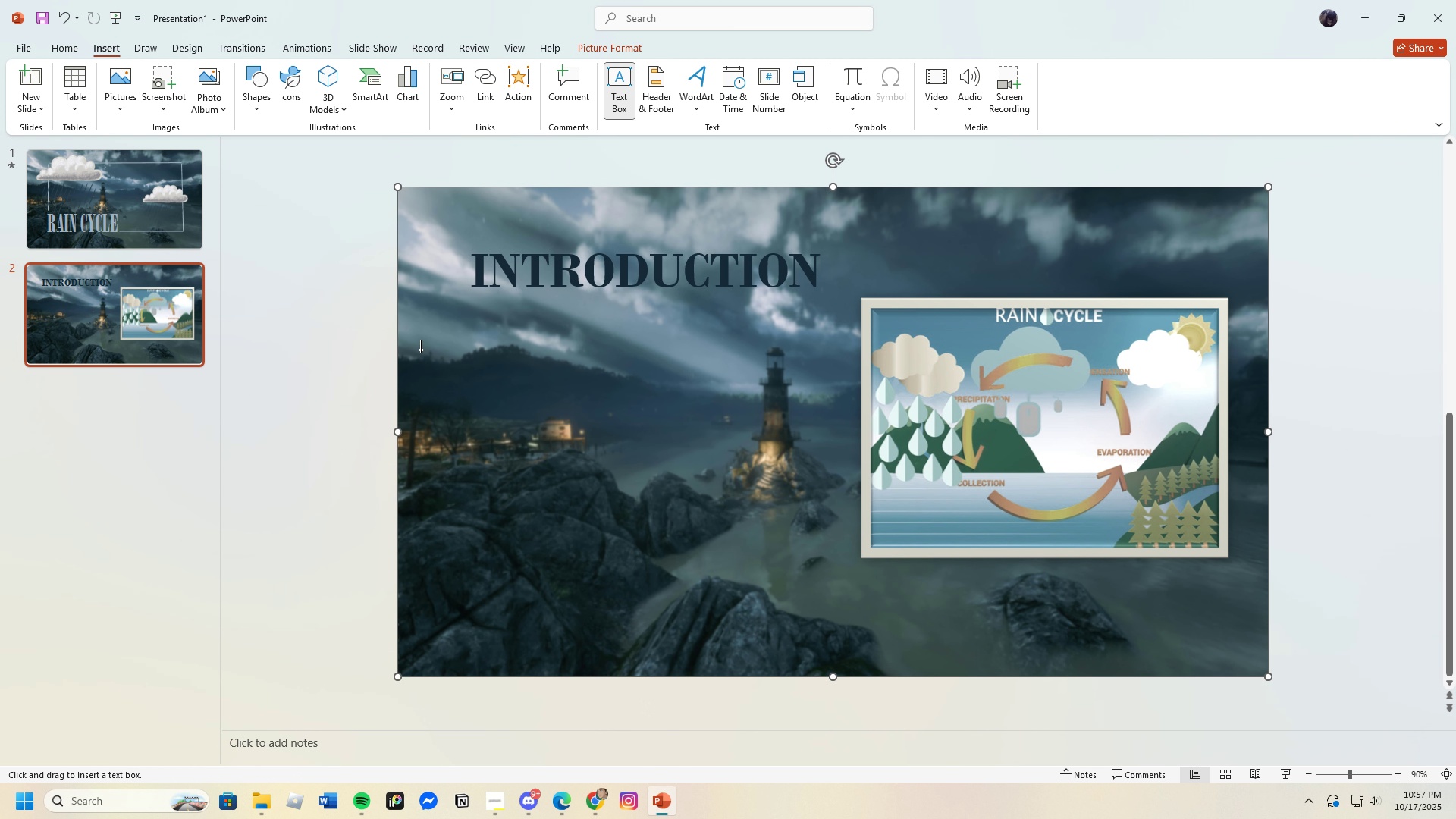 
left_click_drag(start_coordinate=[419, 347], to_coordinate=[843, 616])
 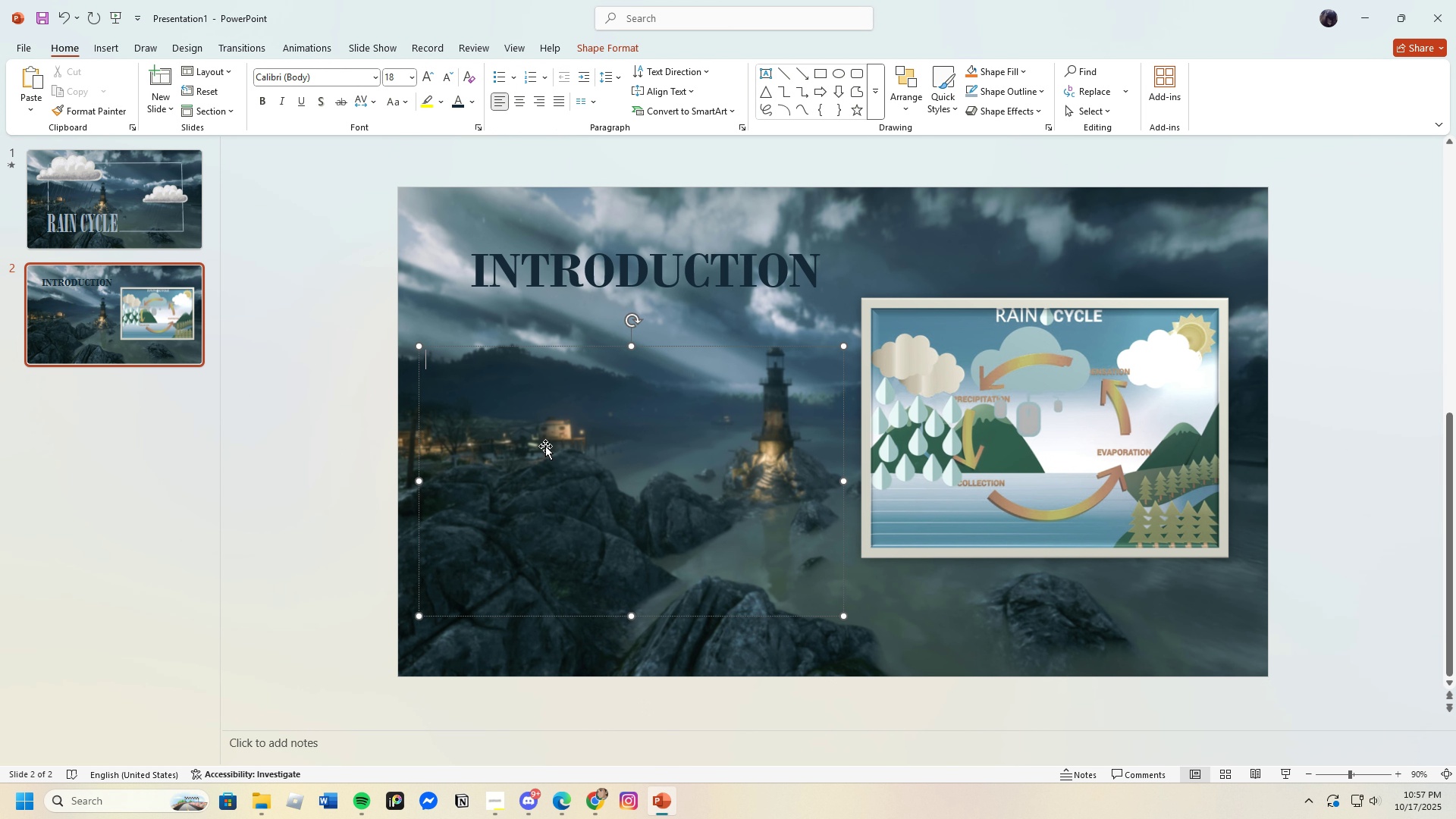 
key(Control+V)
 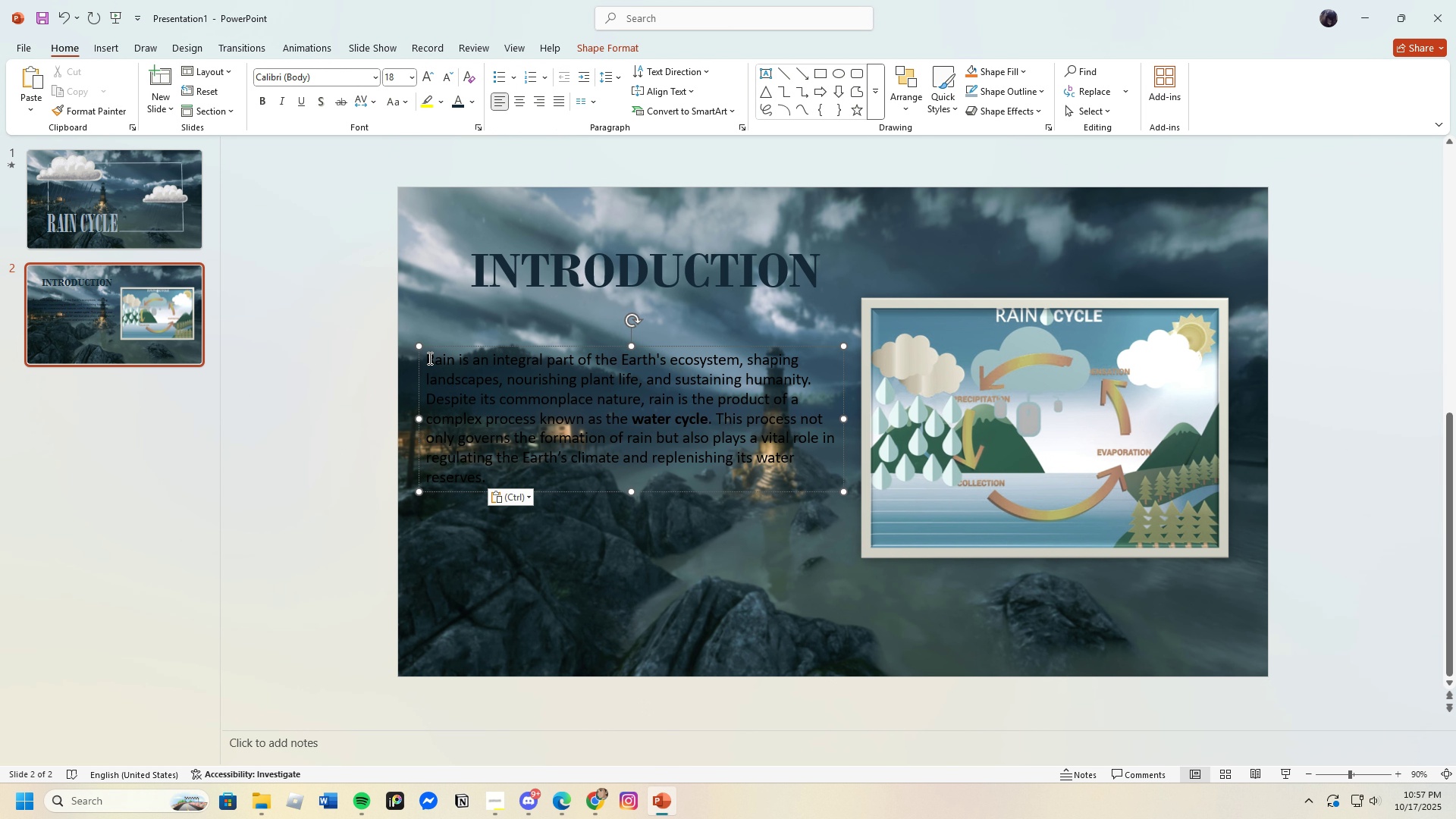 
left_click_drag(start_coordinate=[427, 356], to_coordinate=[592, 474])
 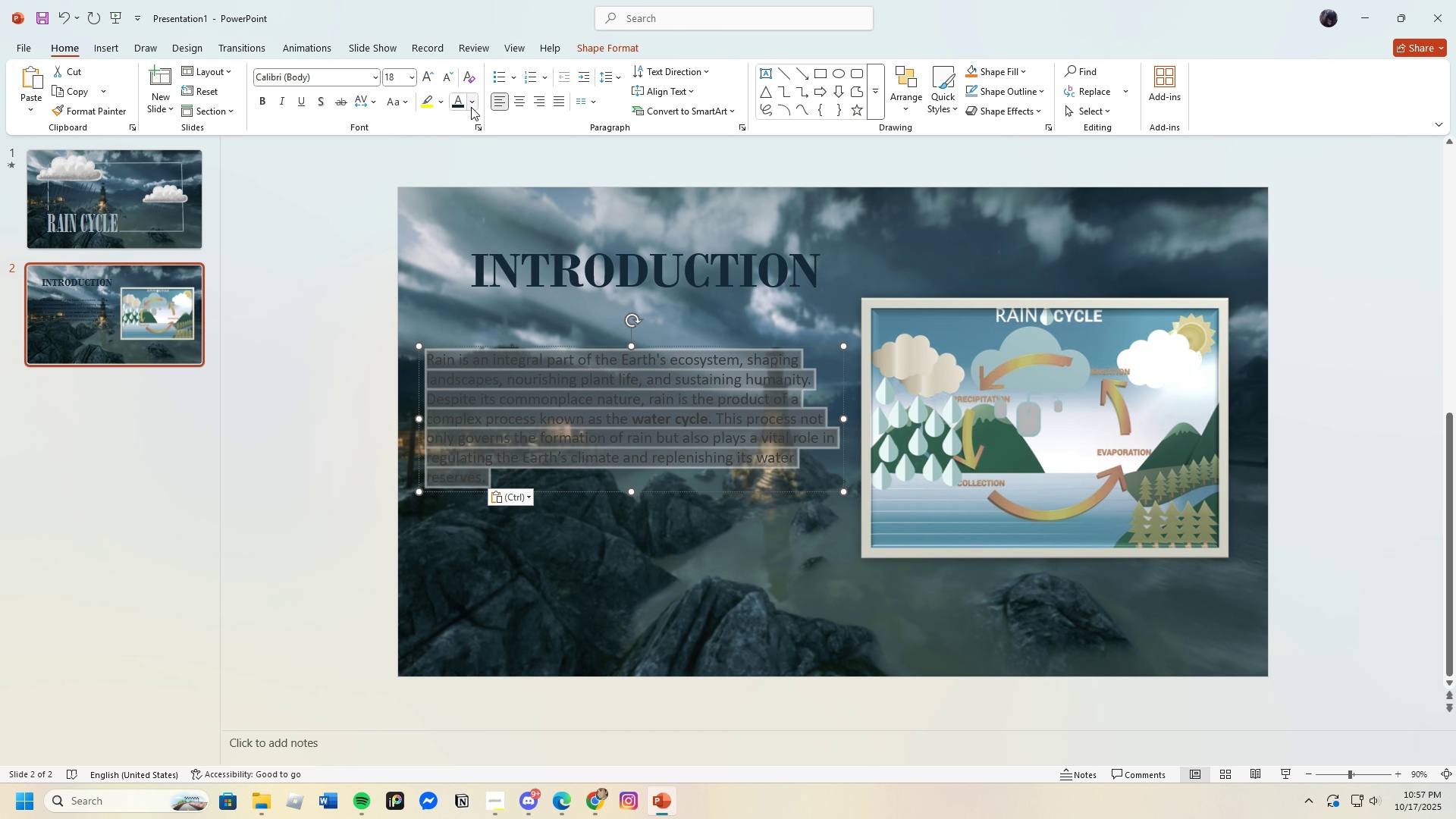 
left_click([471, 107])
 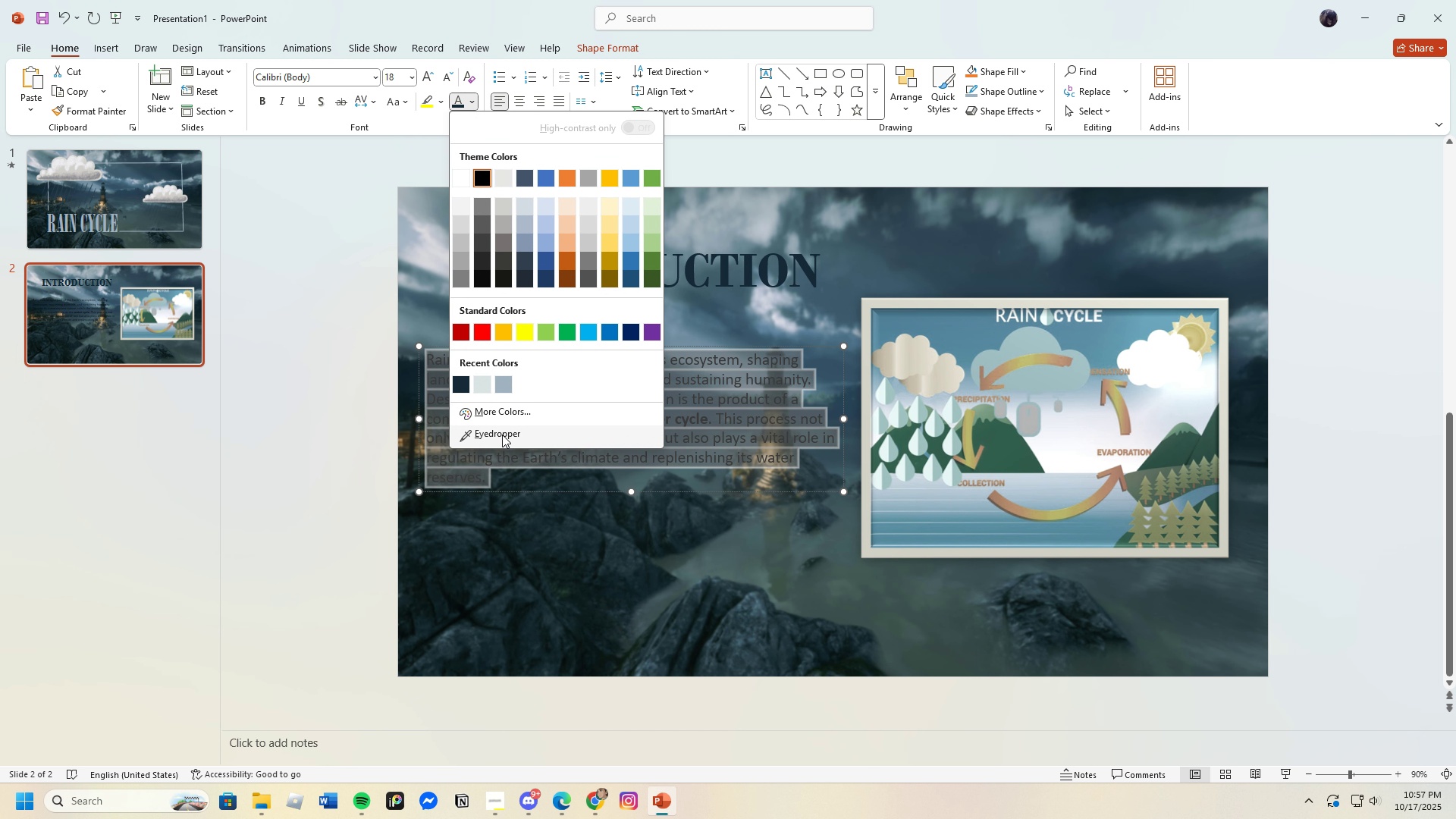 
left_click([502, 435])
 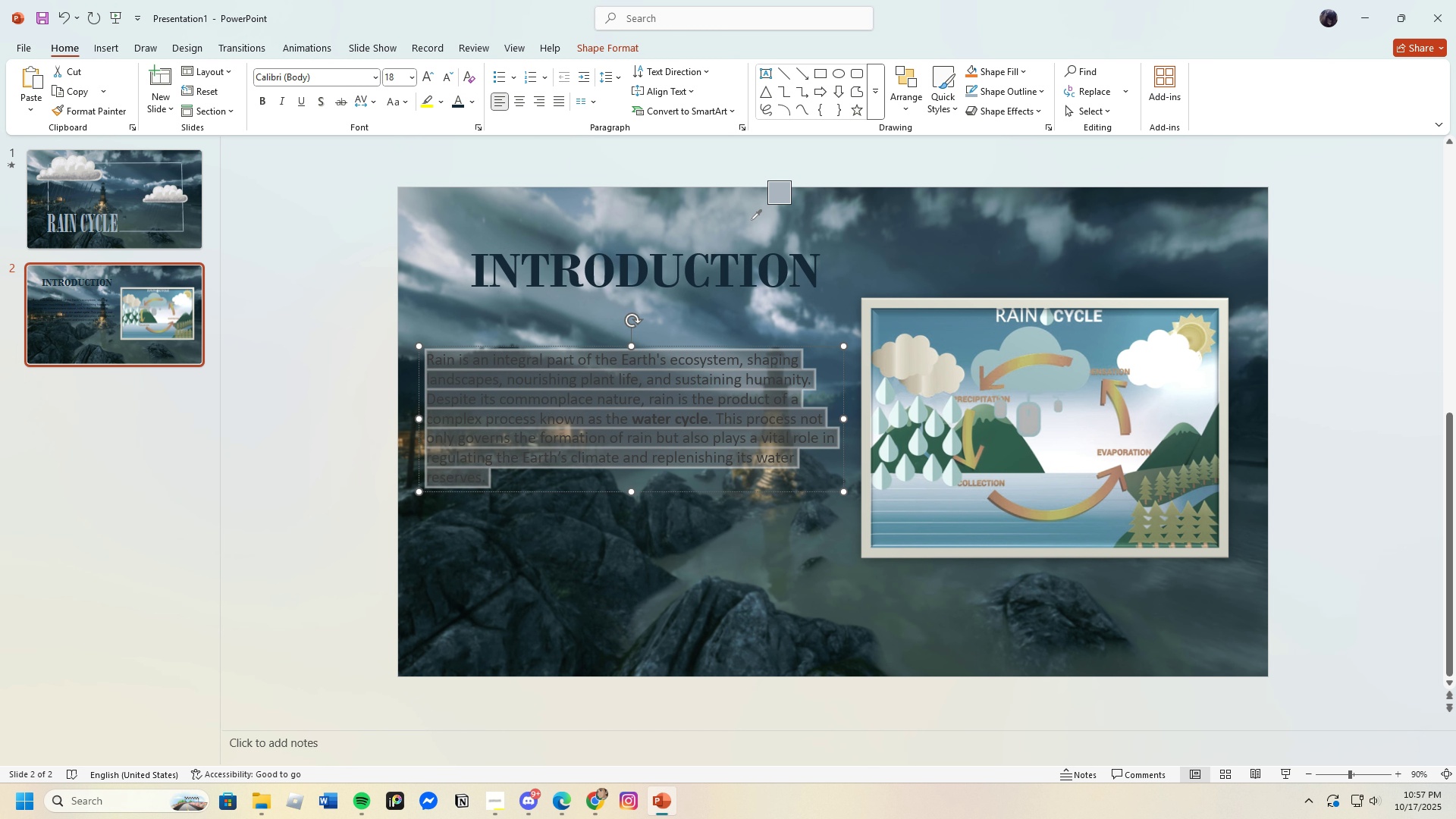 
left_click([751, 219])
 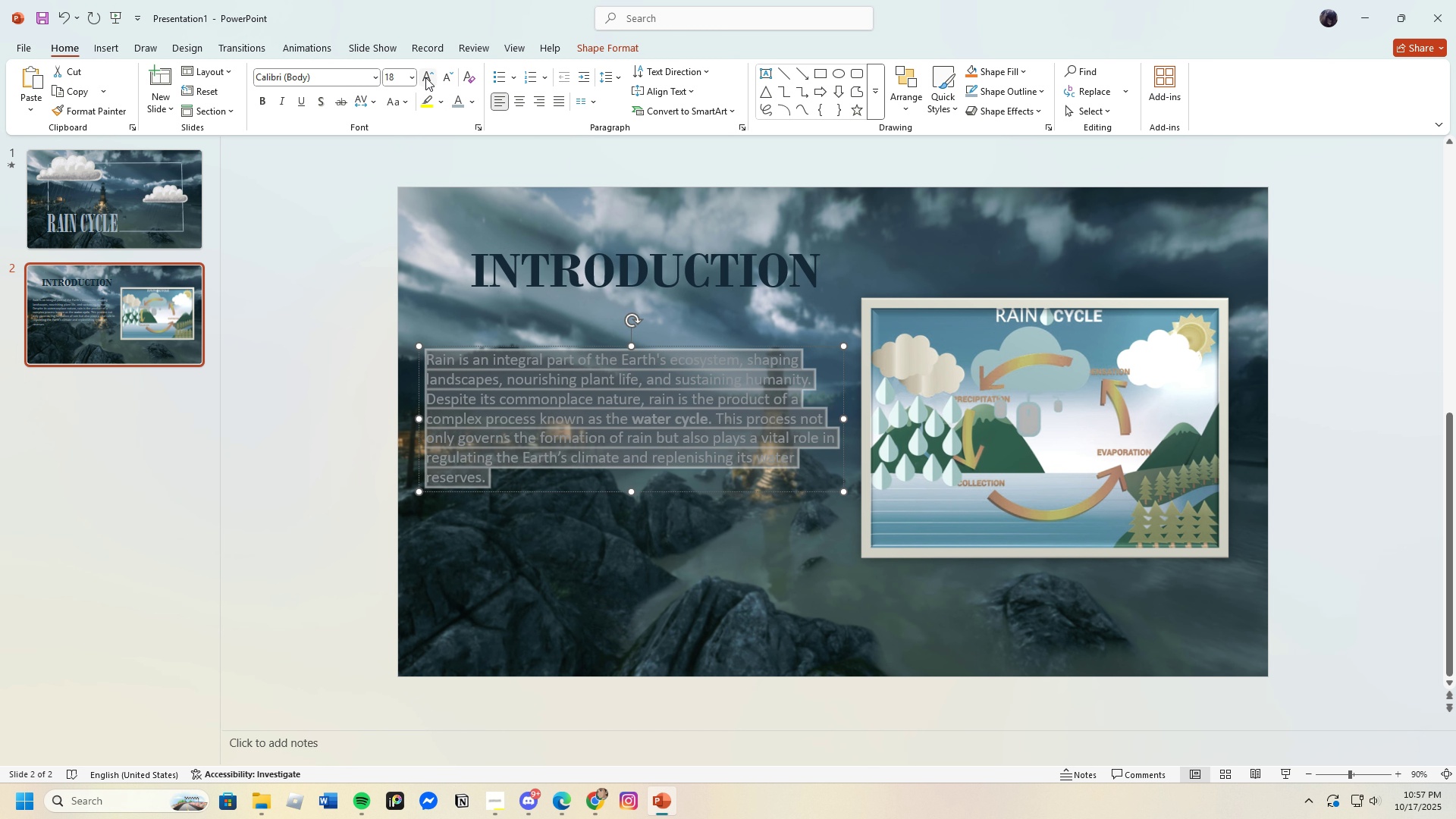 
left_click([428, 76])
 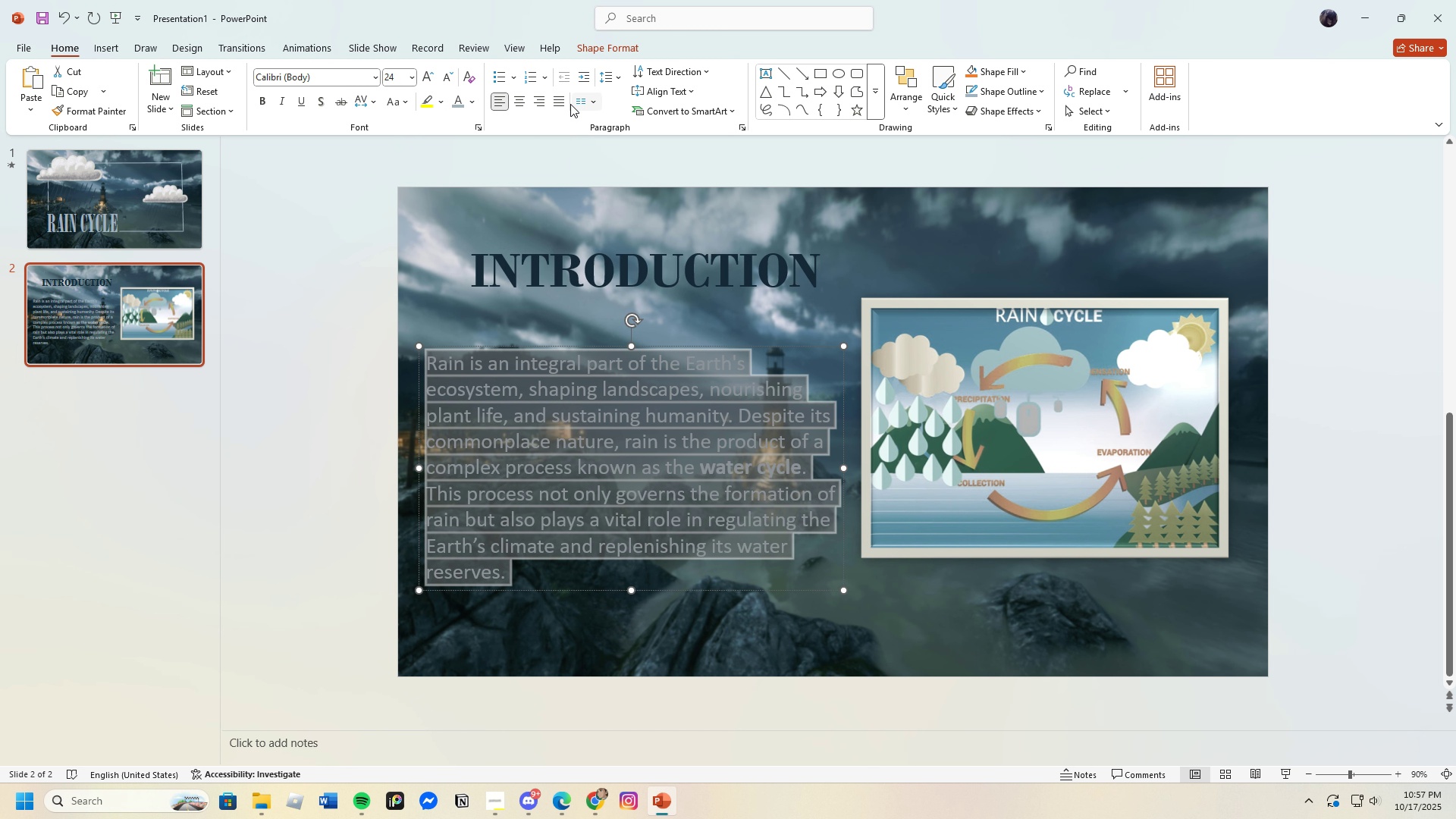 
left_click([563, 103])
 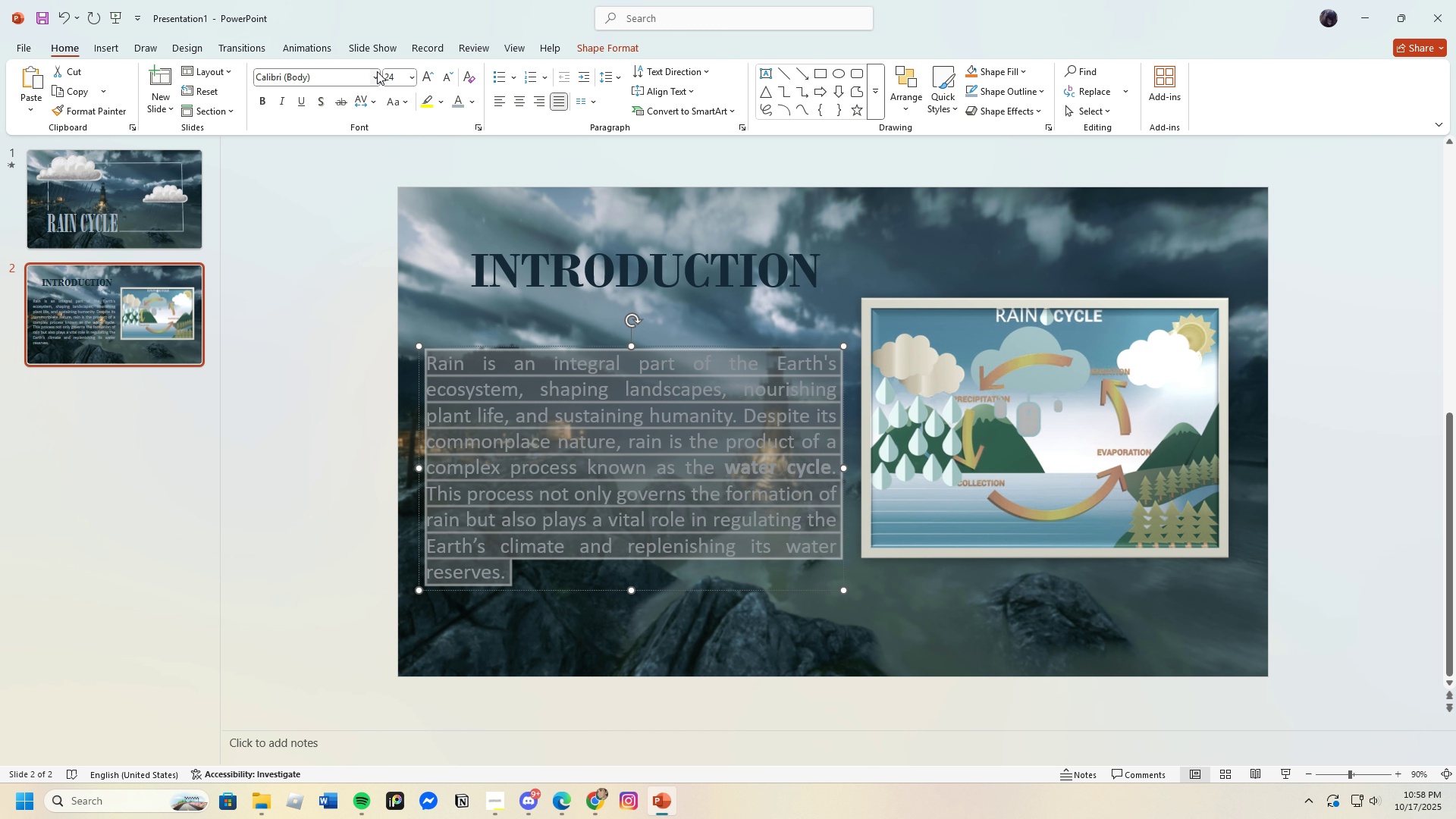 
left_click([377, 70])
 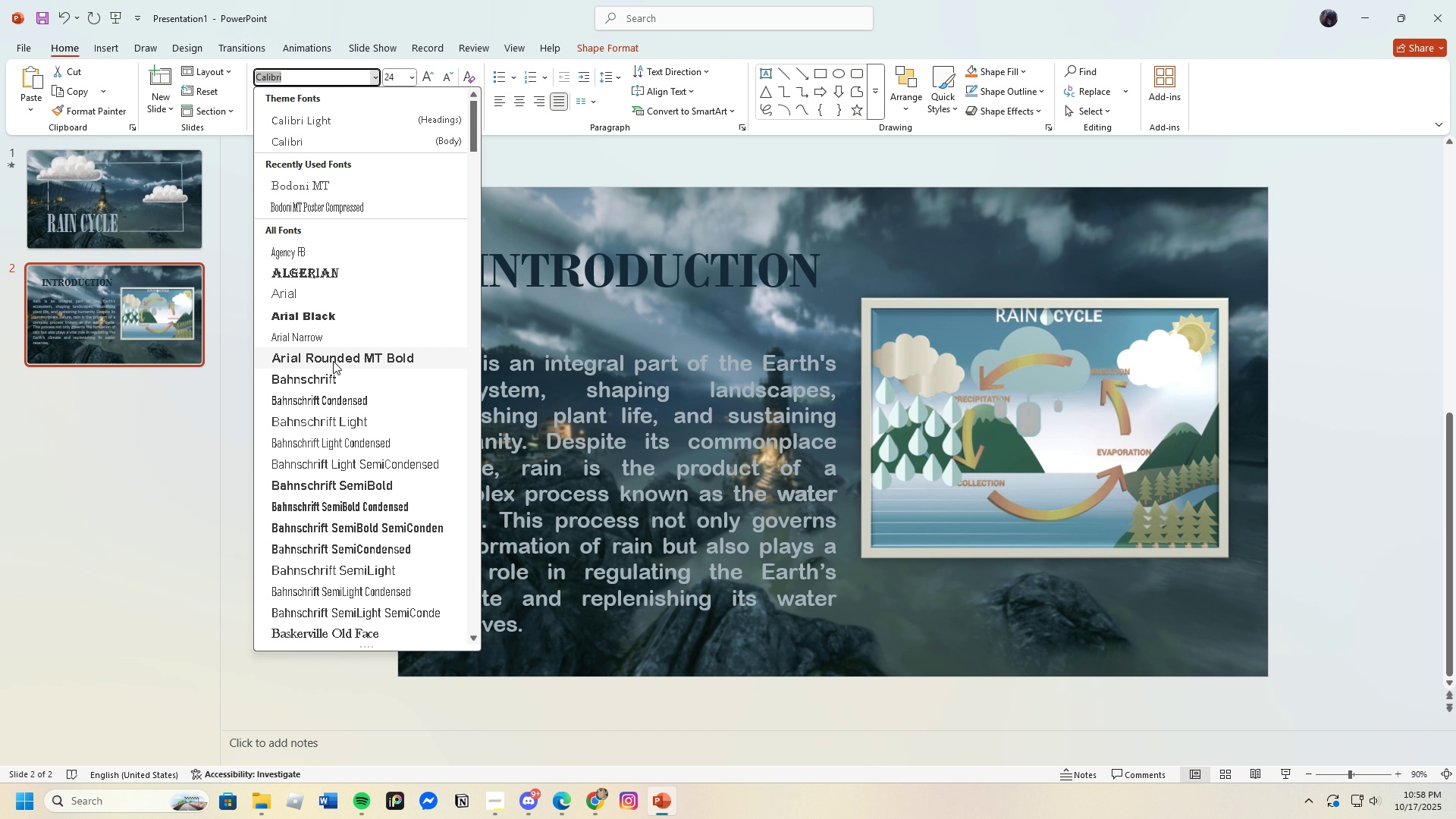 
scroll: coordinate [334, 538], scroll_direction: down, amount: 24.0
 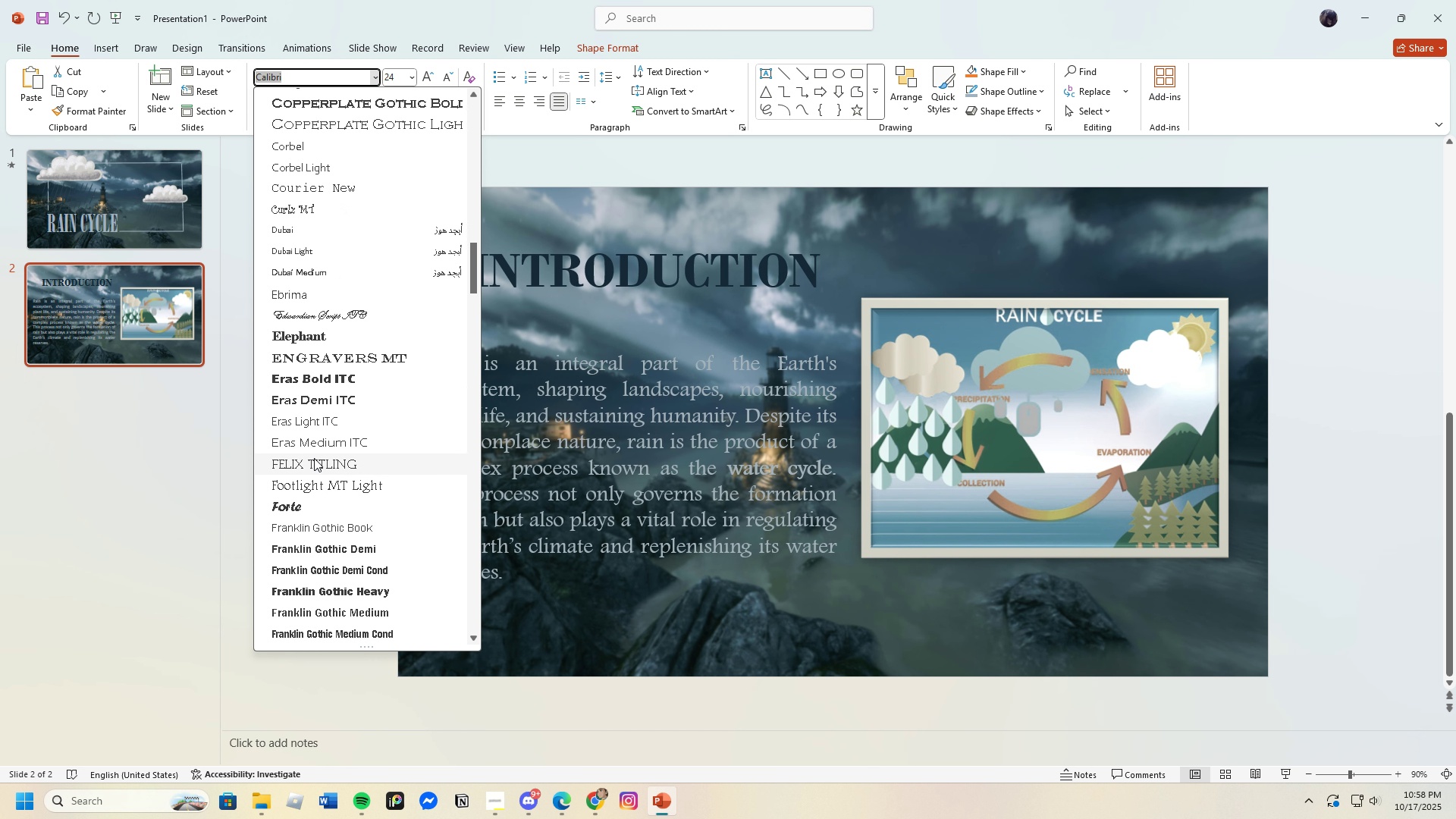 
mouse_move([320, 441])
 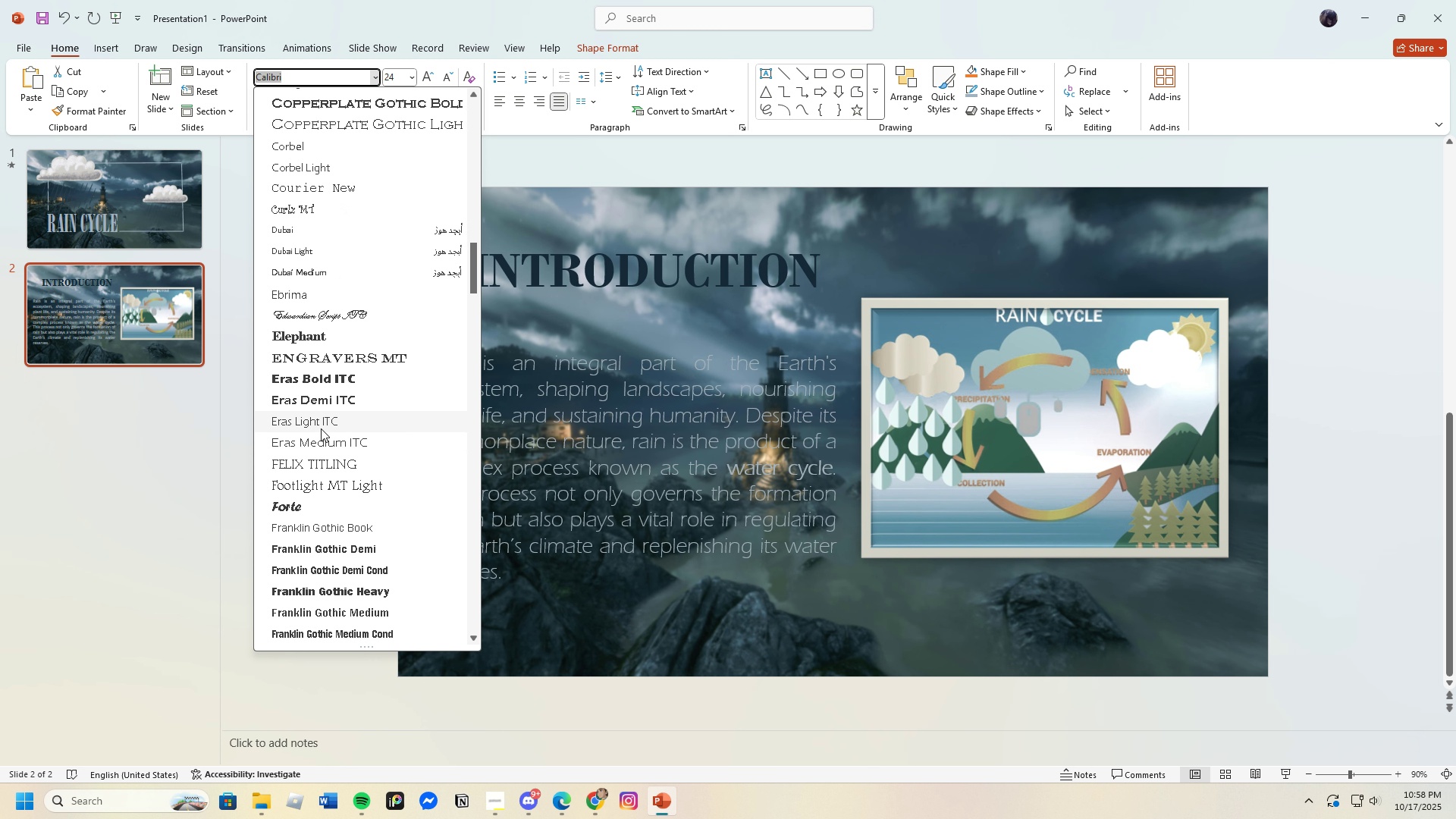 
mouse_move([331, 463])
 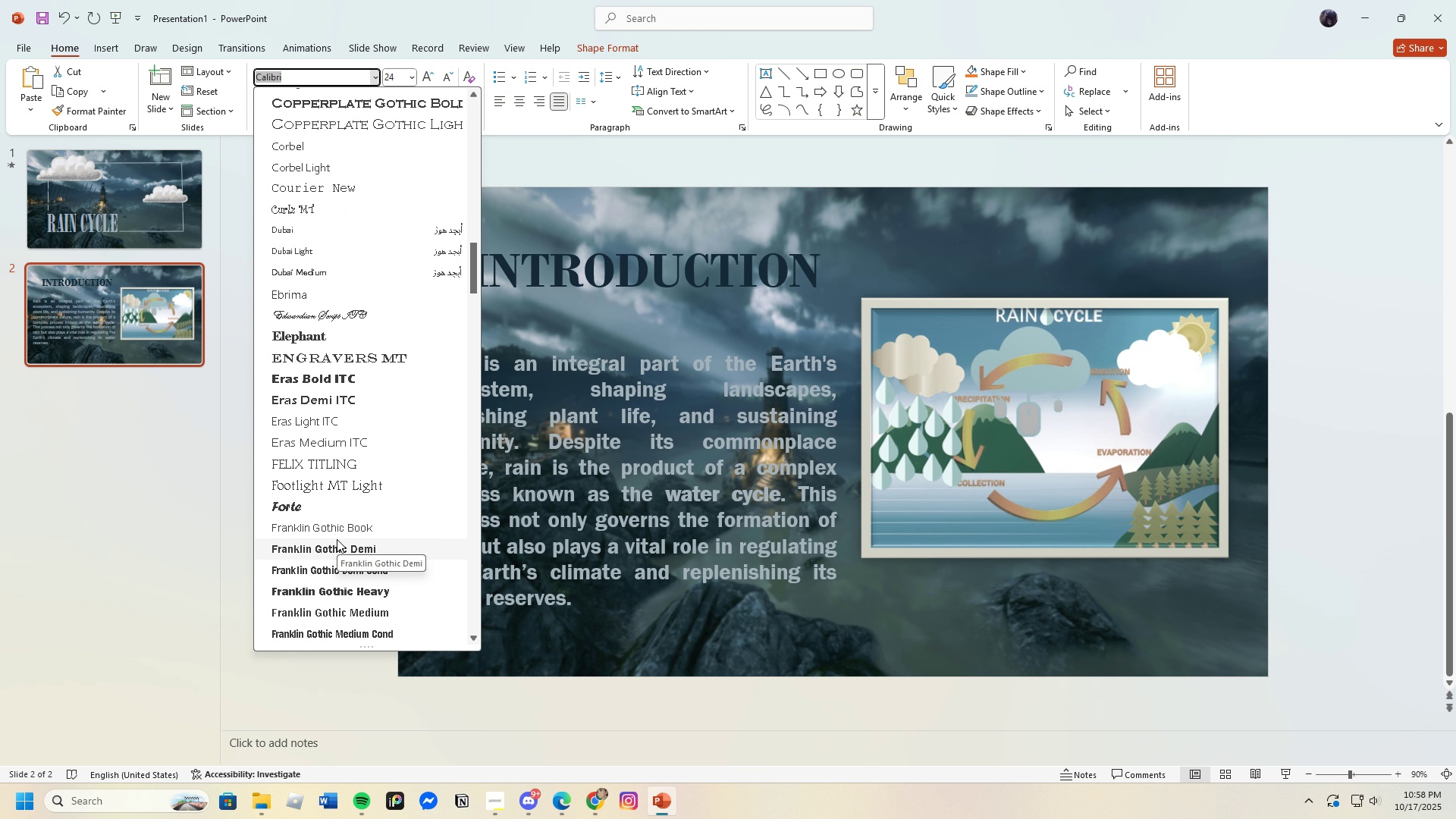 
scroll: coordinate [332, 541], scroll_direction: down, amount: 10.0
 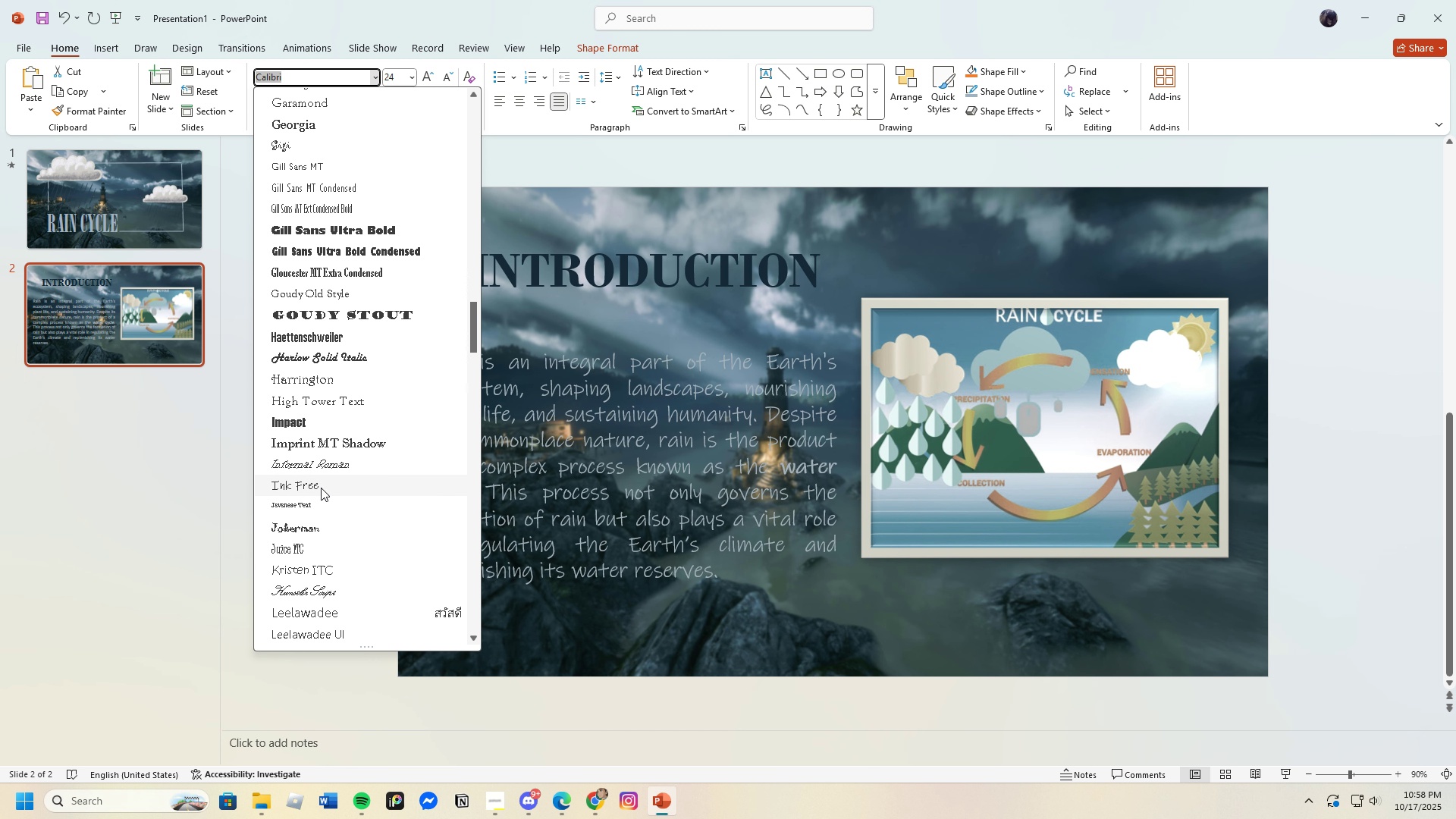 
wait(5.8)
 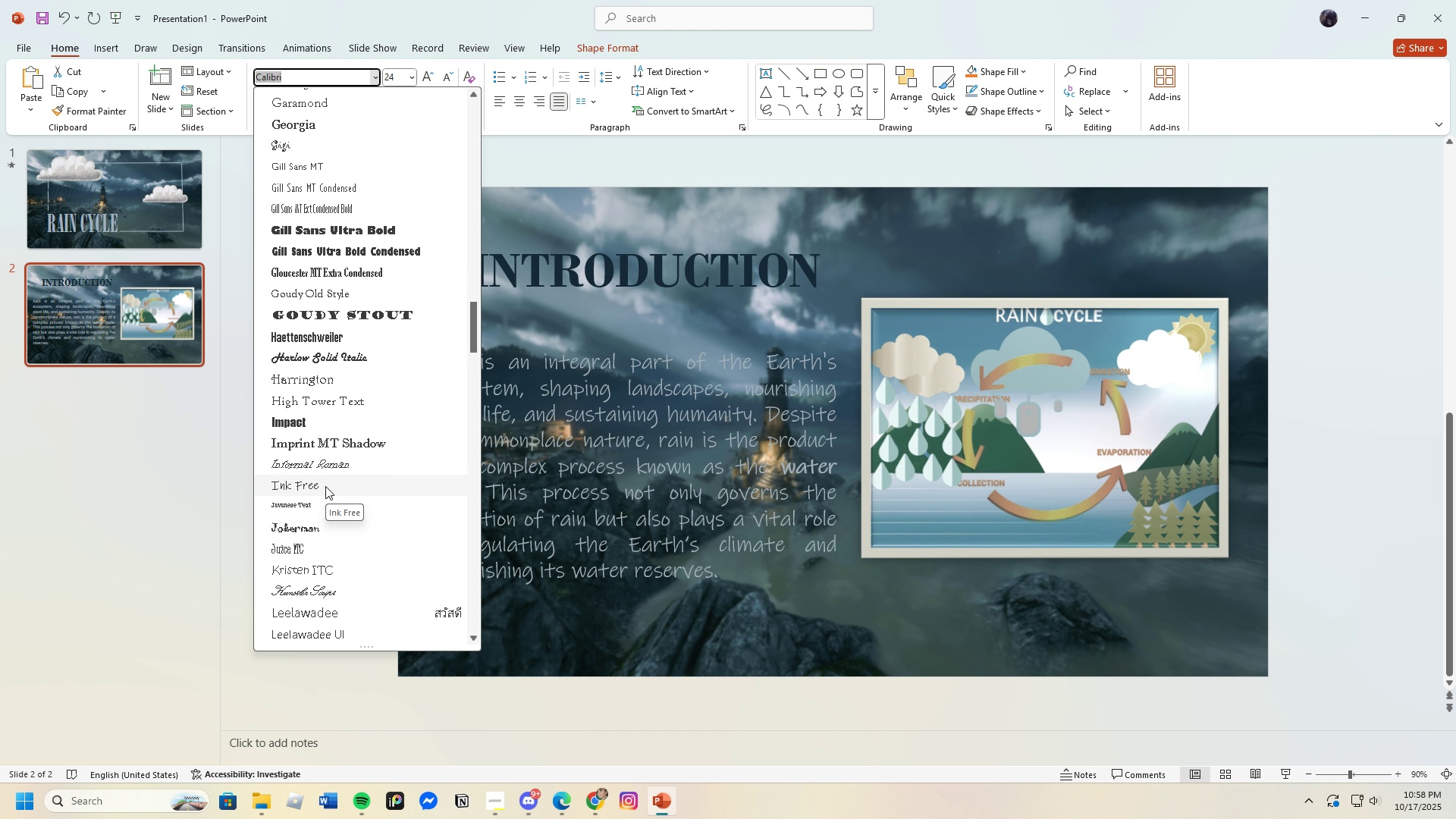 
scroll: coordinate [333, 531], scroll_direction: down, amount: 16.0
 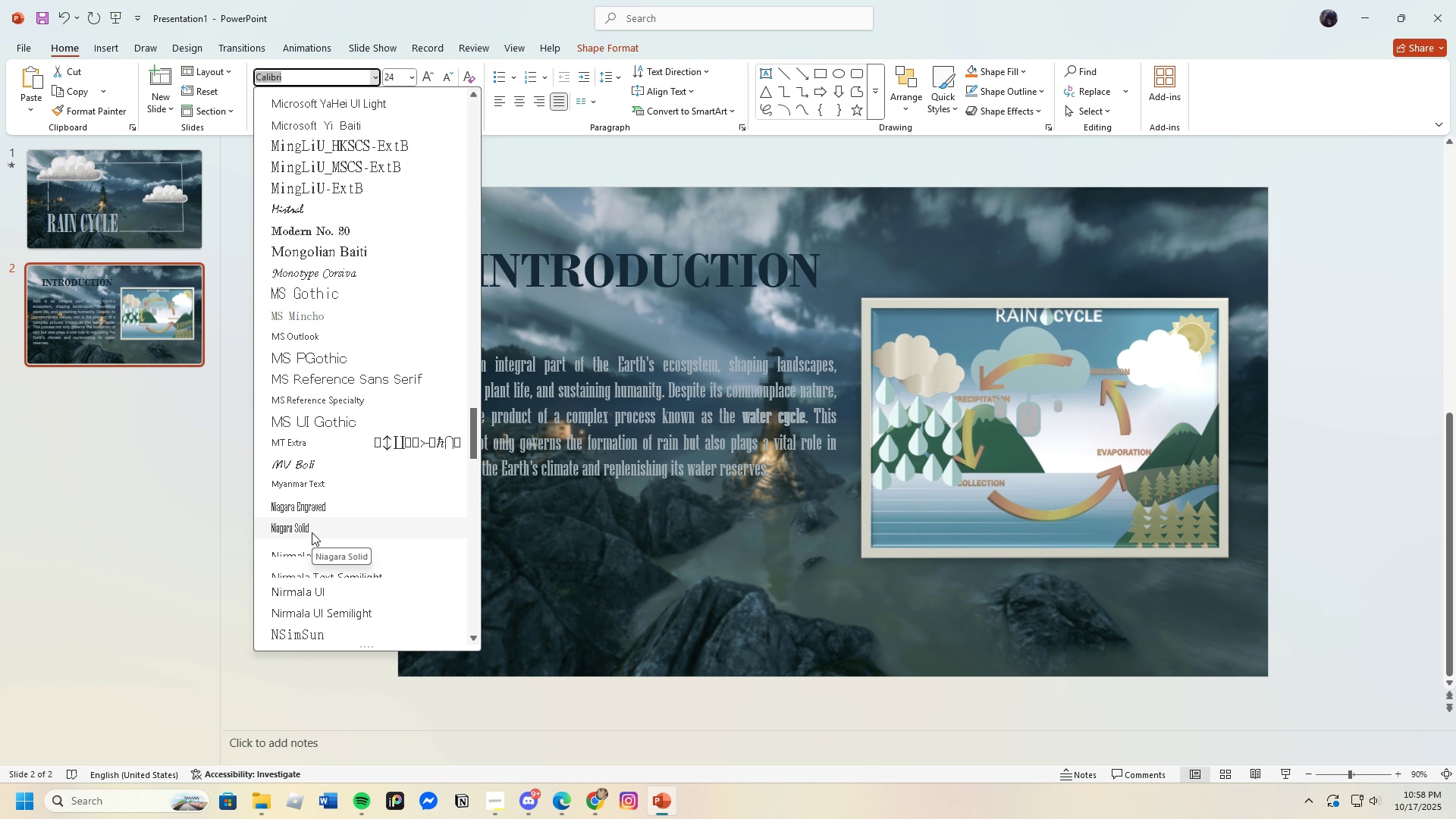 
scroll: coordinate [336, 605], scroll_direction: down, amount: 22.0
 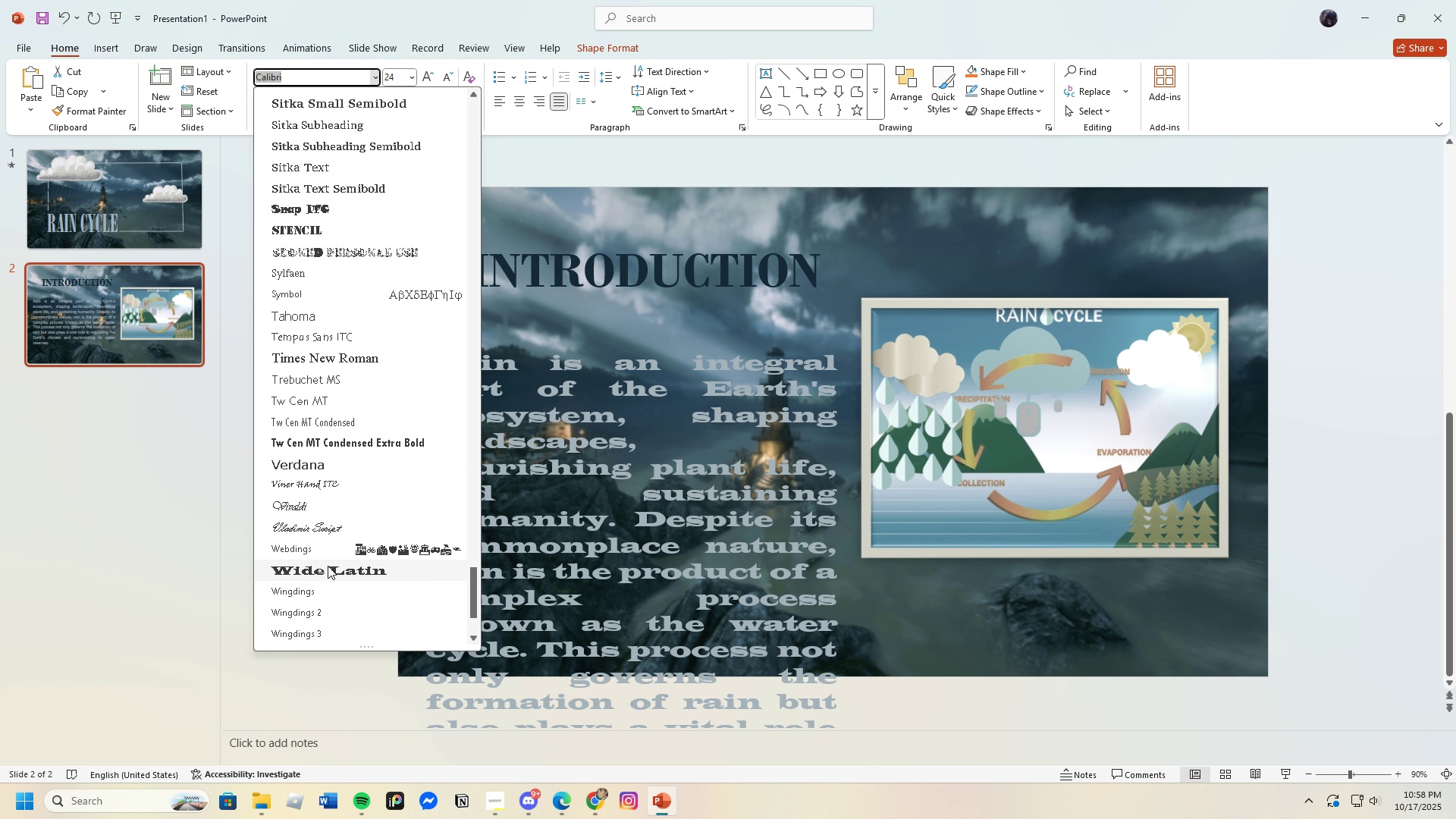 
scroll: coordinate [346, 592], scroll_direction: down, amount: 7.0
 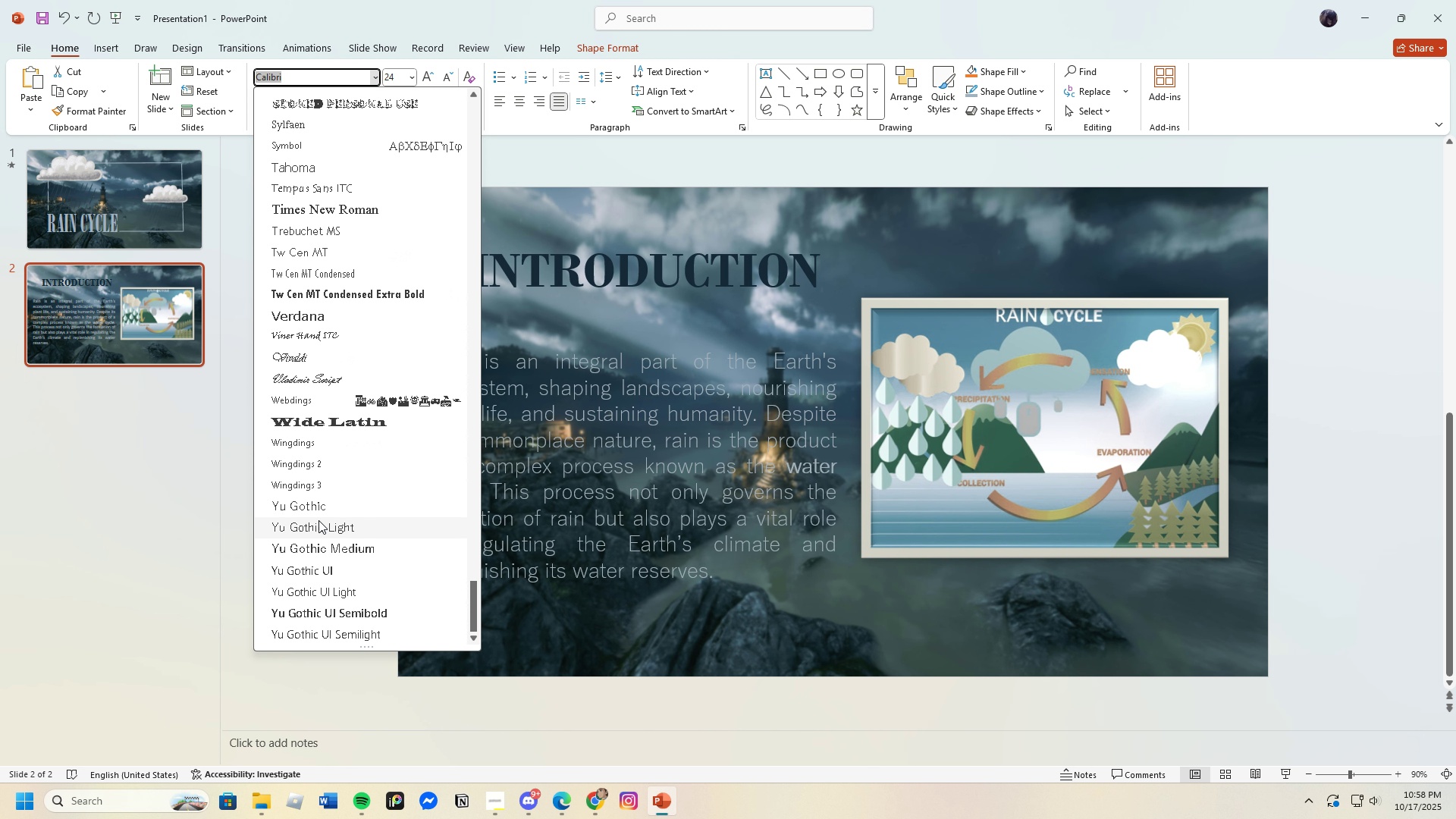 
scroll: coordinate [359, 448], scroll_direction: up, amount: 51.0
 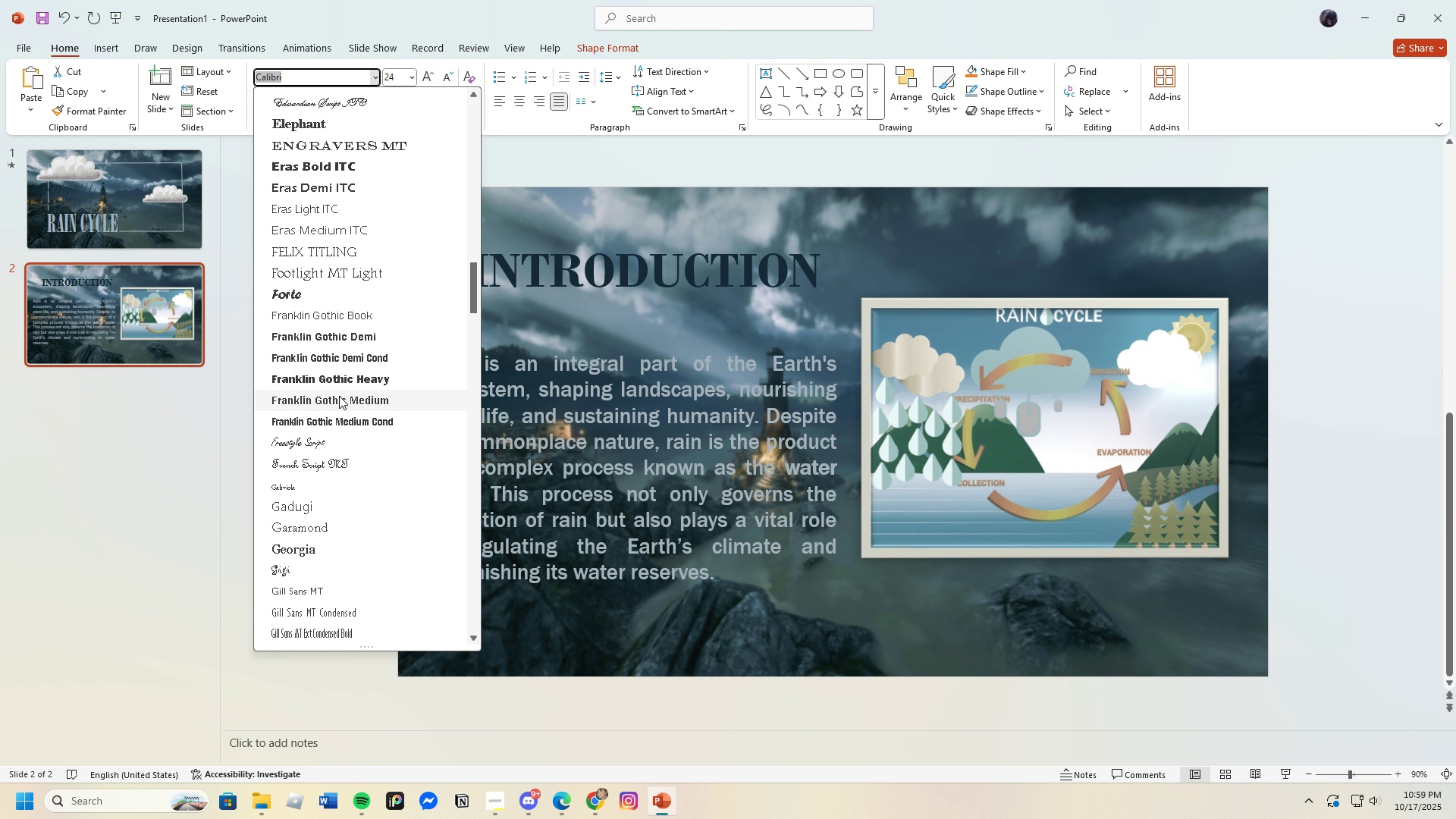 
scroll: coordinate [340, 387], scroll_direction: up, amount: 2.0
 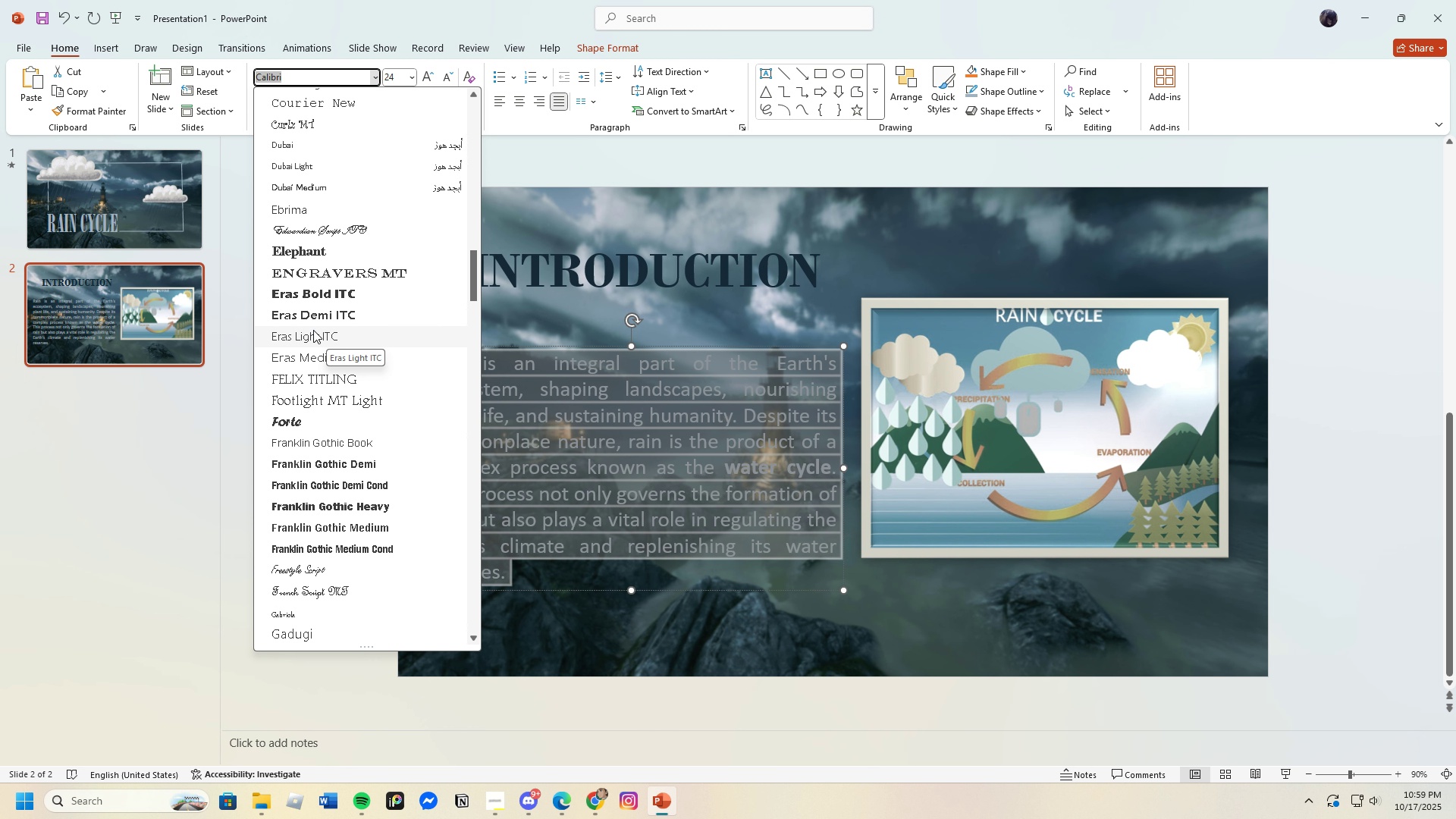 
wait(8.63)
 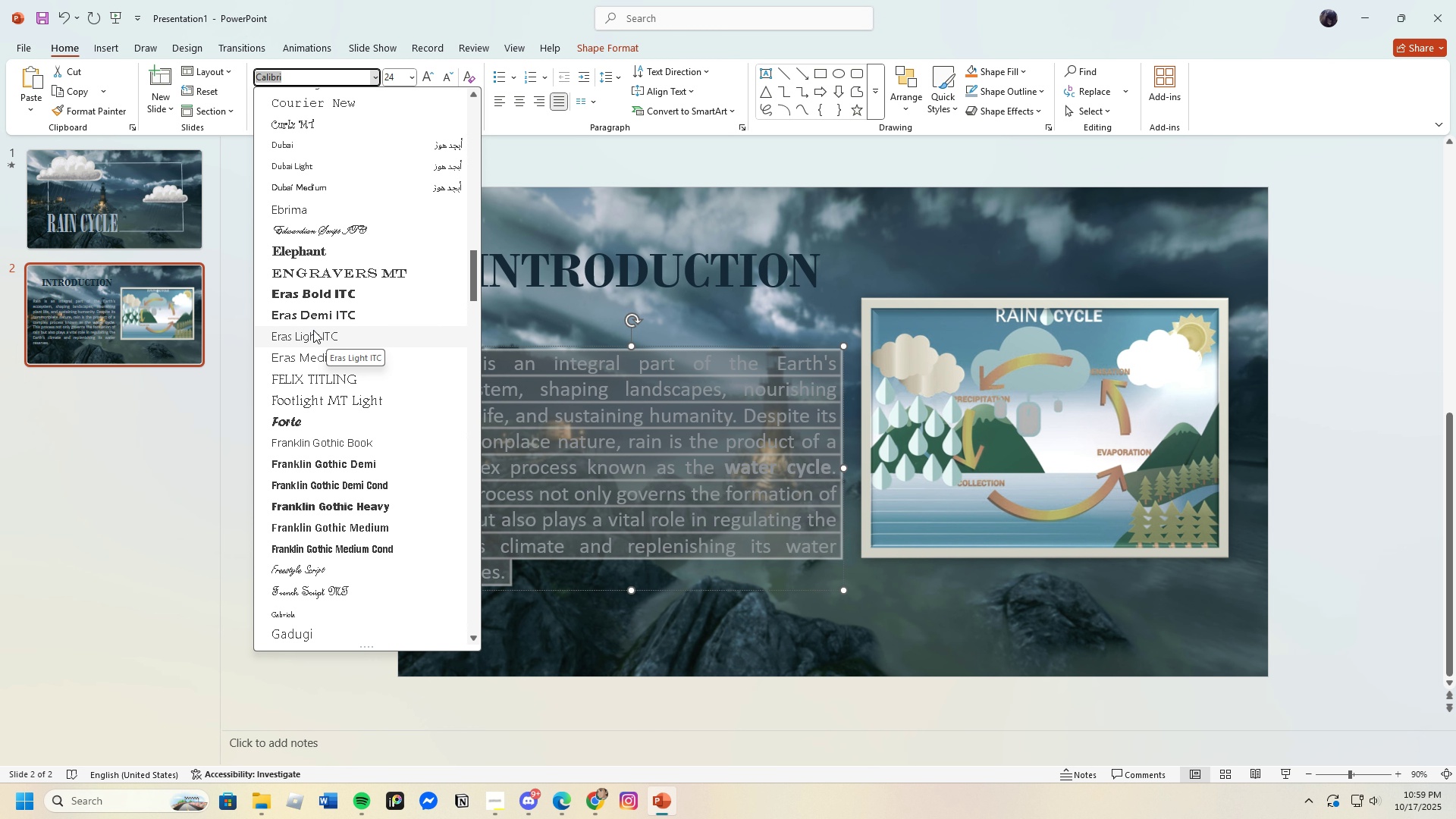 
left_click([316, 531])
 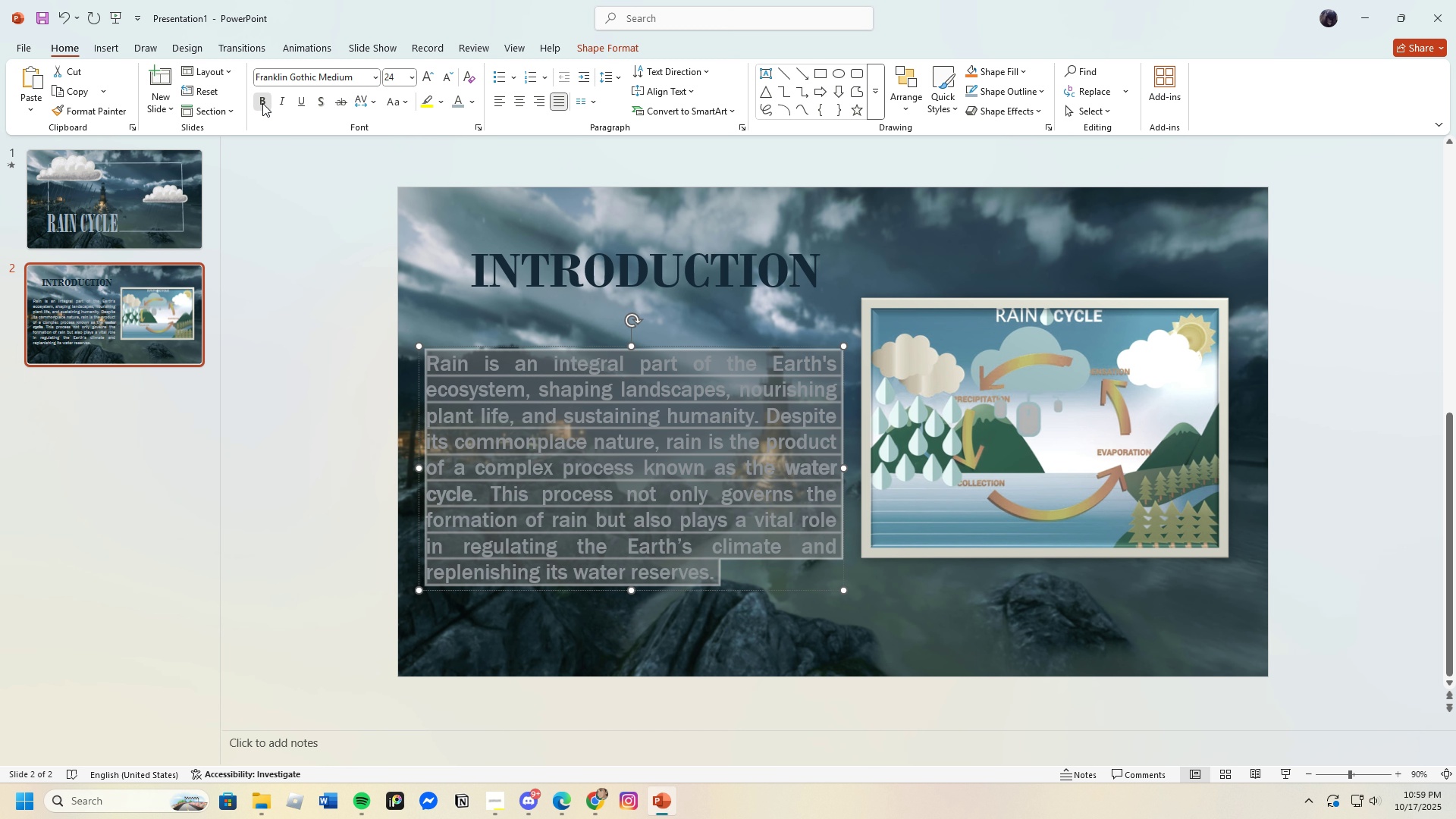 
left_click([262, 103])
 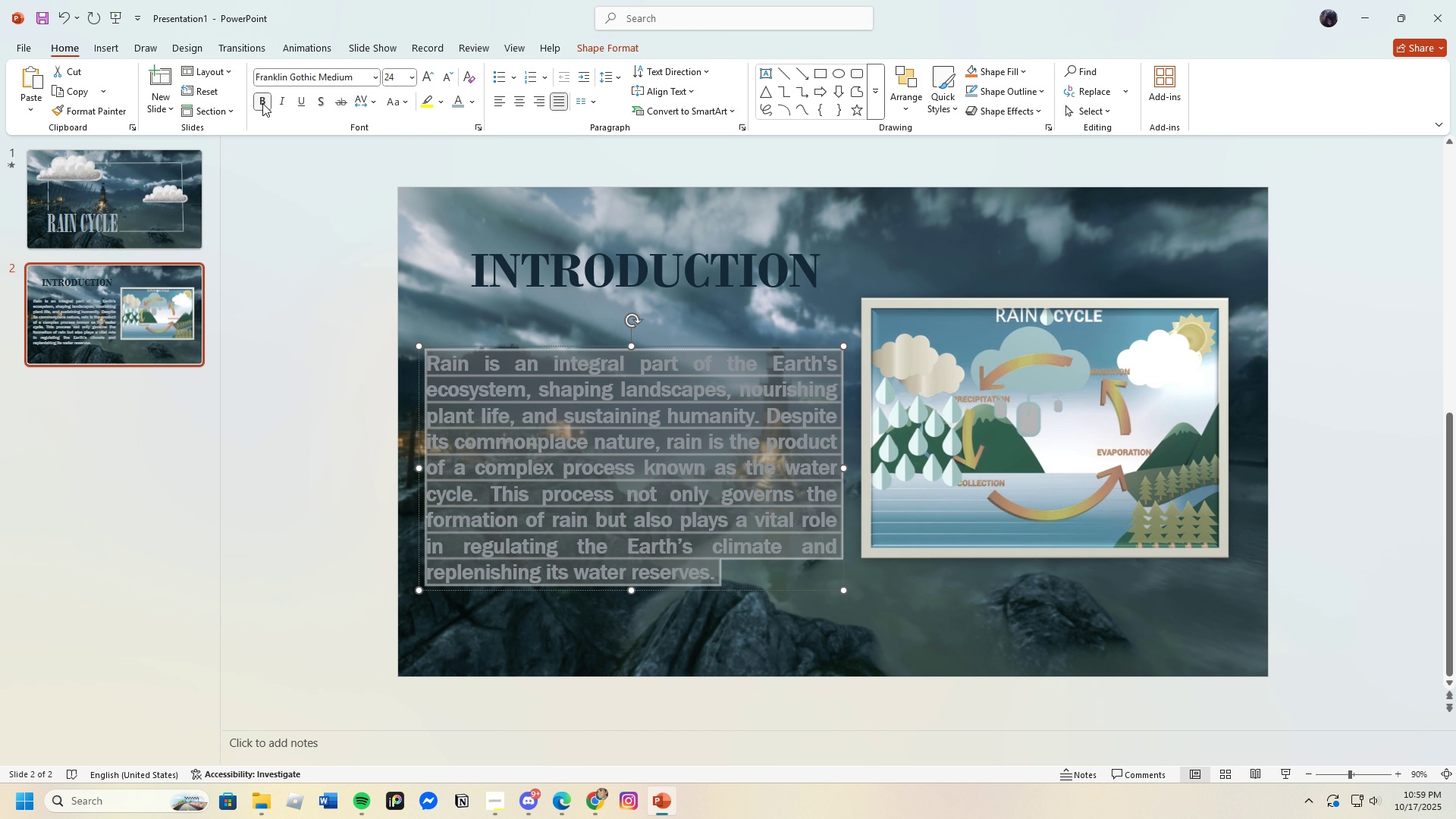 
left_click([262, 103])
 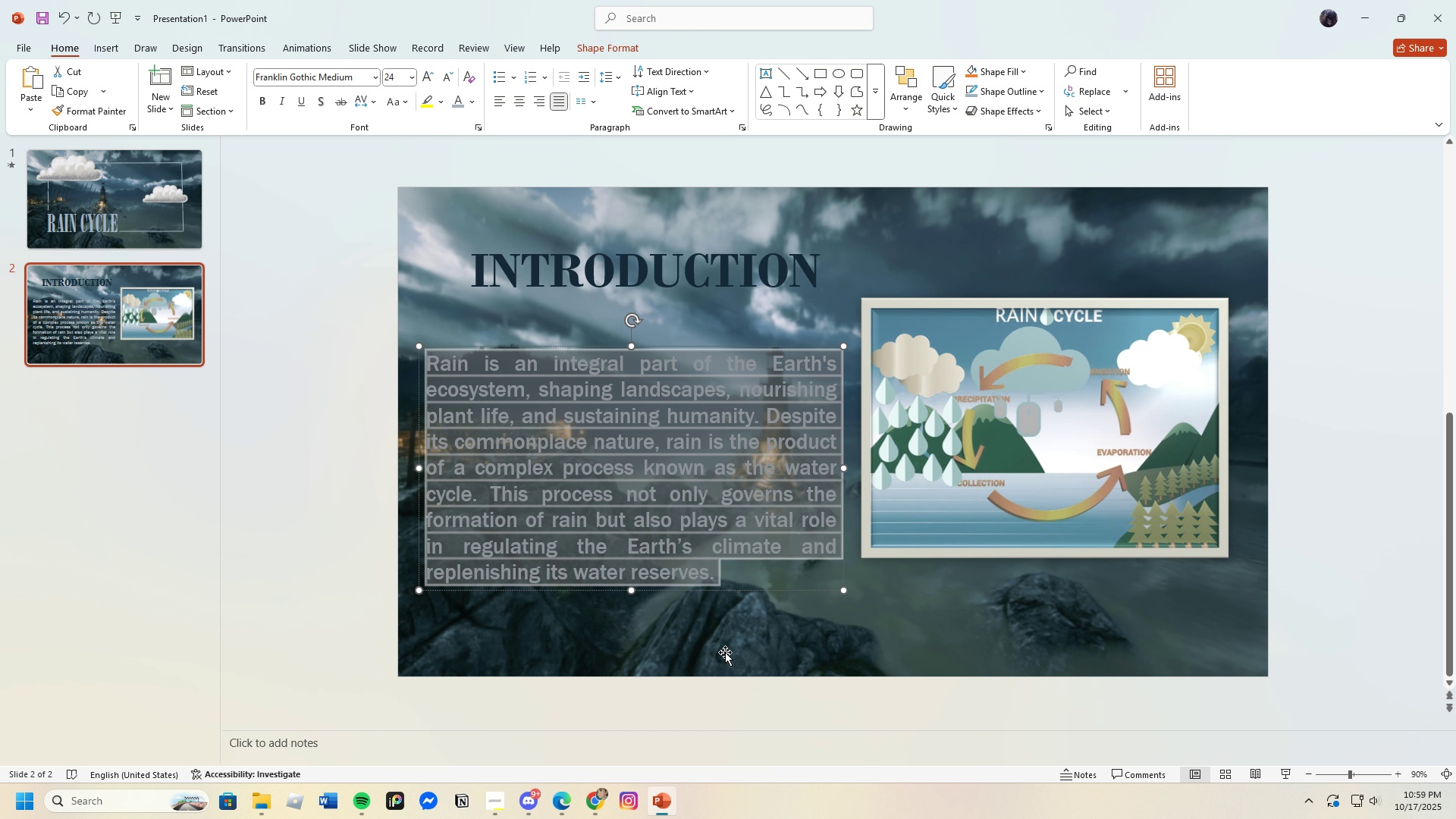 
left_click([720, 645])
 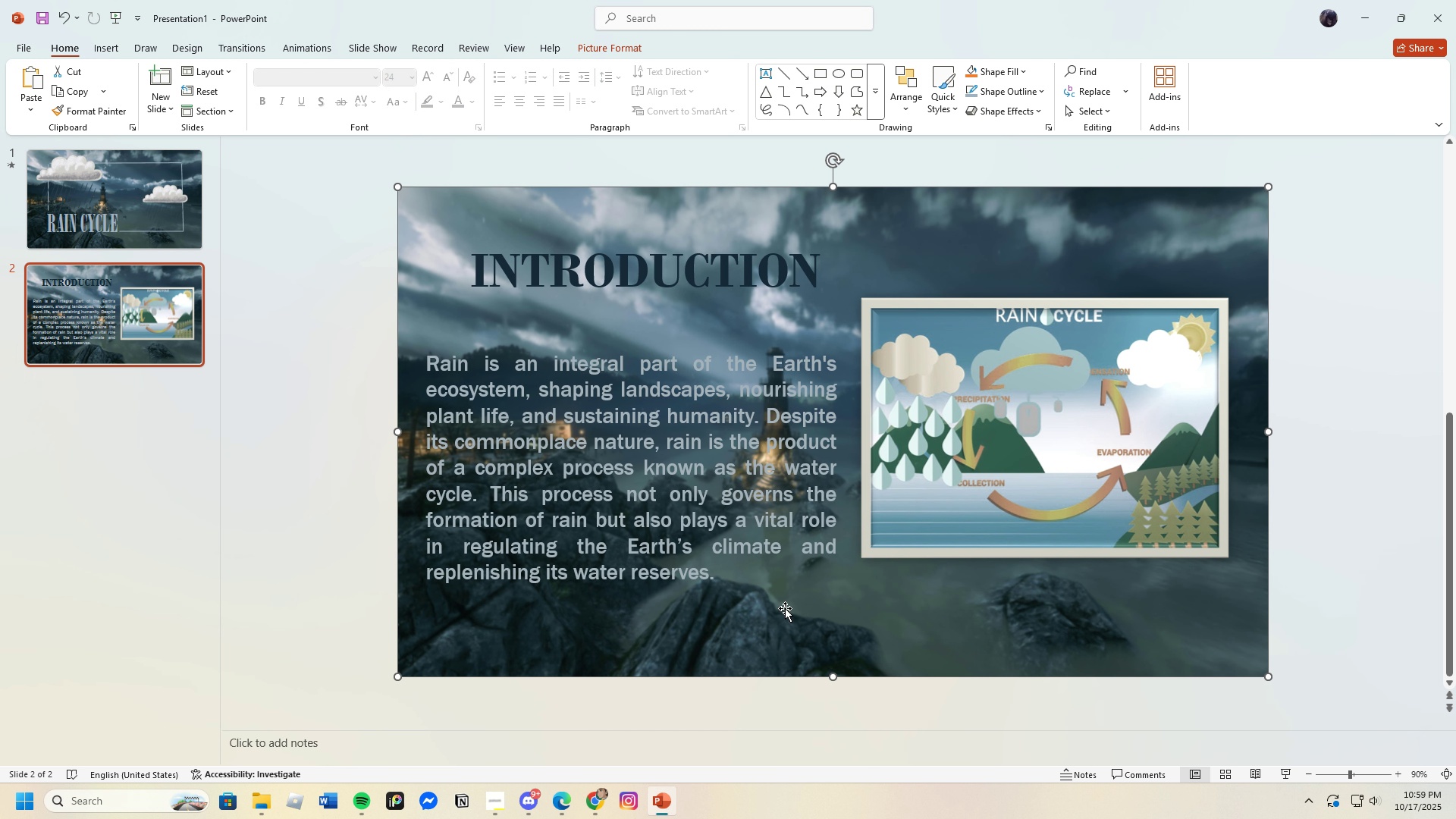 
wait(8.98)
 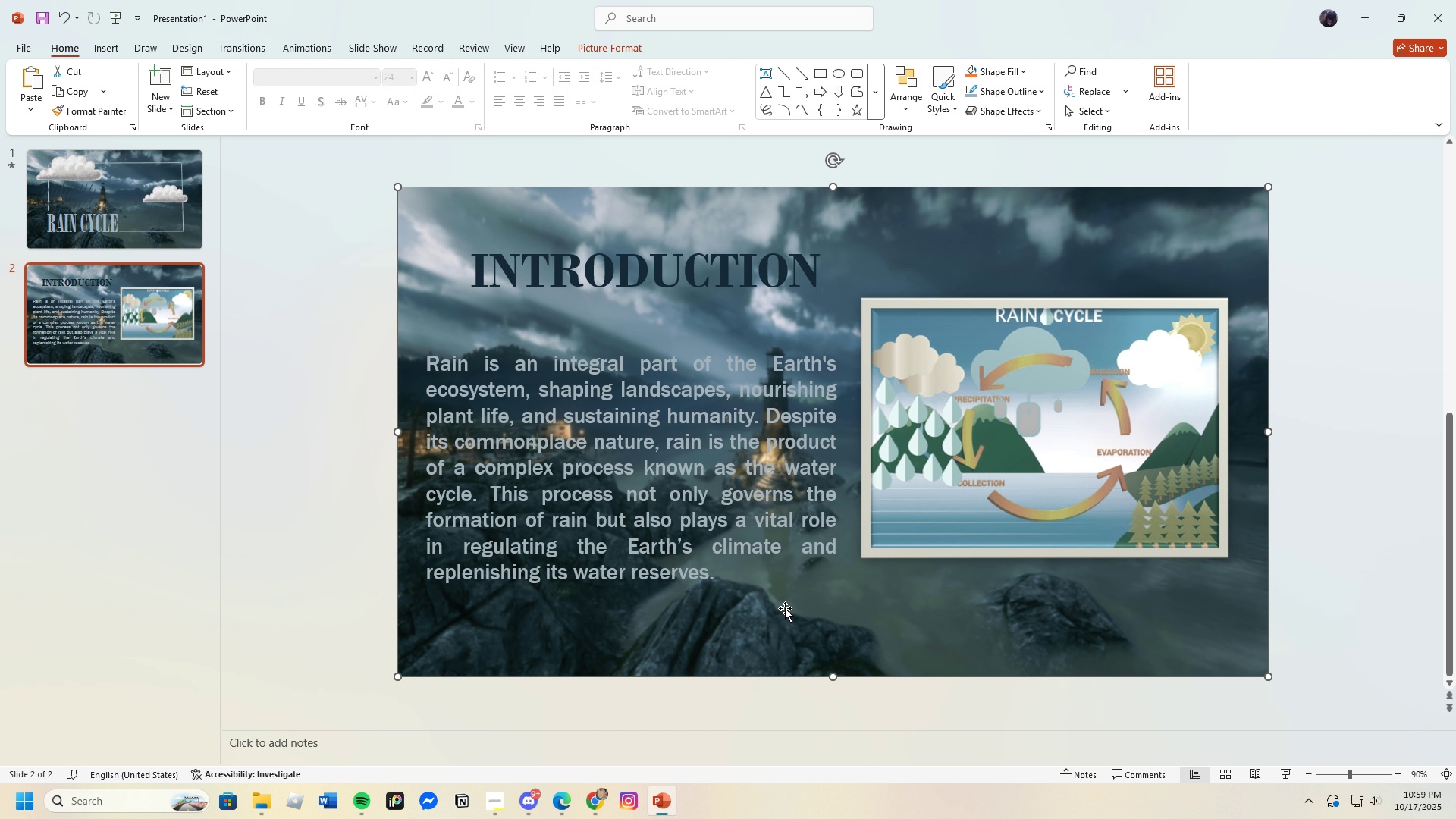 
left_click([855, 75])
 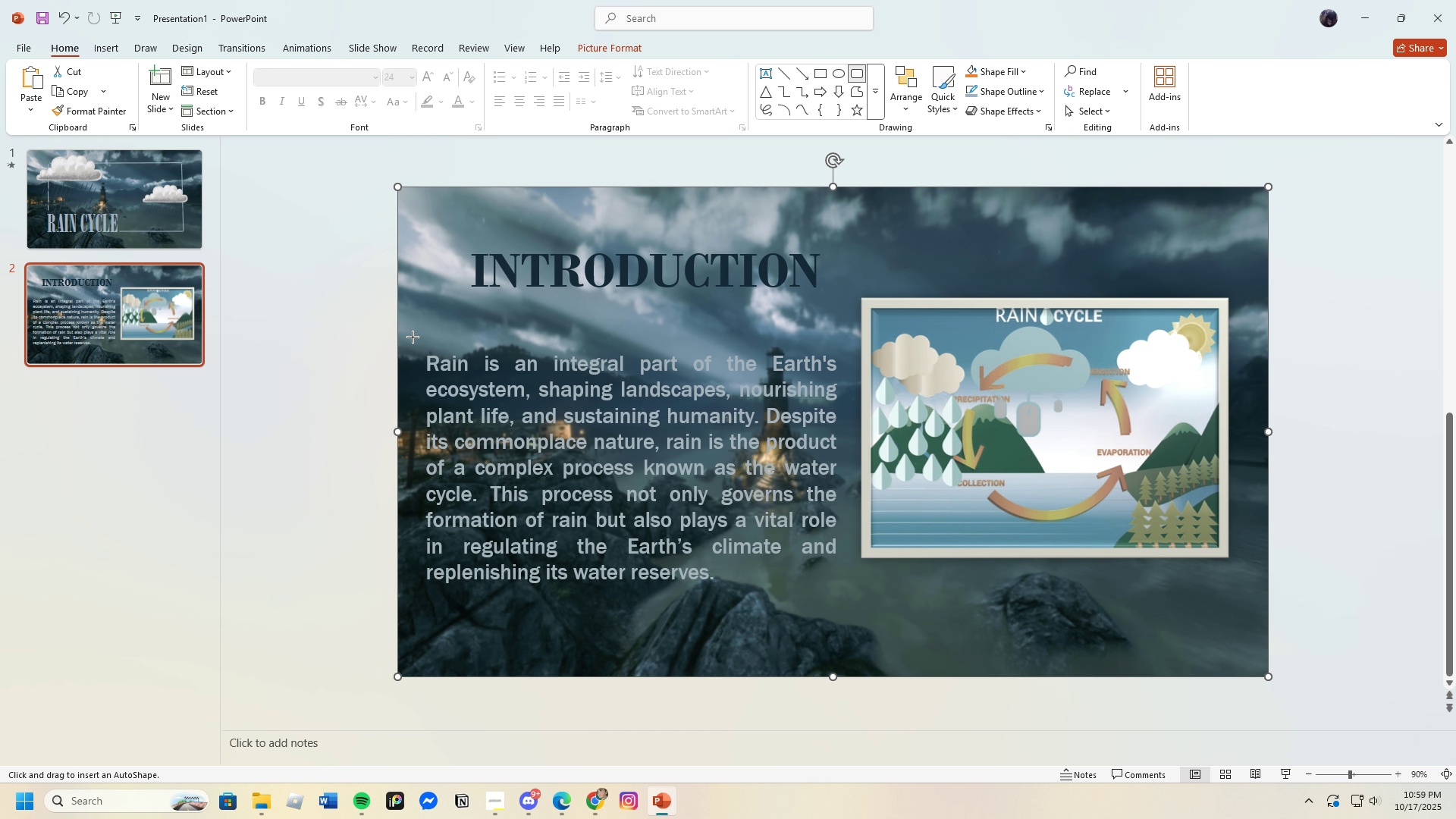 
left_click_drag(start_coordinate=[413, 337], to_coordinate=[858, 607])
 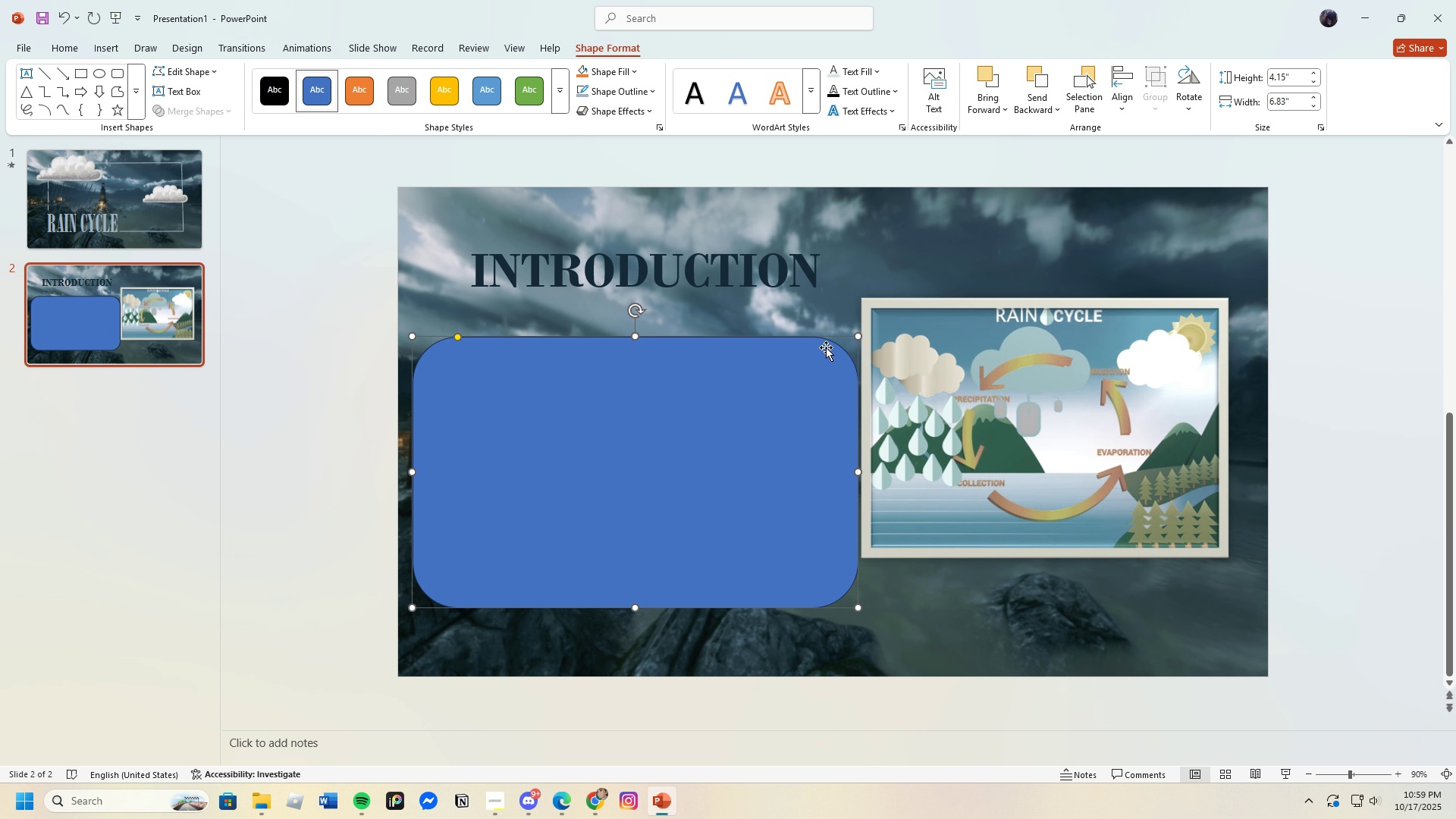 
right_click([826, 348])
 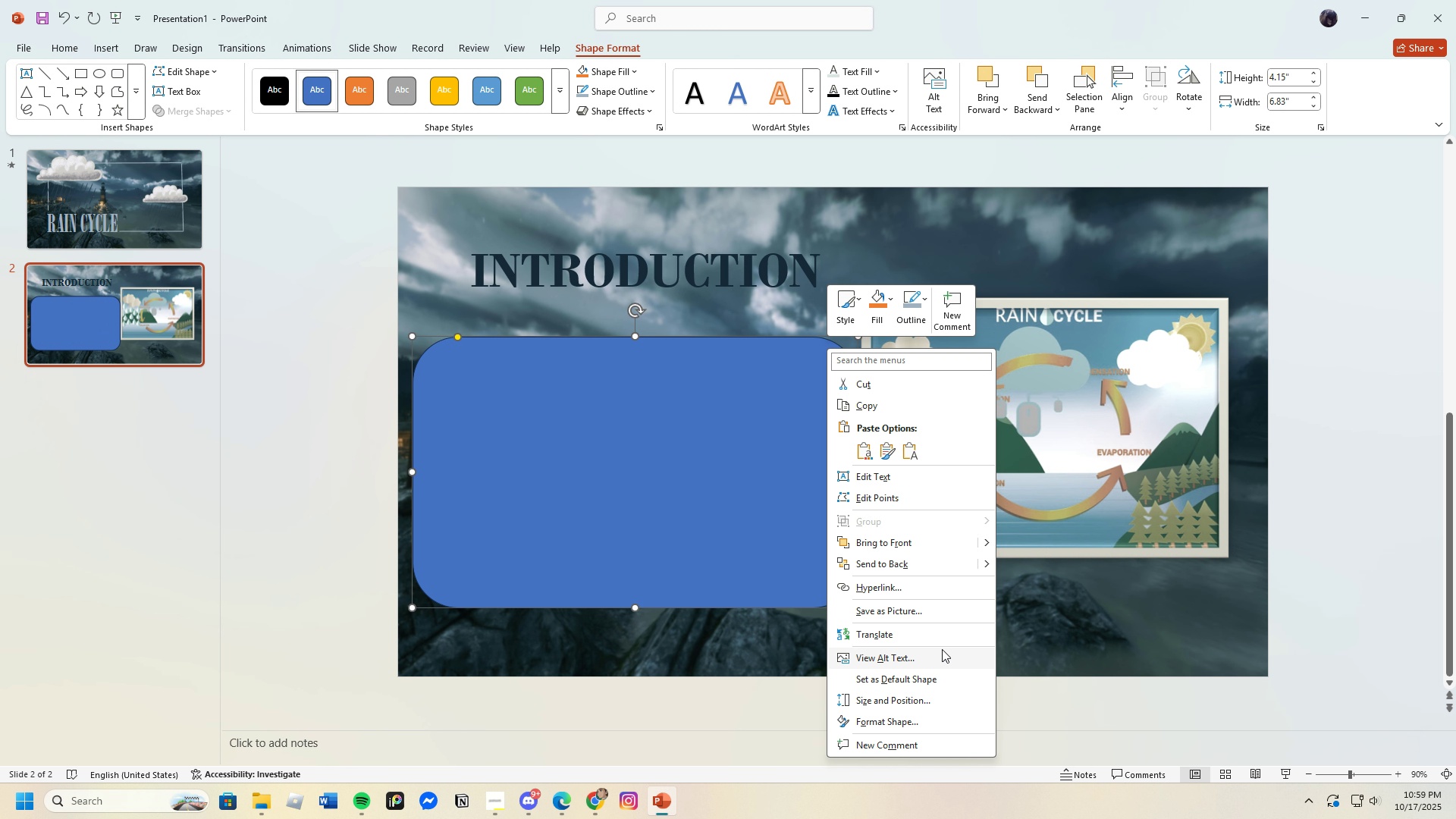 
mouse_move([983, 563])
 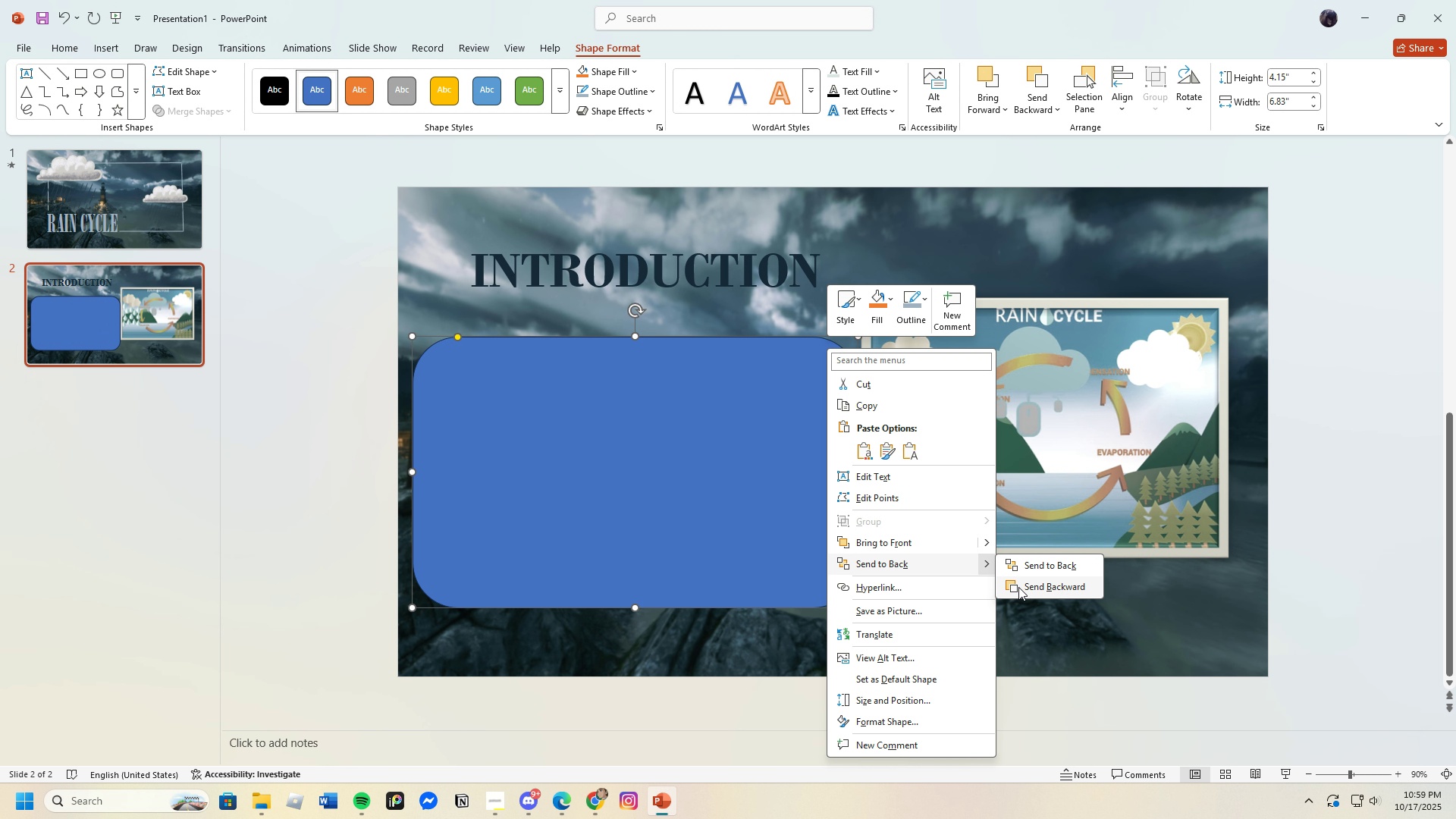 
left_click([1018, 587])
 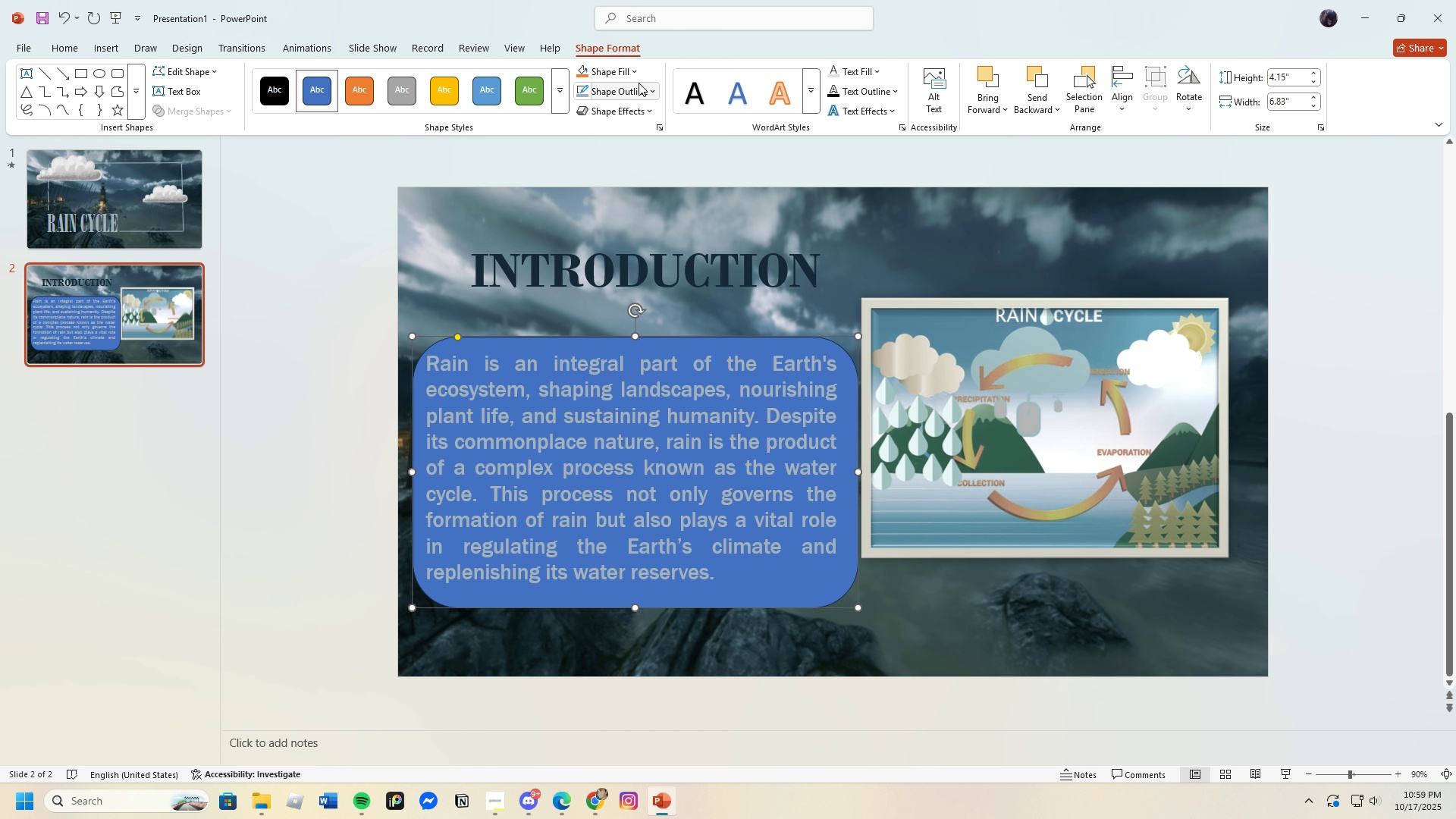 
left_click([654, 90])
 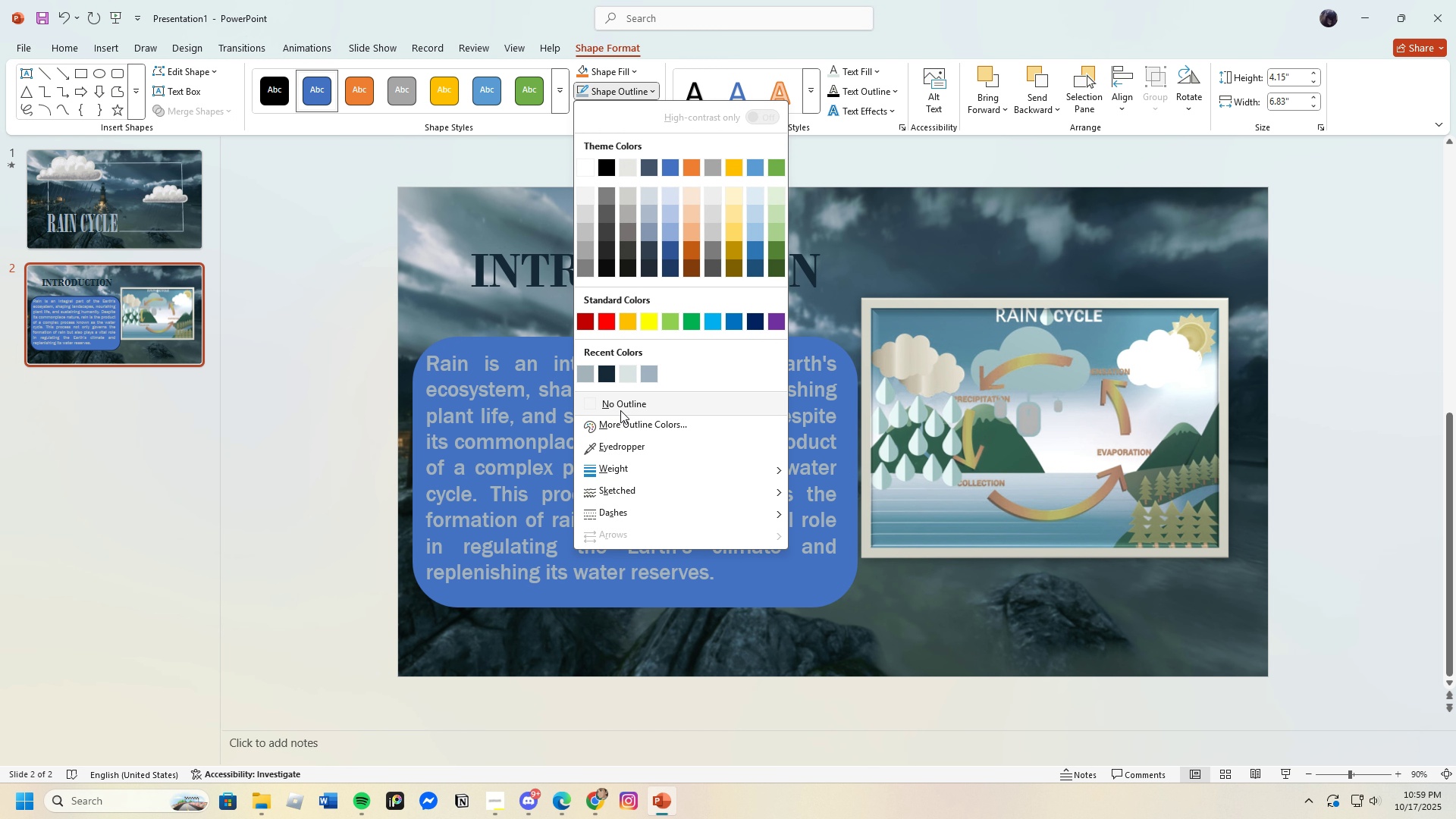 
left_click([620, 405])
 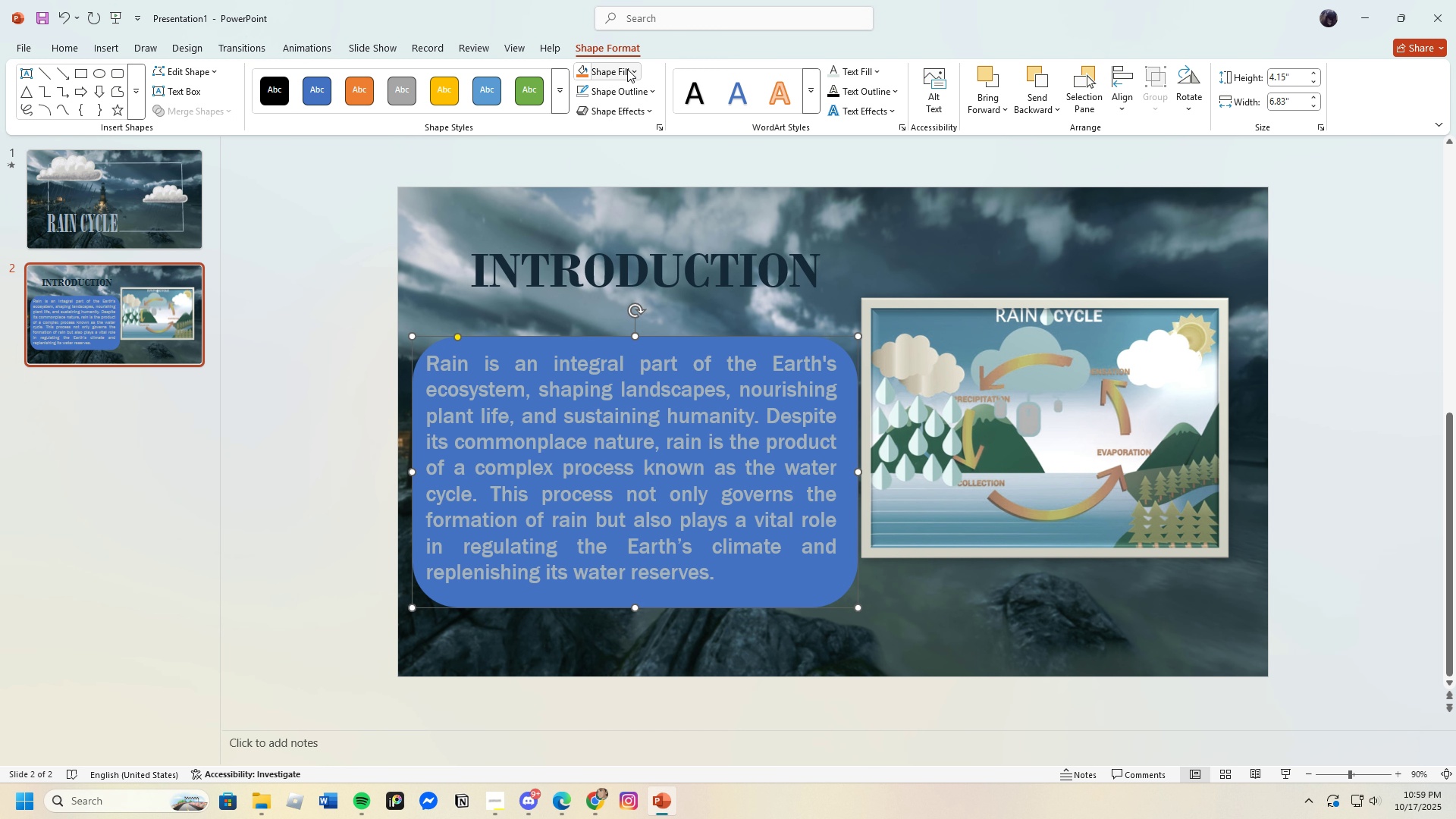 
left_click([627, 69])
 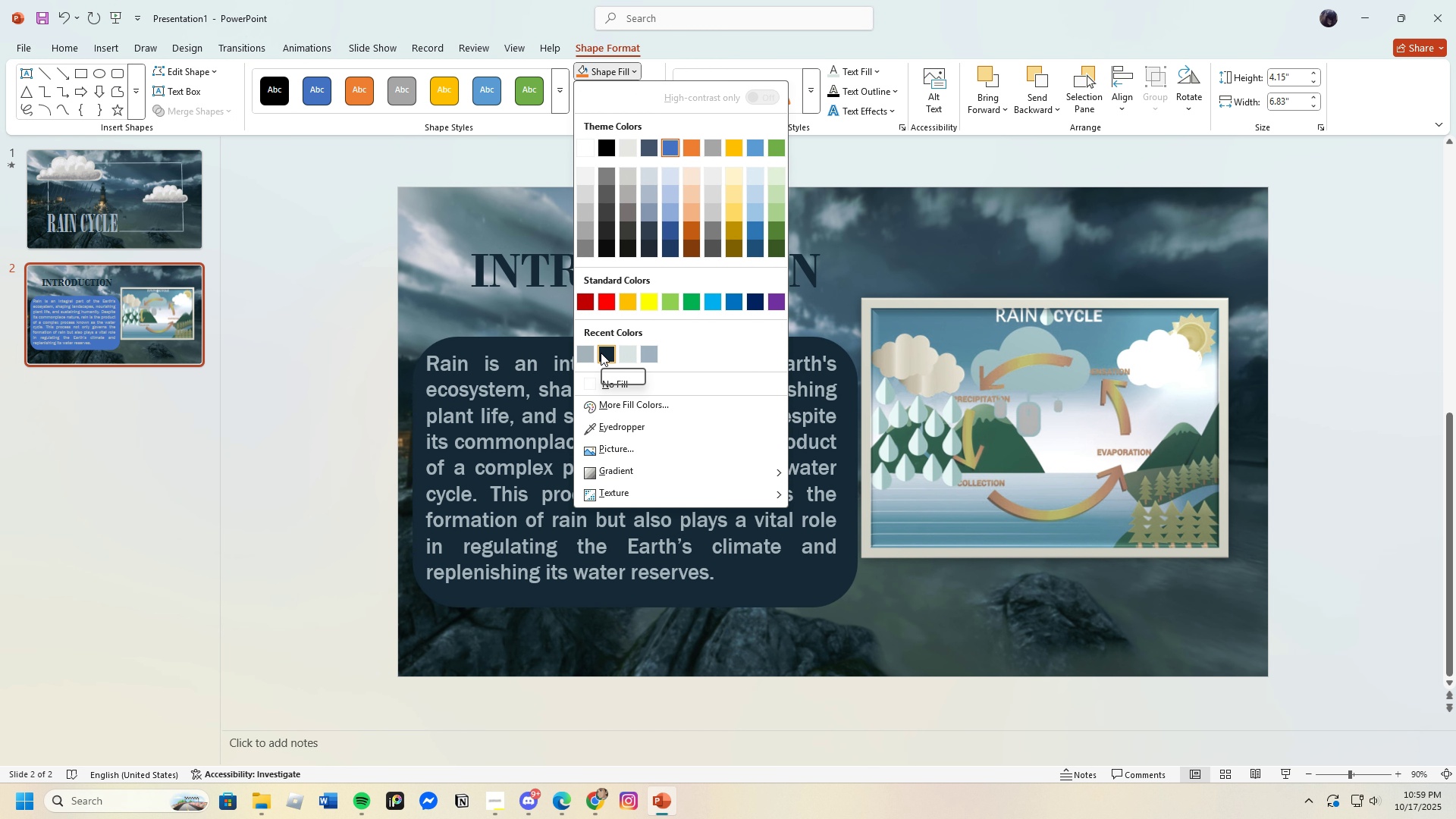 
left_click([601, 353])
 